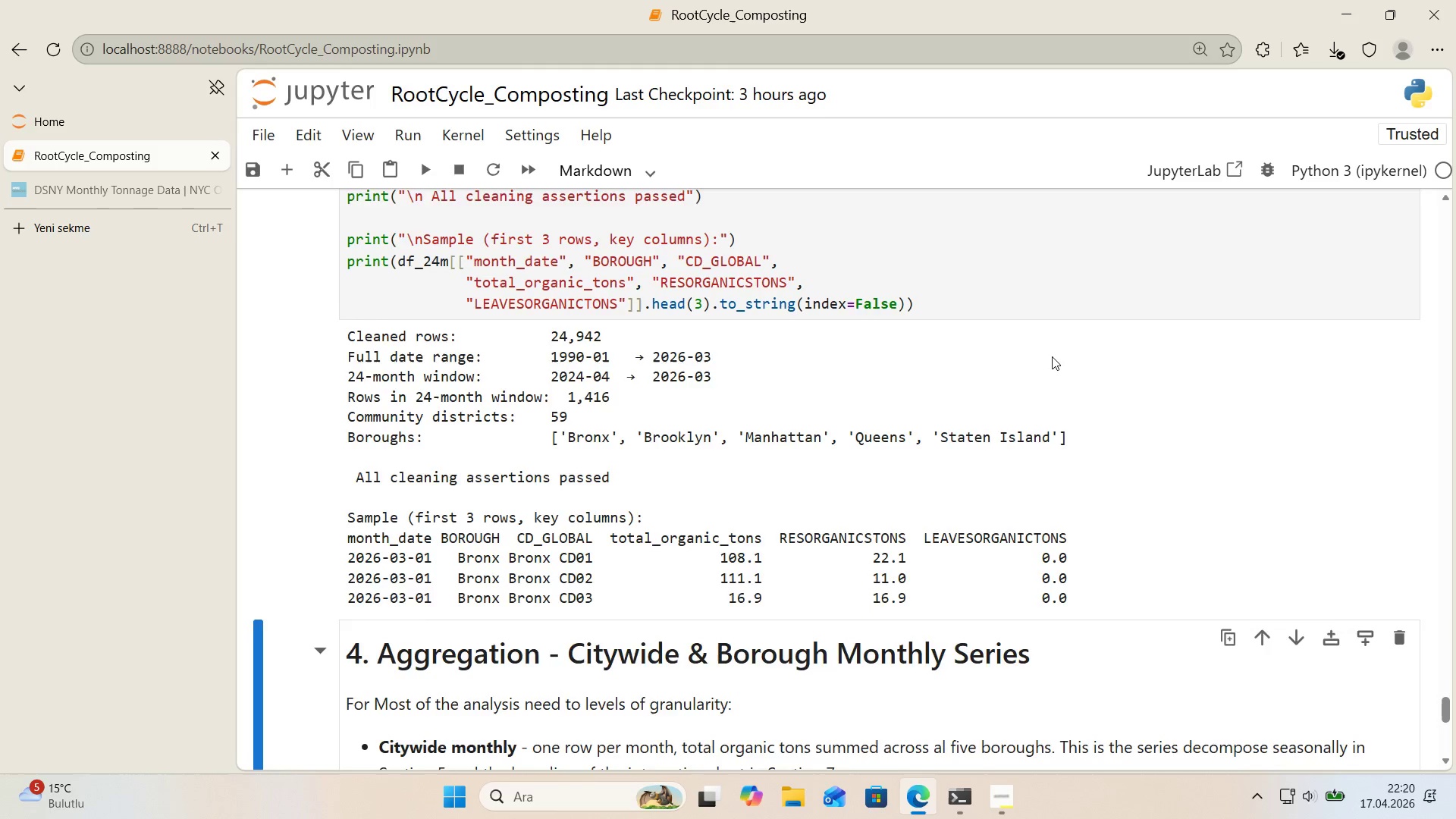 
scroll: coordinate [1052, 356], scroll_direction: down, amount: 3.0
 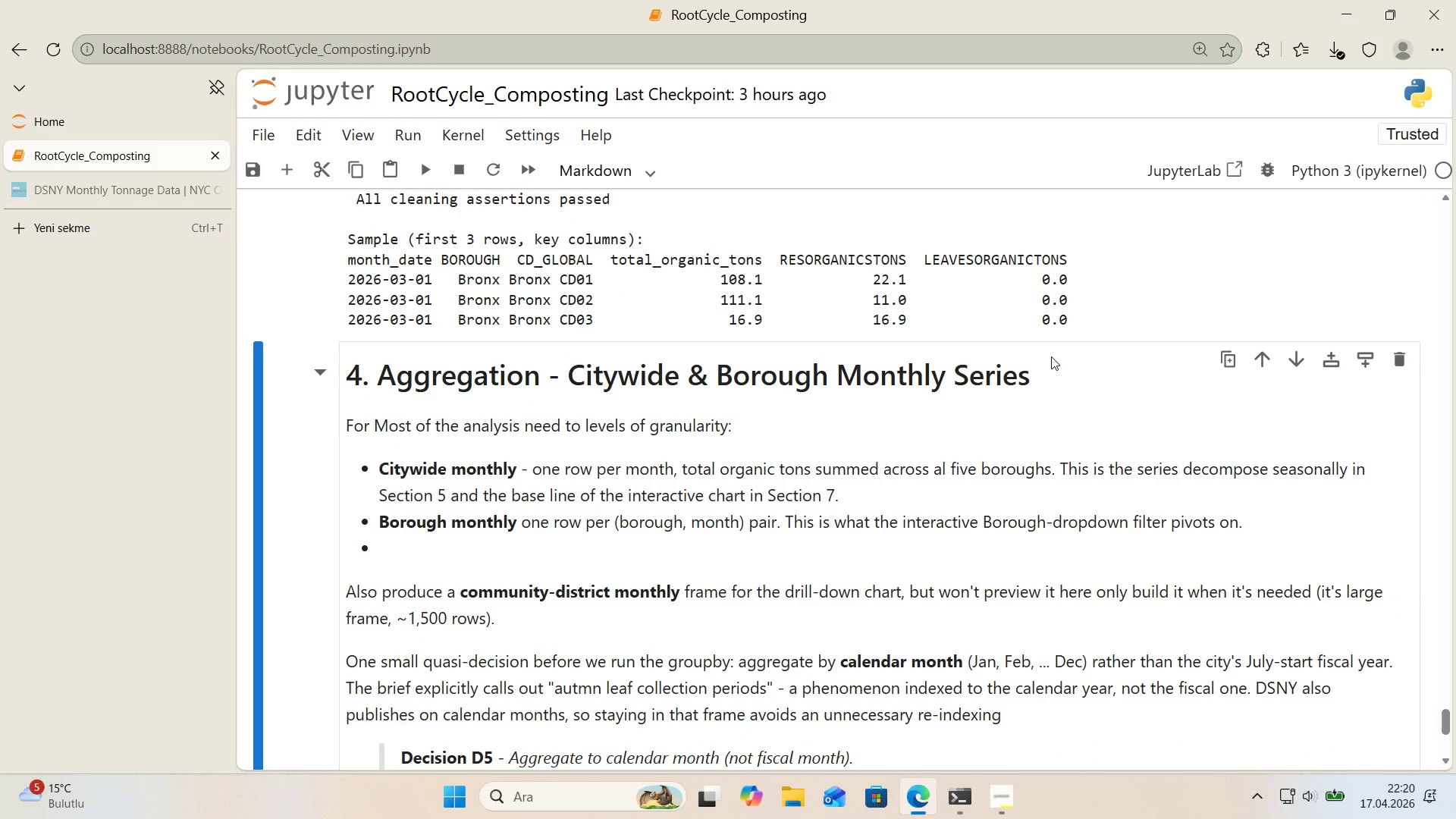 
wait(11.85)
 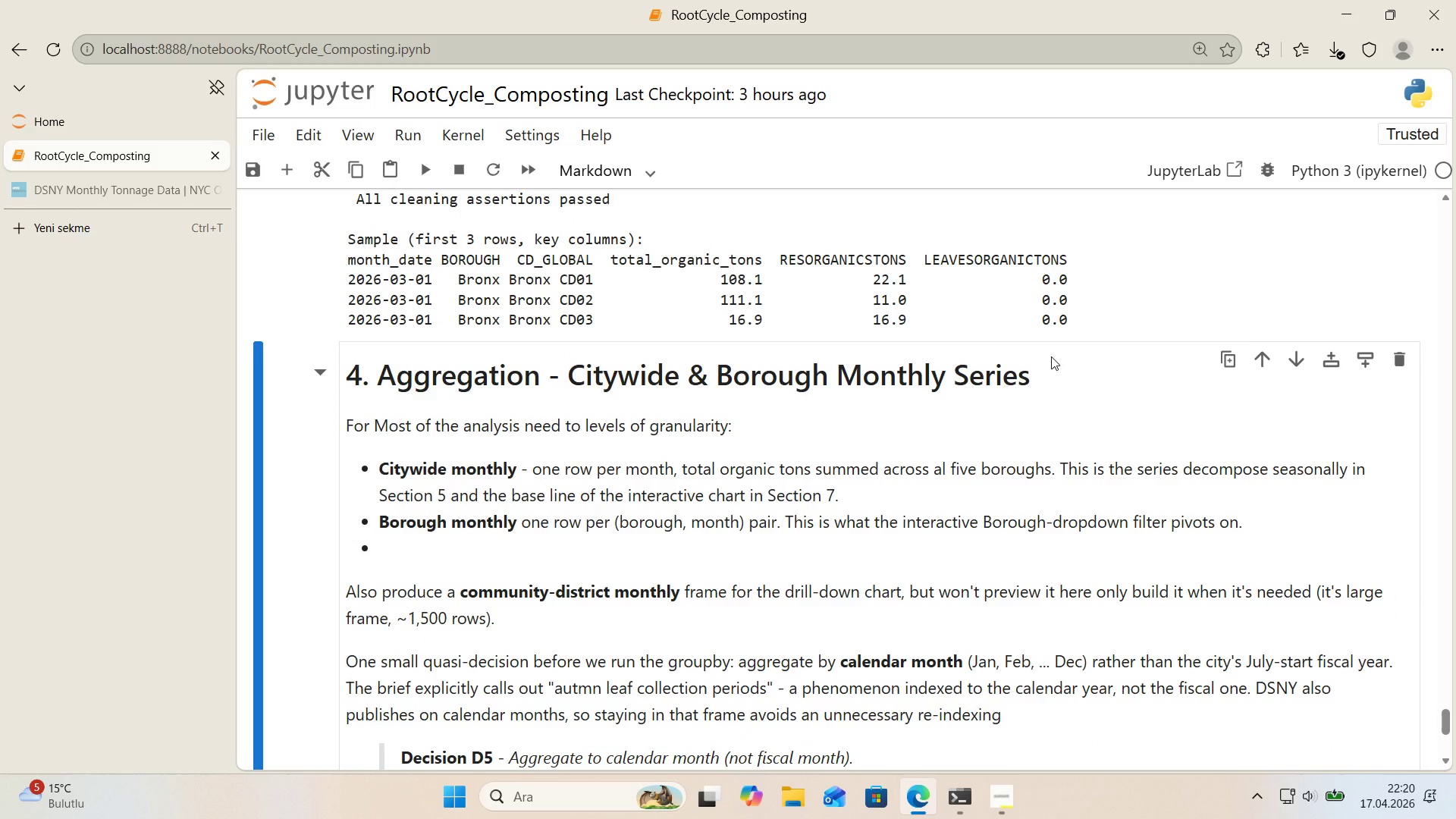 
double_click([378, 543])
 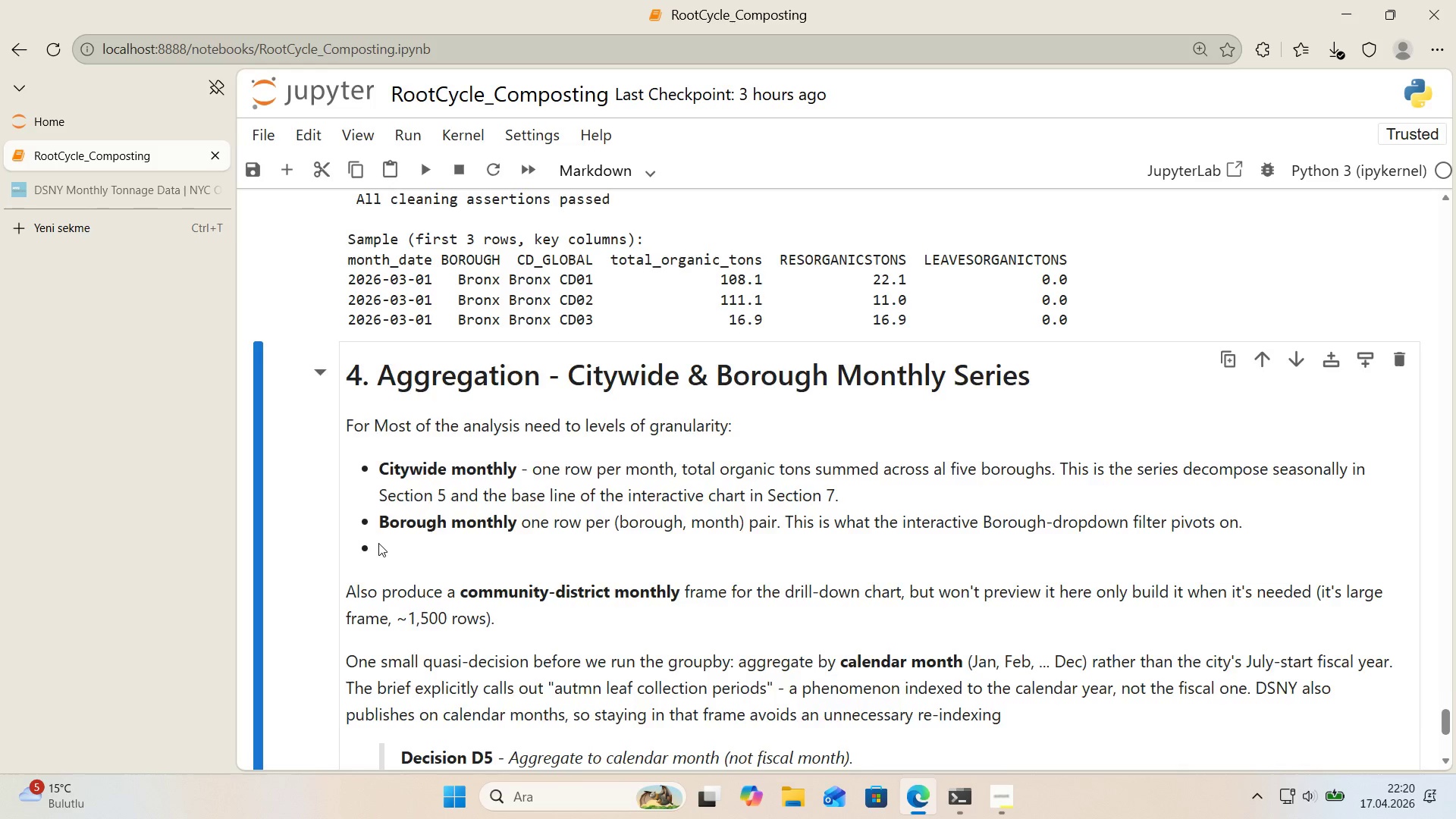 
triple_click([378, 543])
 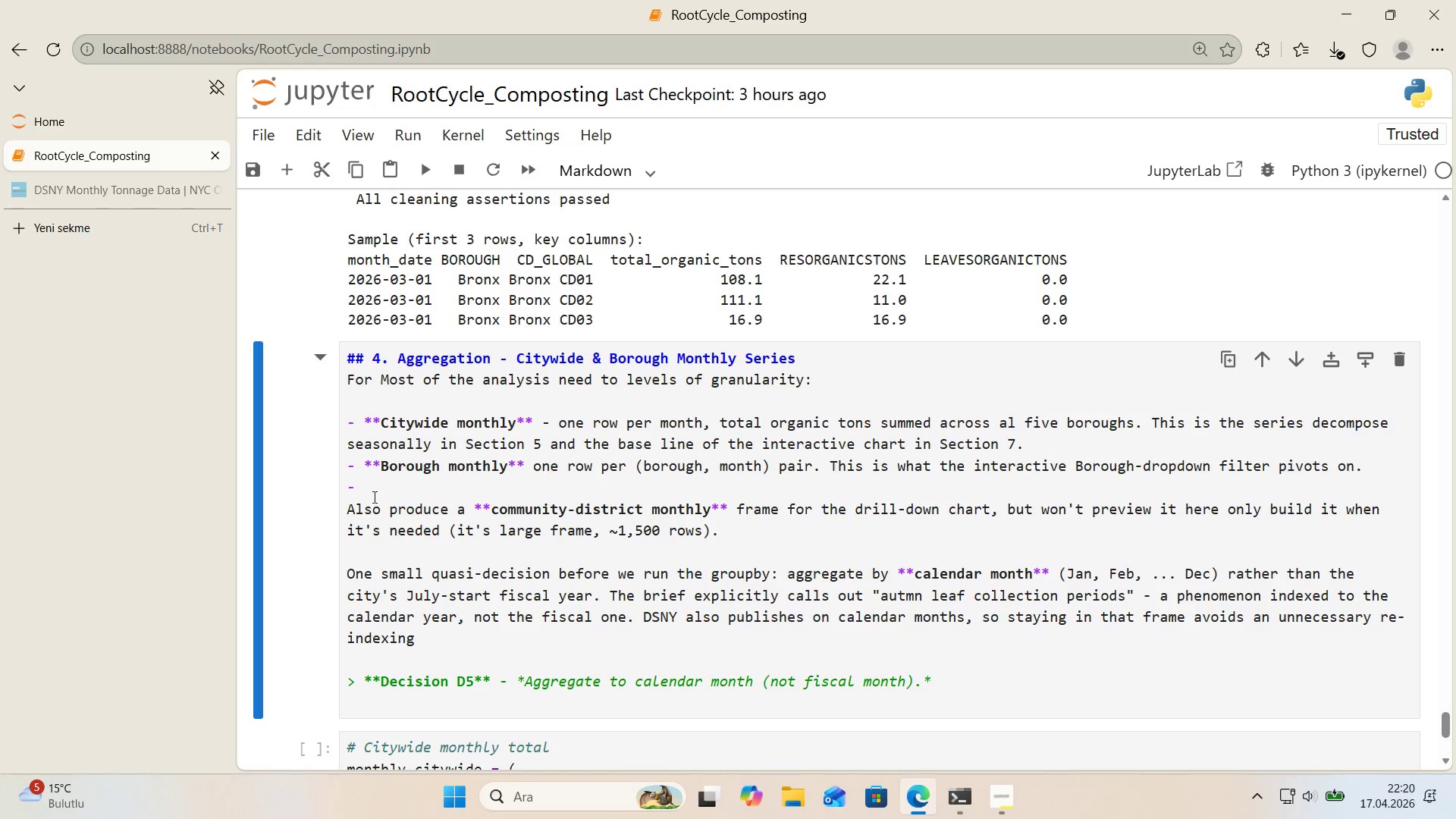 
left_click([369, 490])
 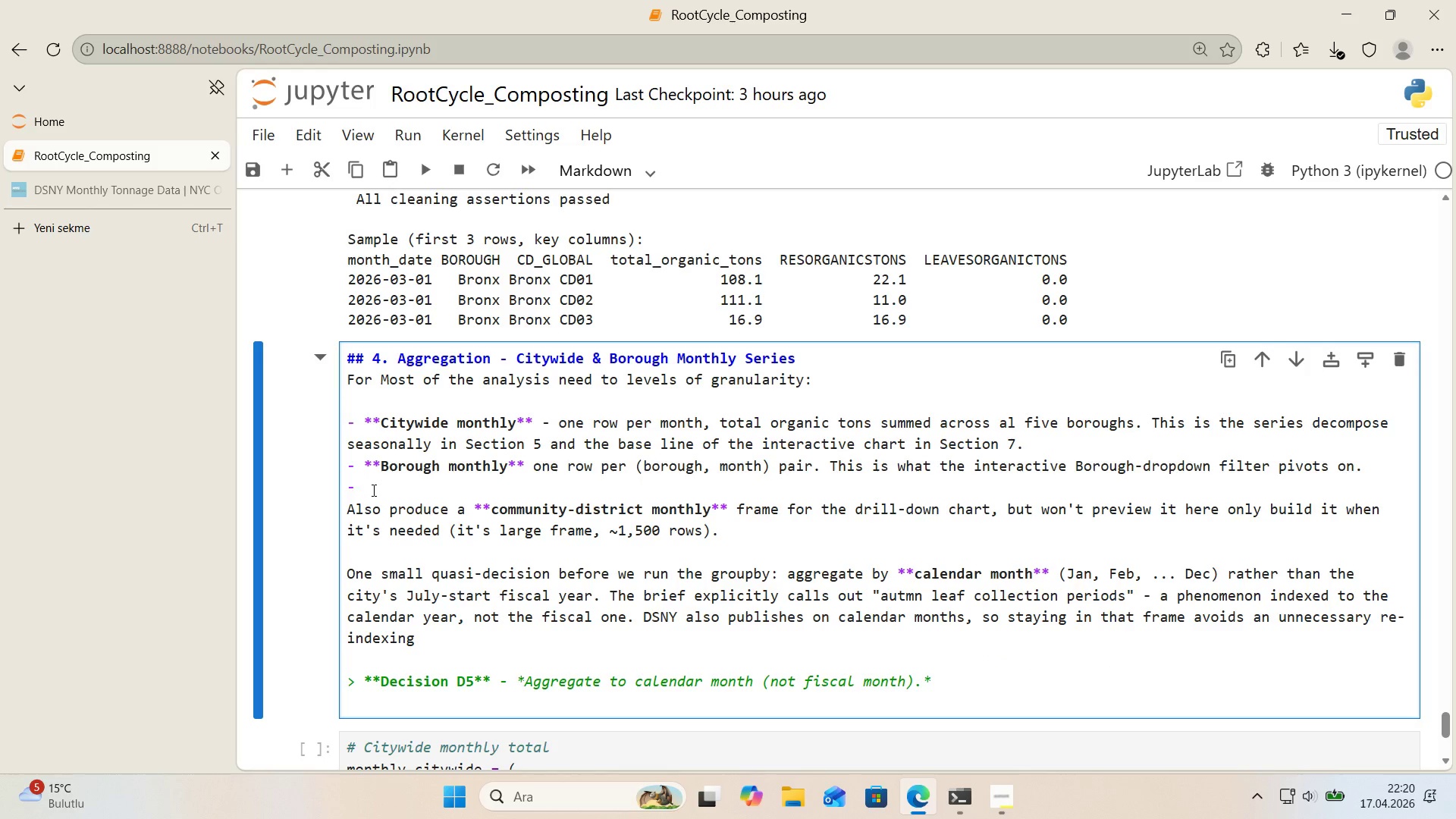 
key(Backspace)
 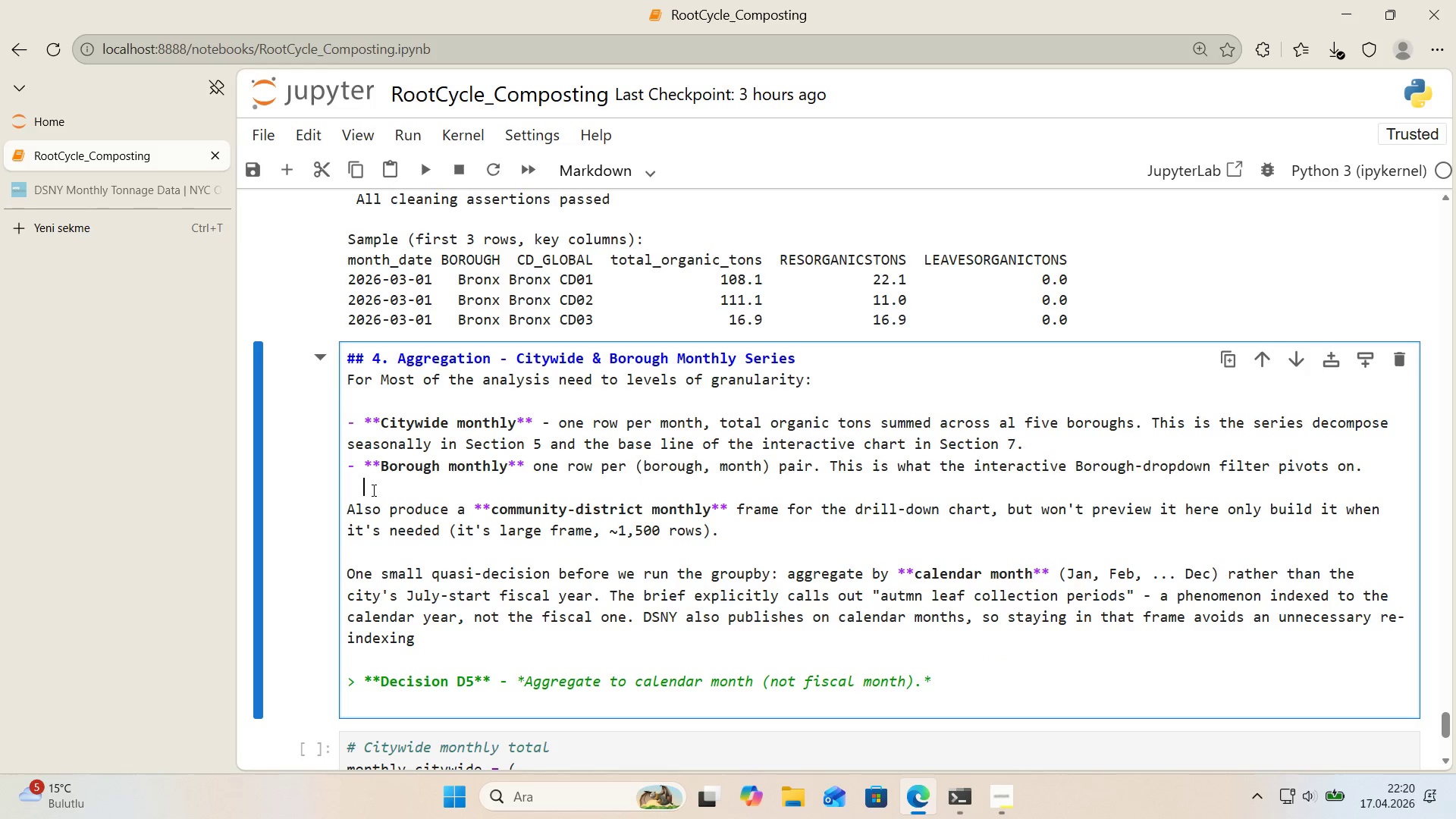 
key(Backspace)
 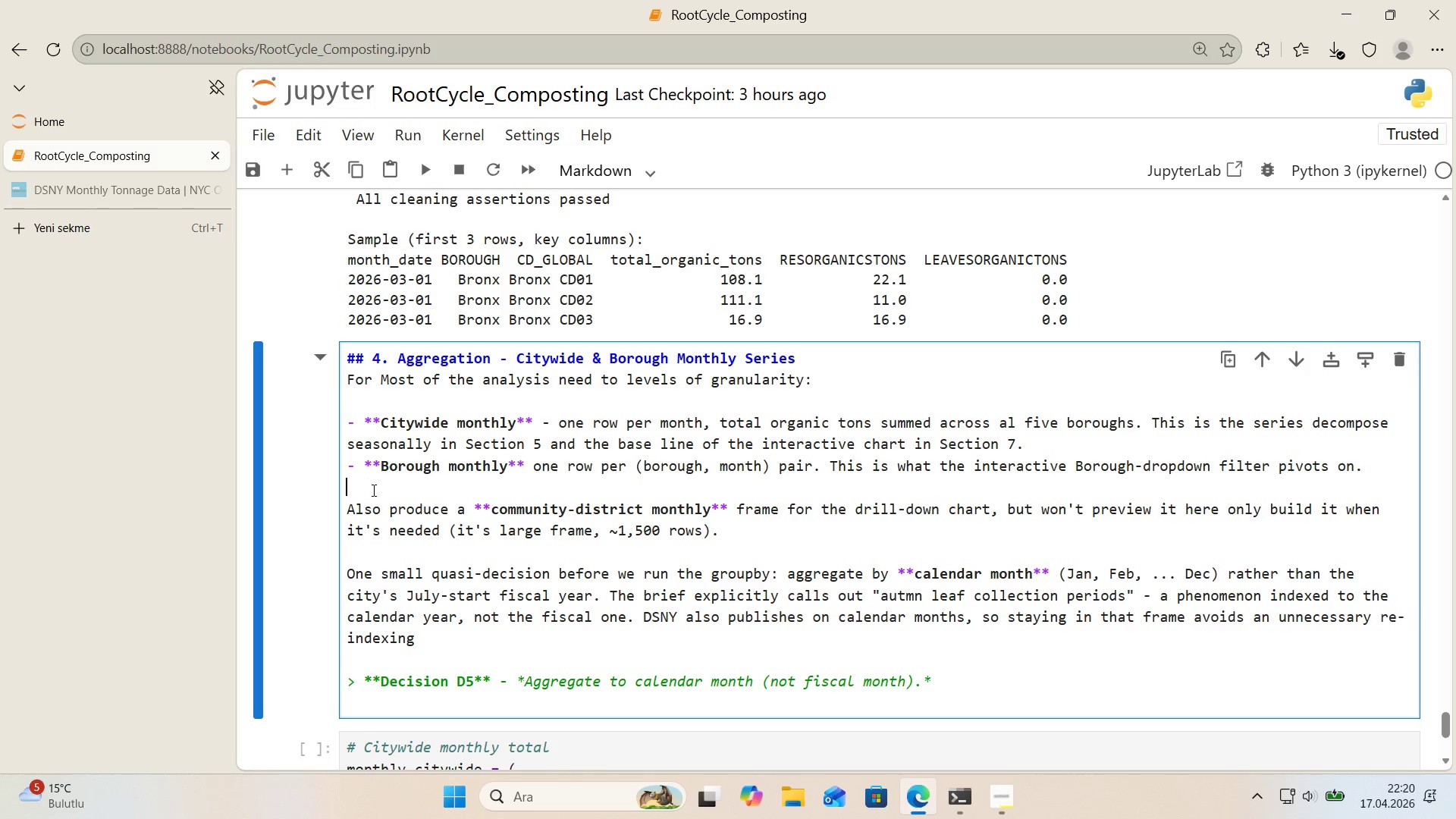 
key(Backspace)
 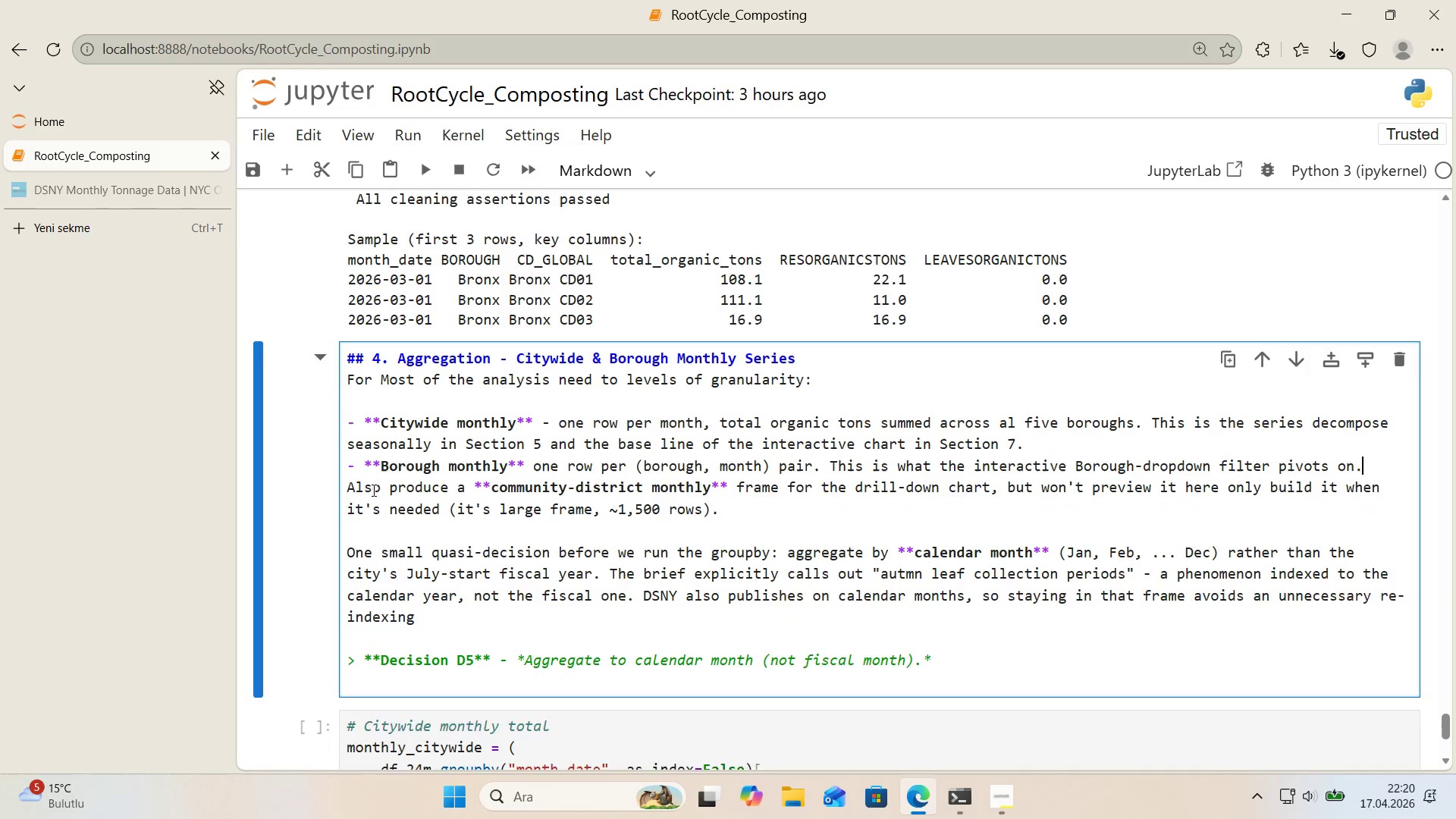 
key(Enter)
 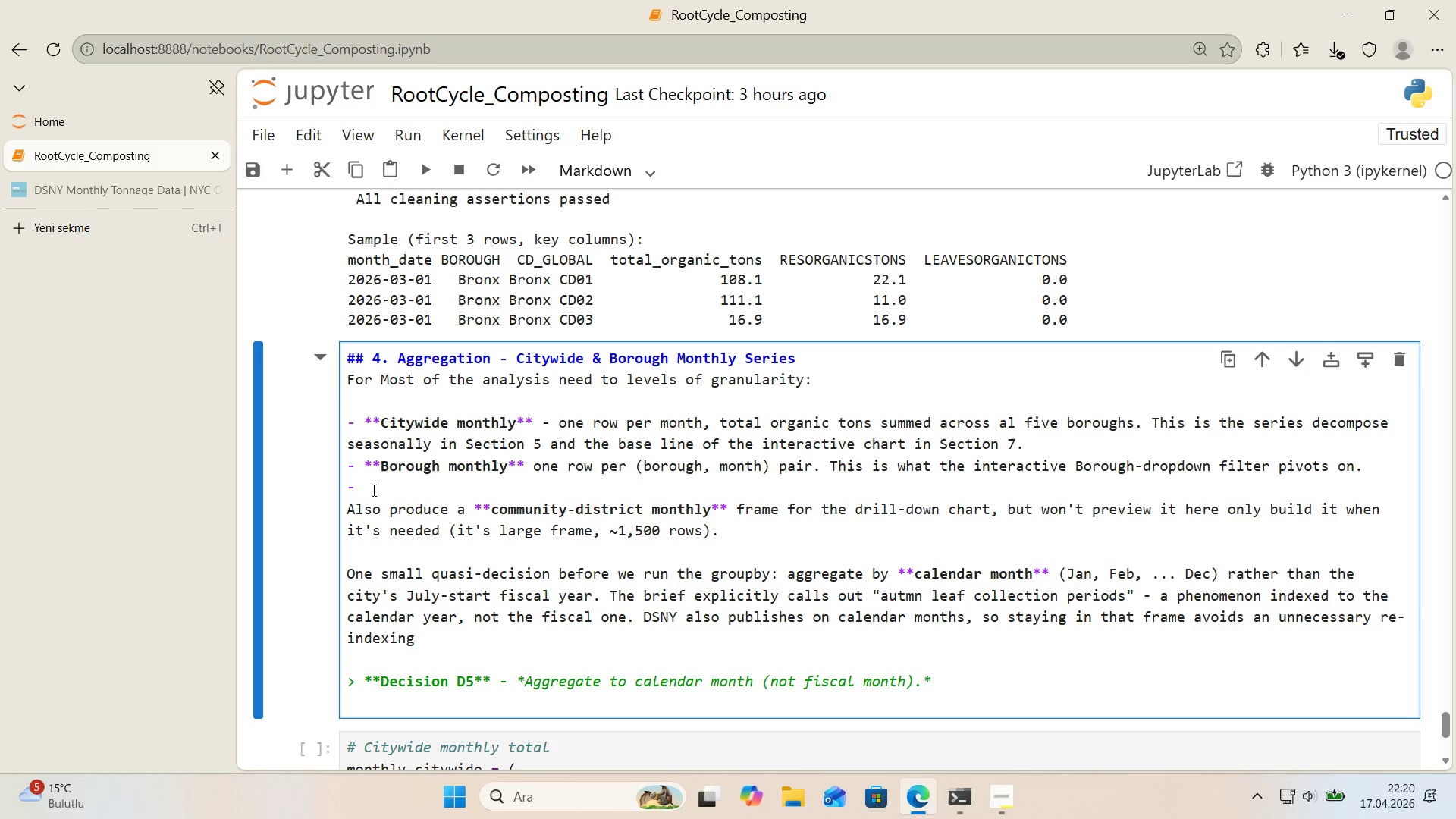 
key(Backspace)
 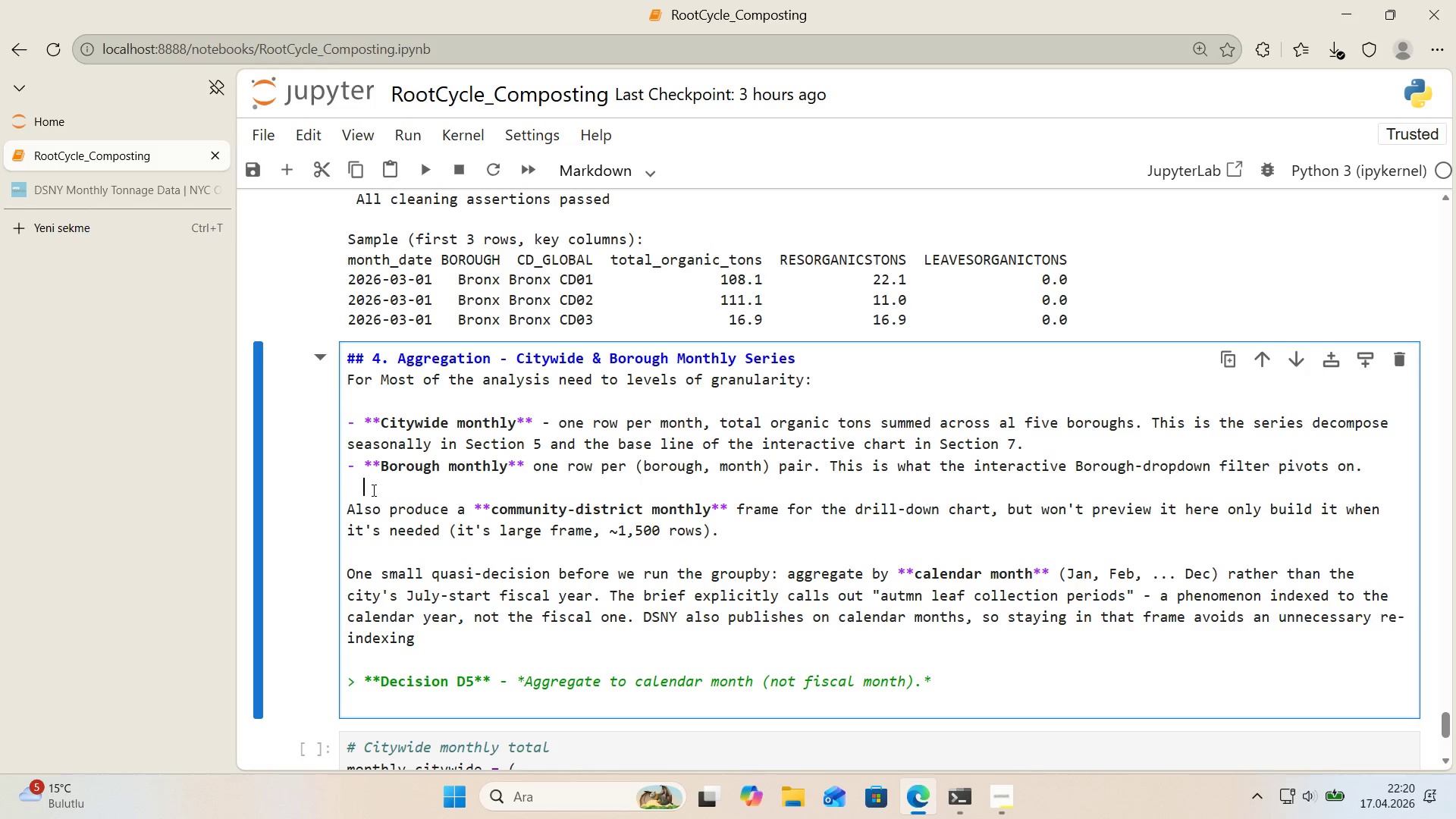 
key(Shift+Enter)
 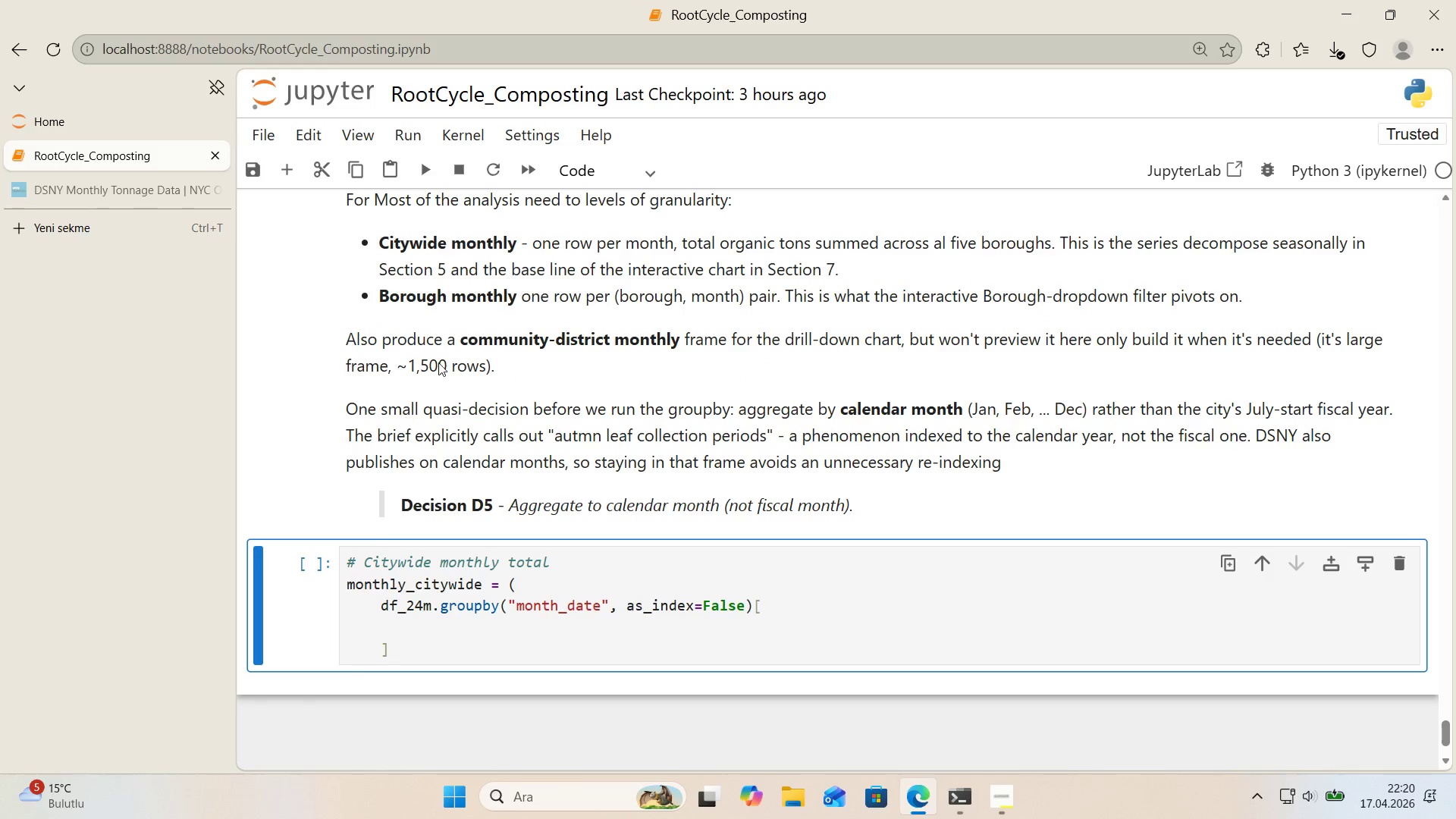 
scroll: coordinate [513, 298], scroll_direction: up, amount: 1.0
 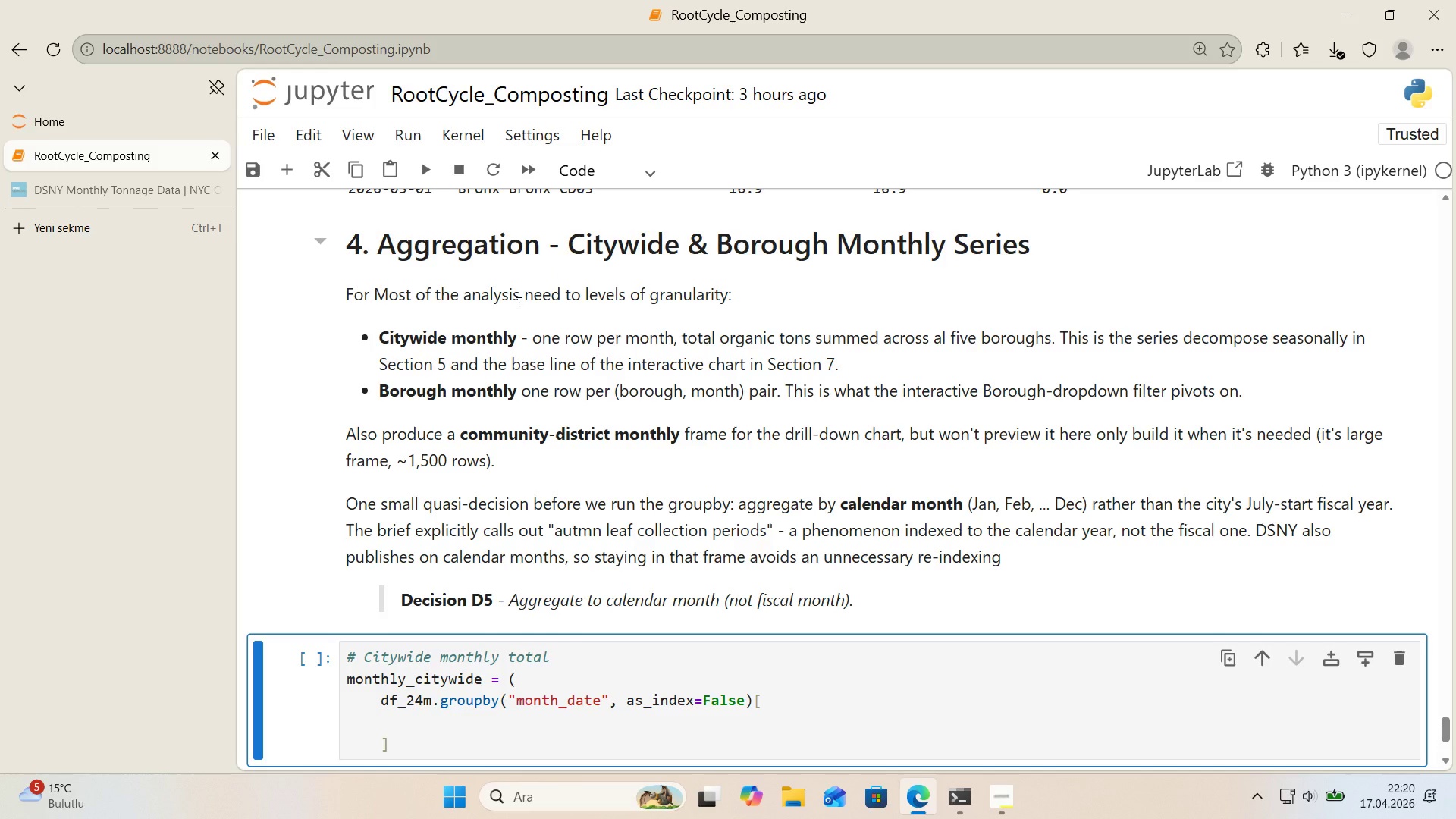 
wait(13.24)
 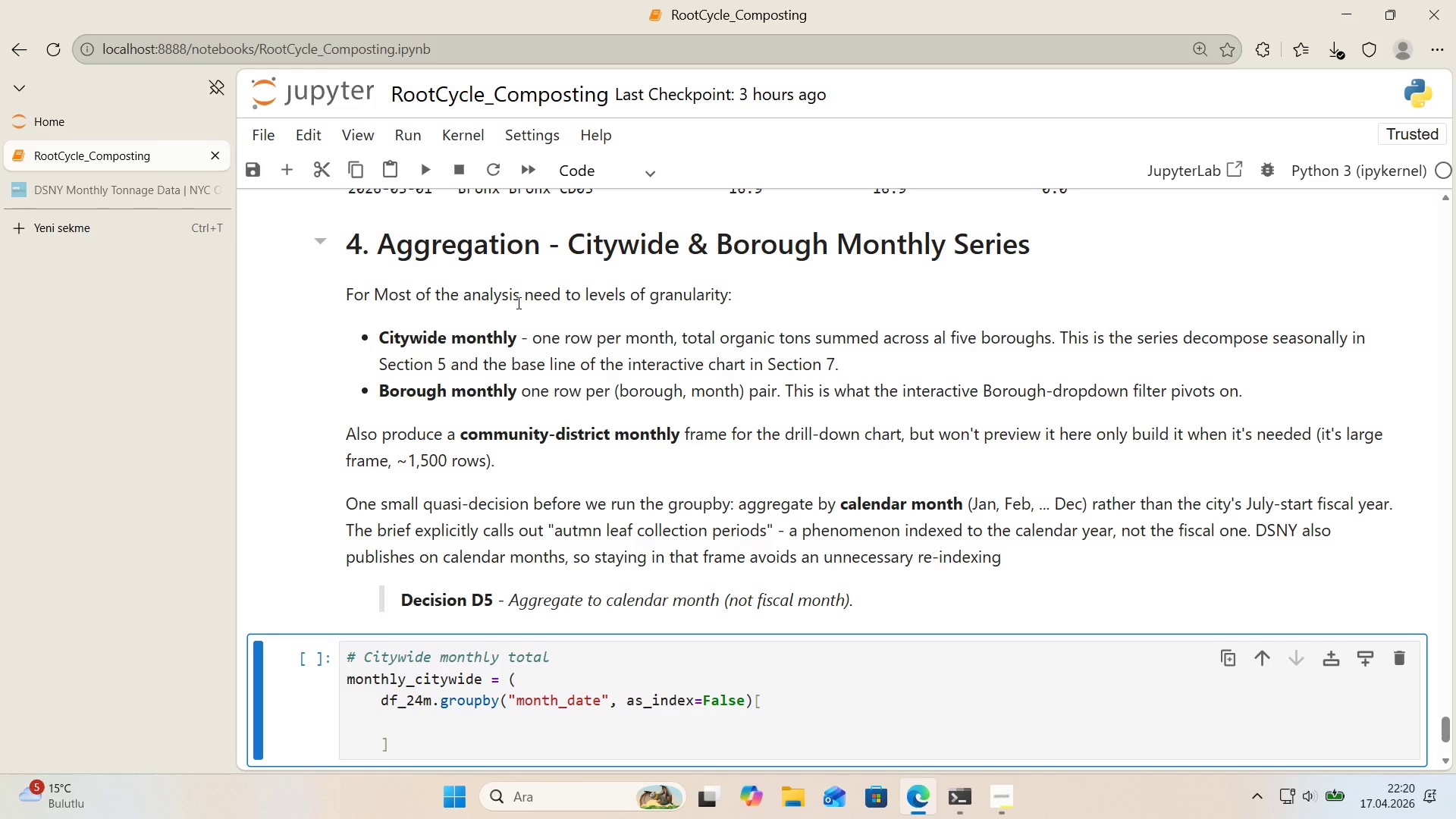 
scroll: coordinate [527, 337], scroll_direction: up, amount: 13.0
 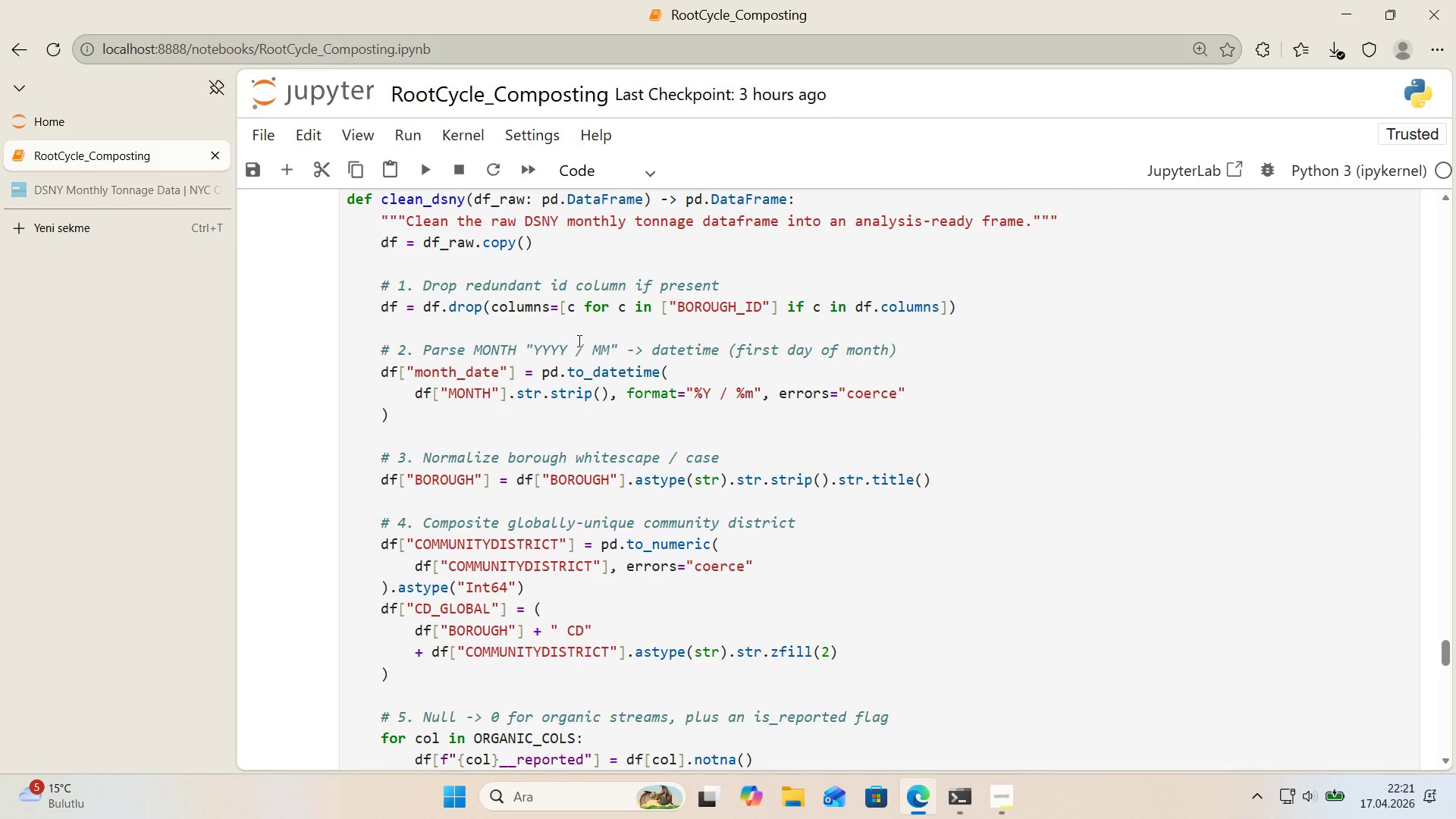 
left_click_drag(start_coordinate=[608, 350], to_coordinate=[588, 351])
 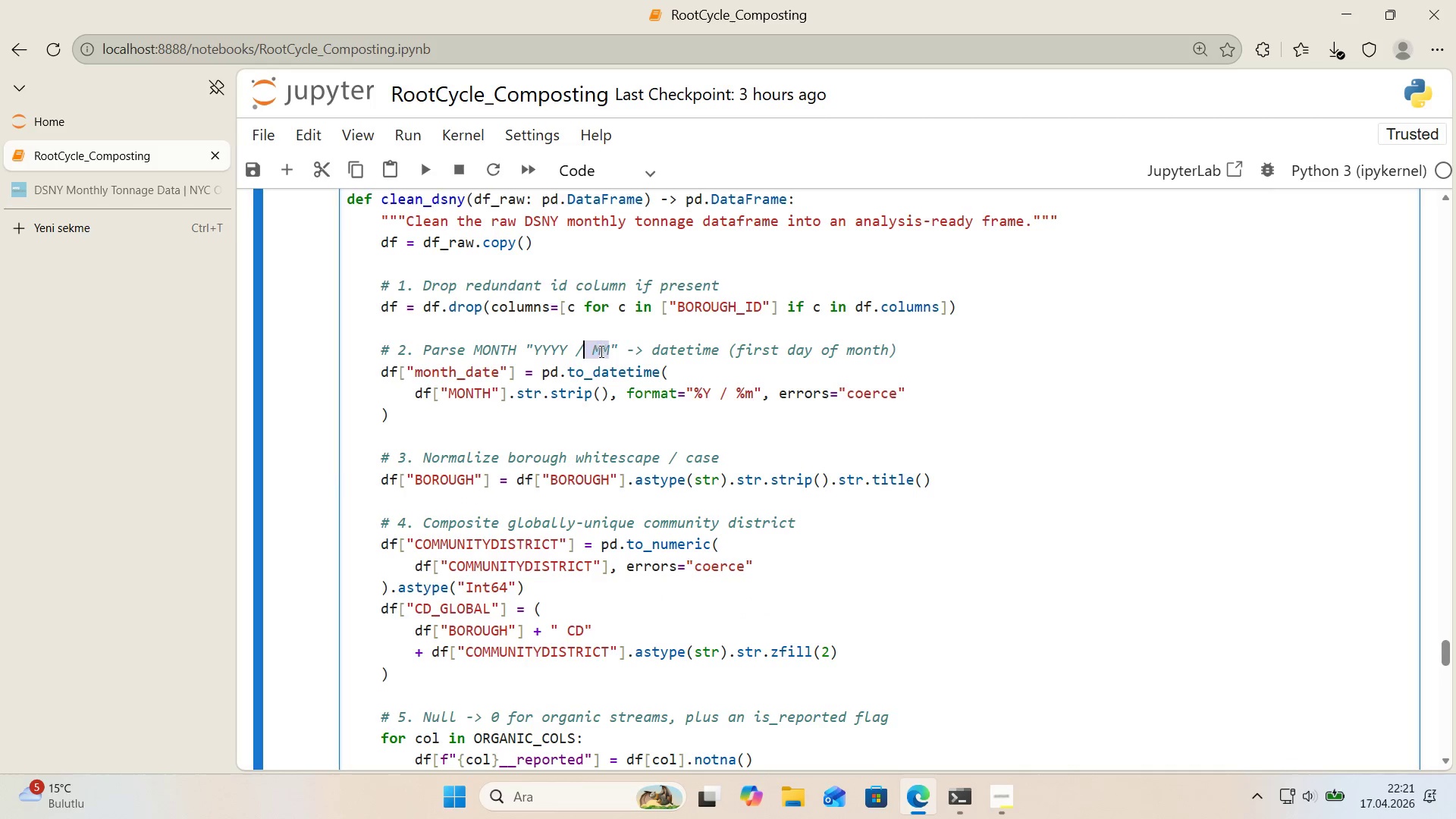 
left_click([603, 350])
 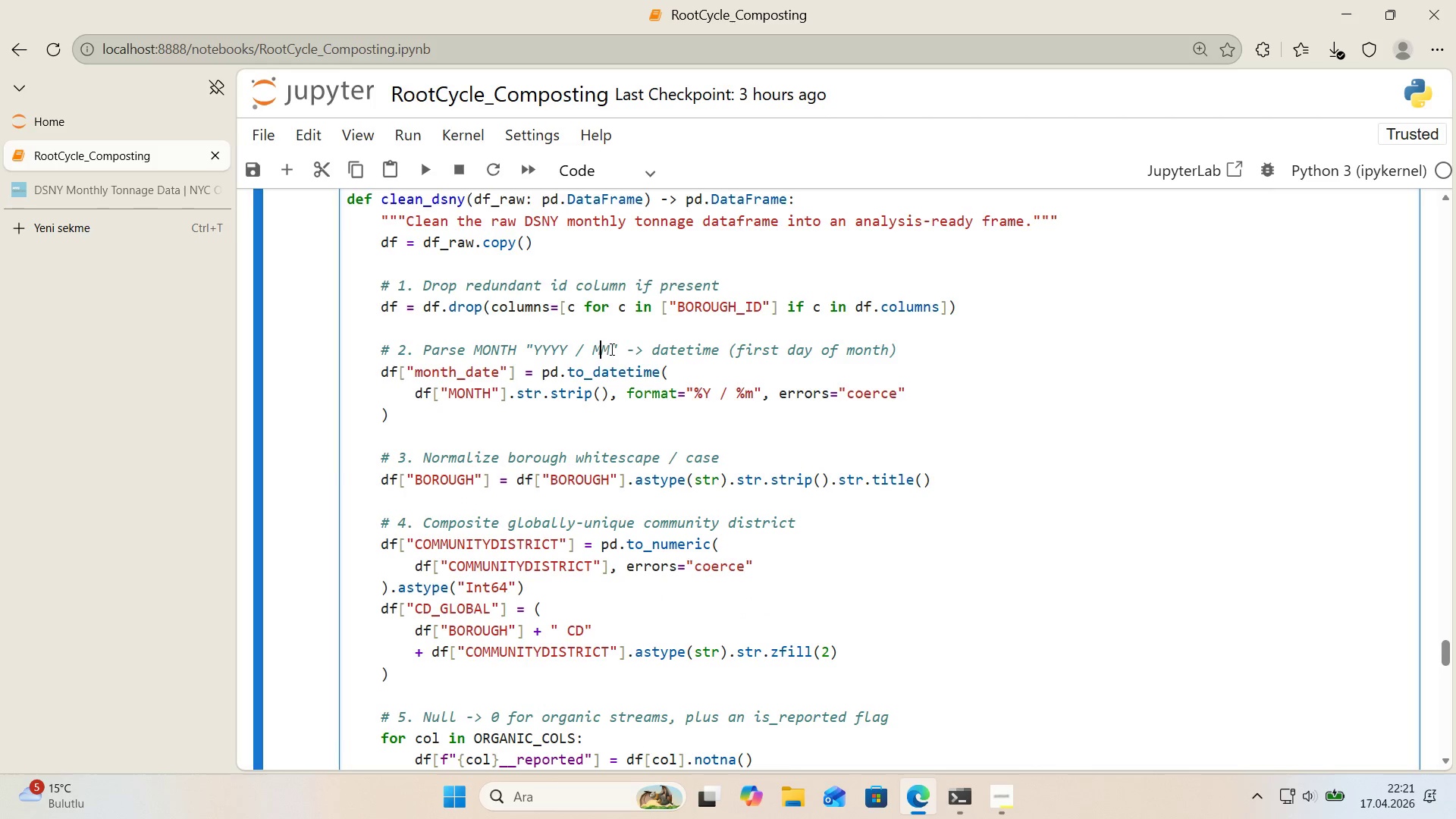 
left_click_drag(start_coordinate=[610, 349], to_coordinate=[594, 350])
 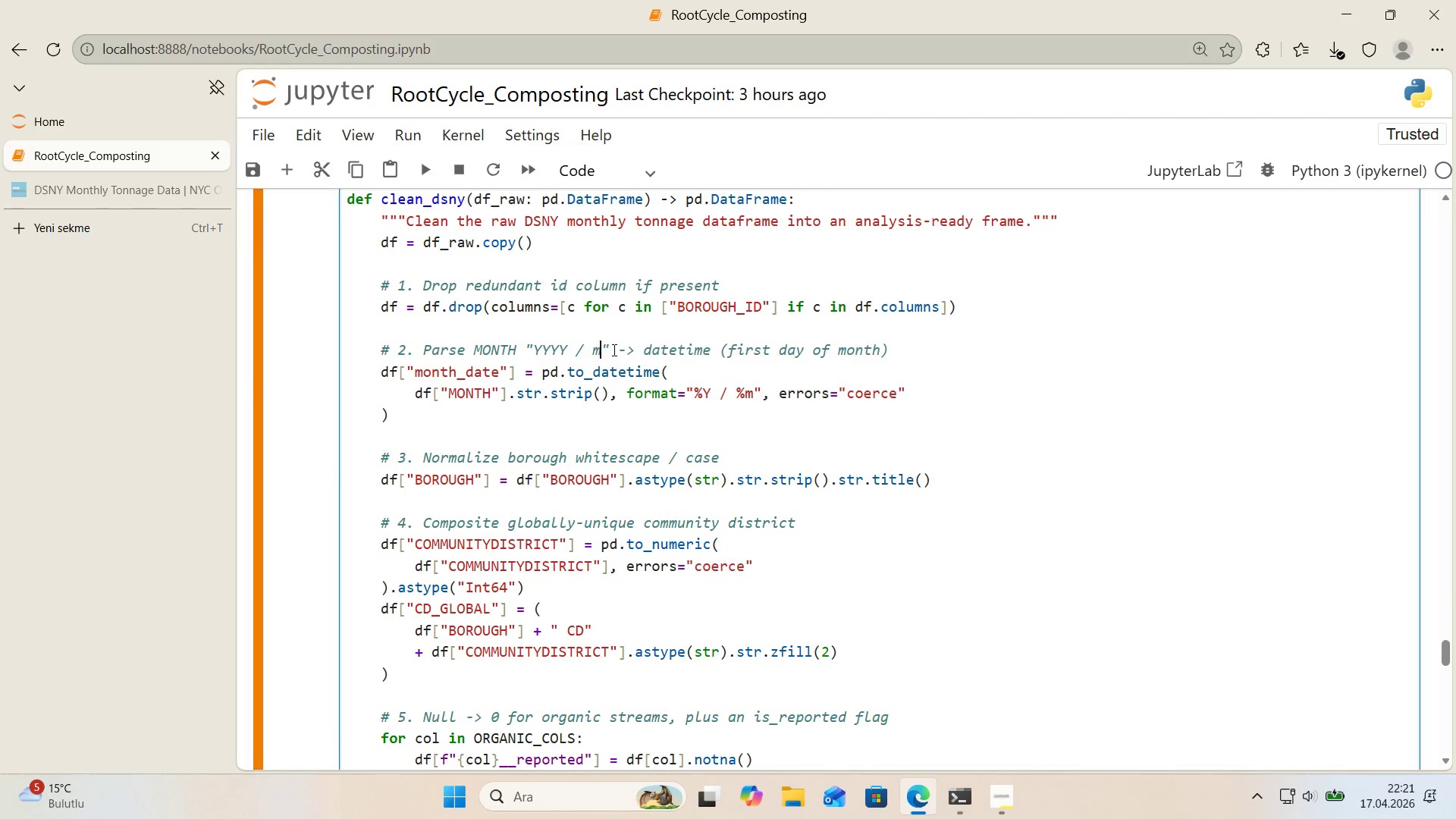 
type(mm)
 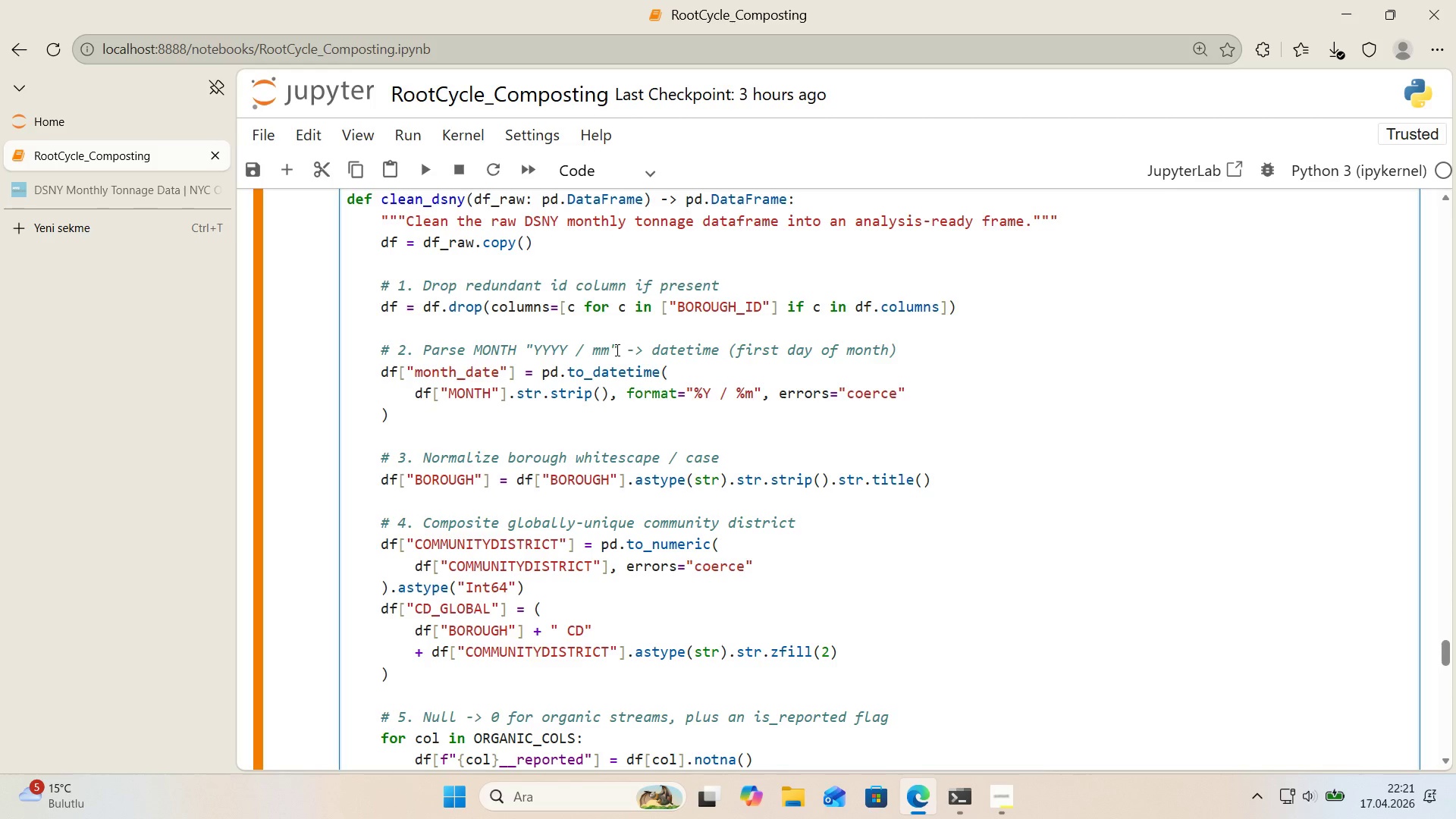 
scroll: coordinate [654, 346], scroll_direction: down, amount: 20.0
 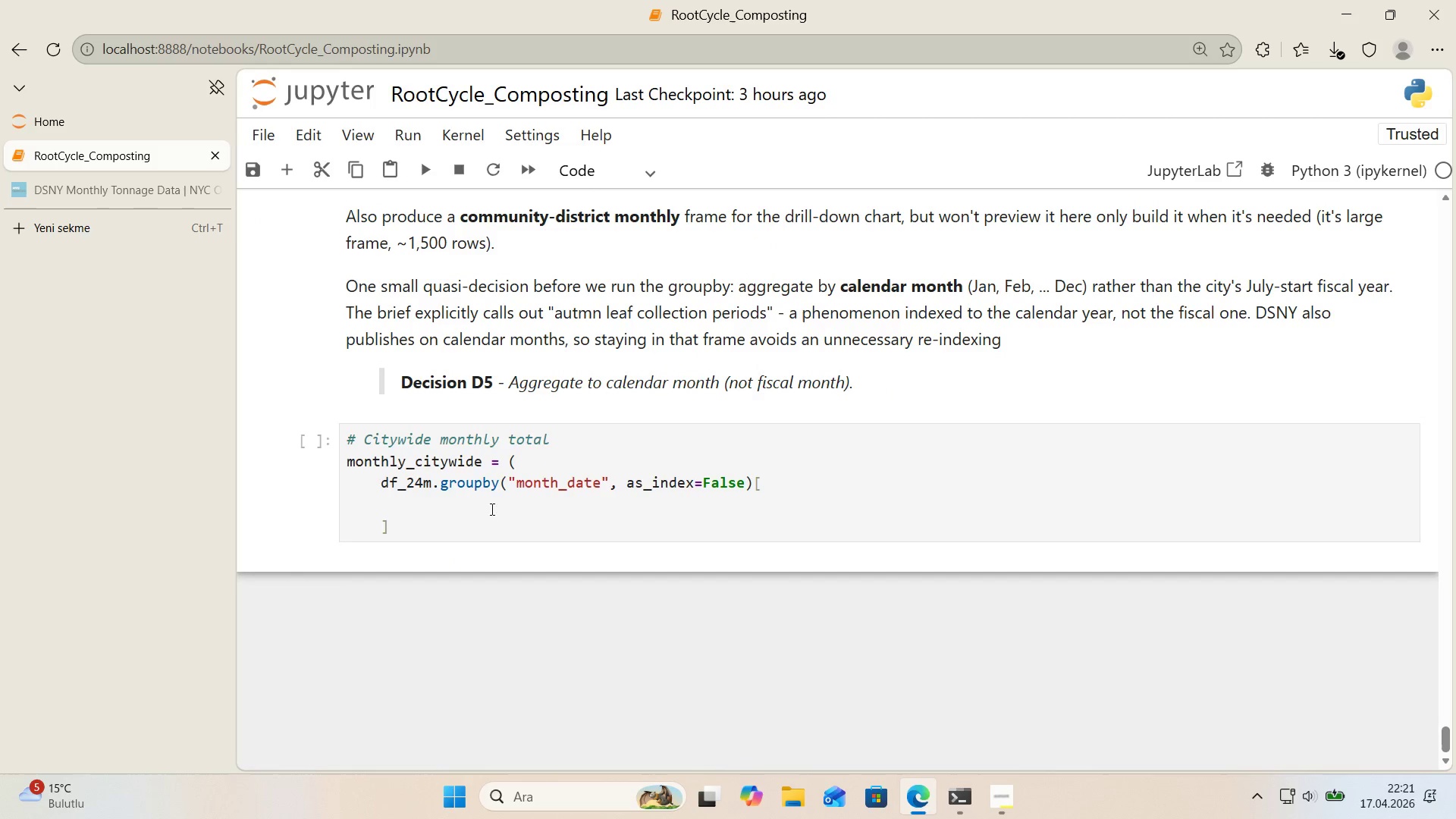 
left_click([491, 507])
 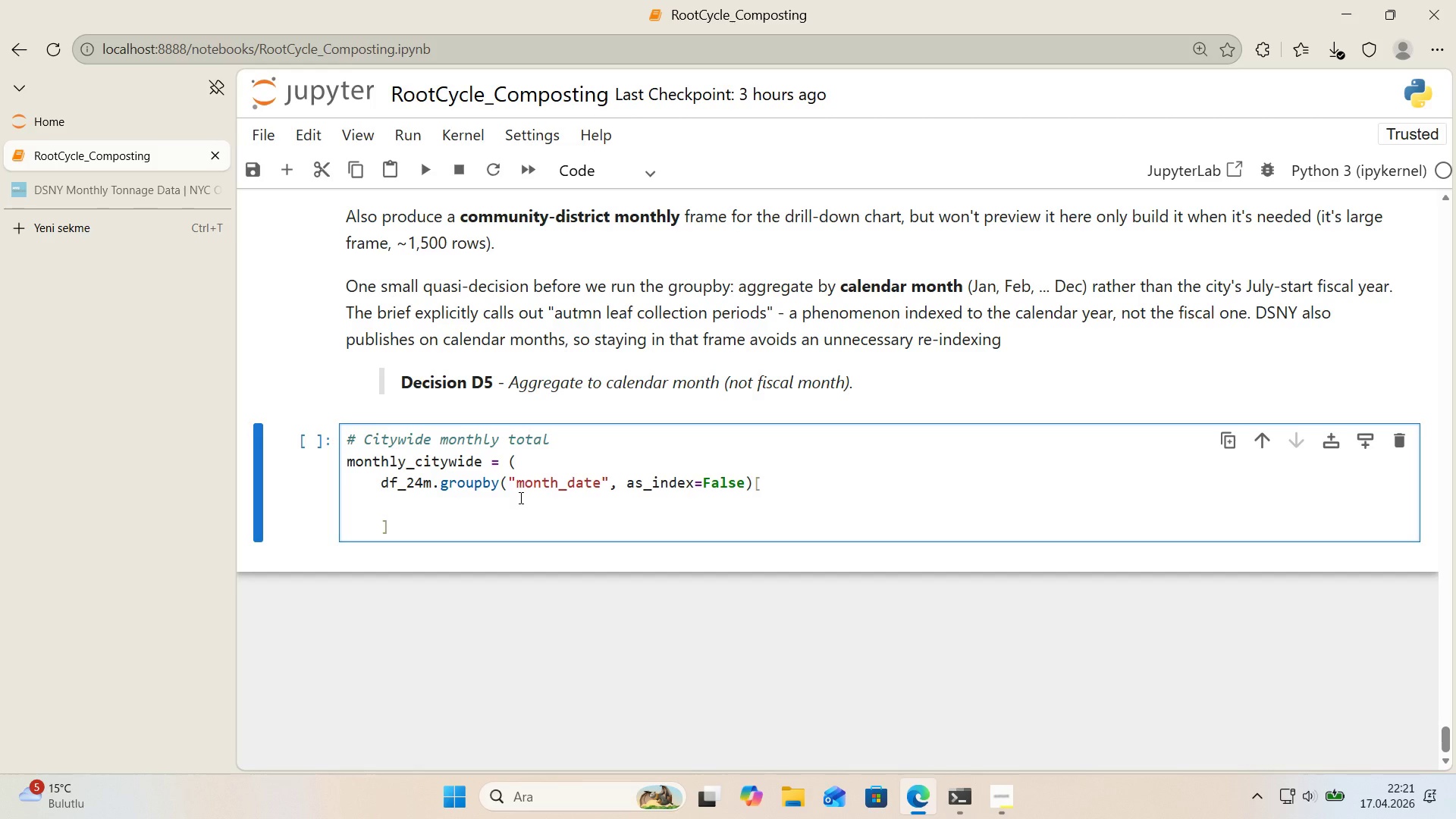 
wait(8.53)
 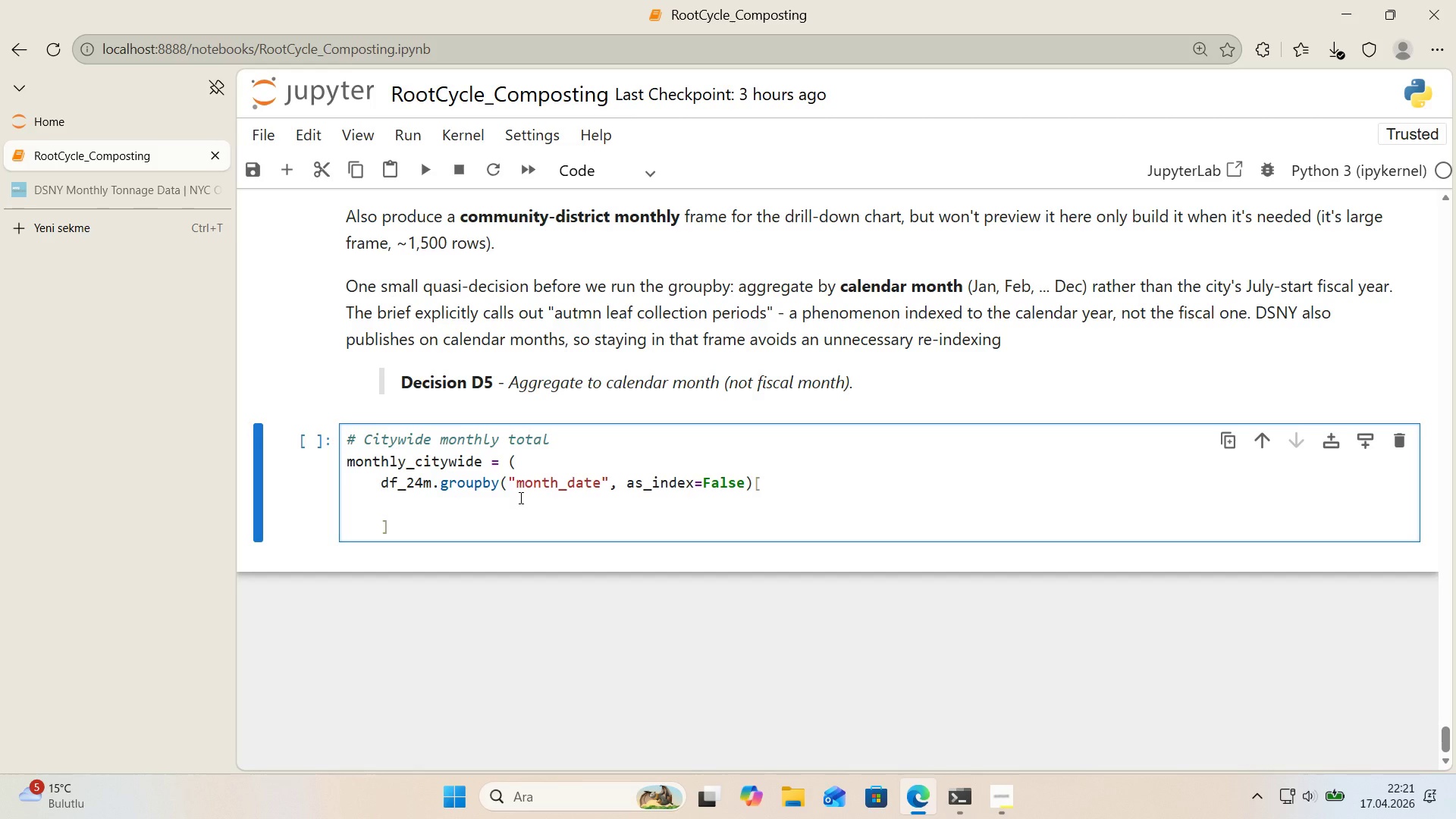 
key(Enter)
 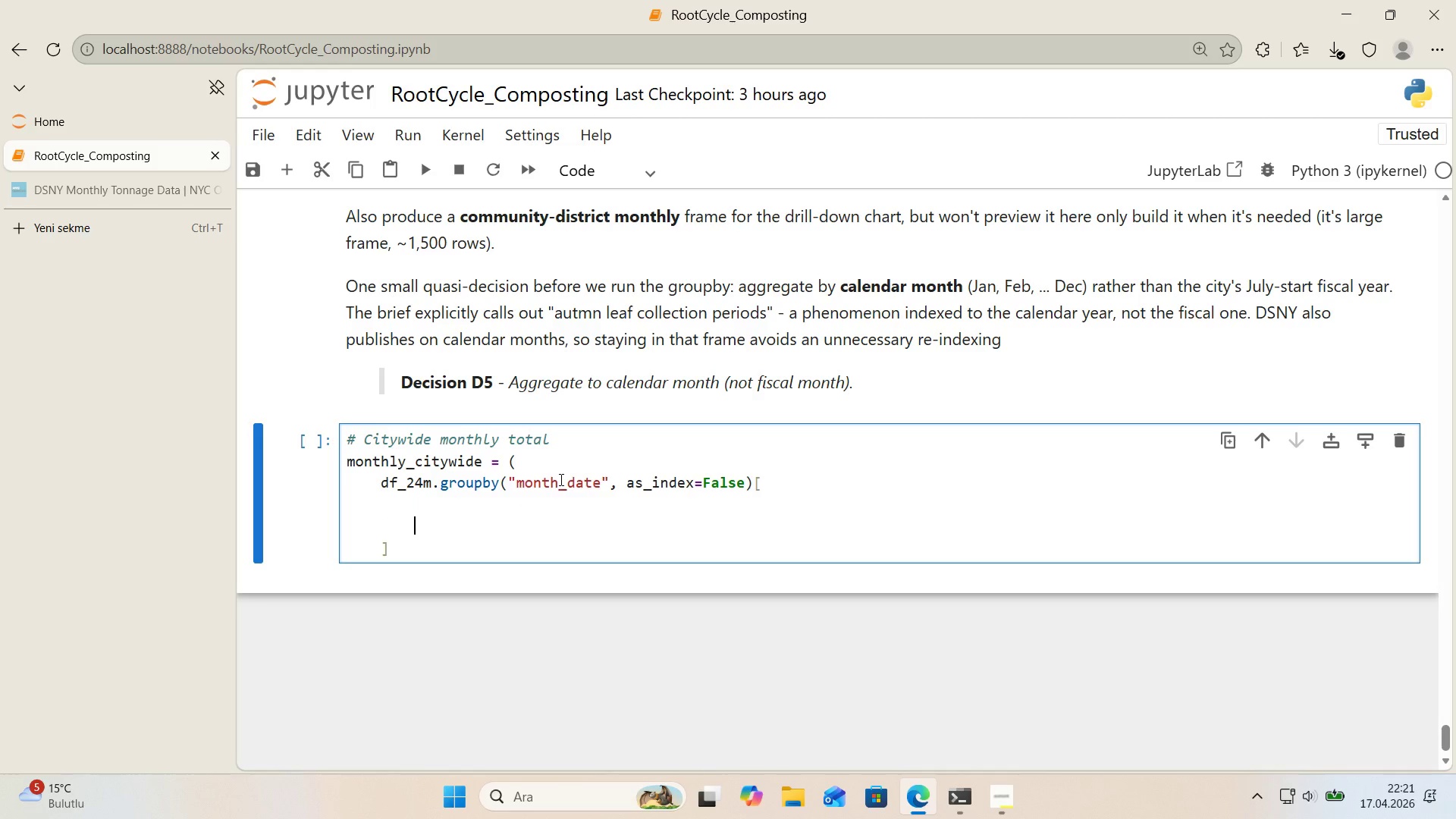 
key(Backspace)
 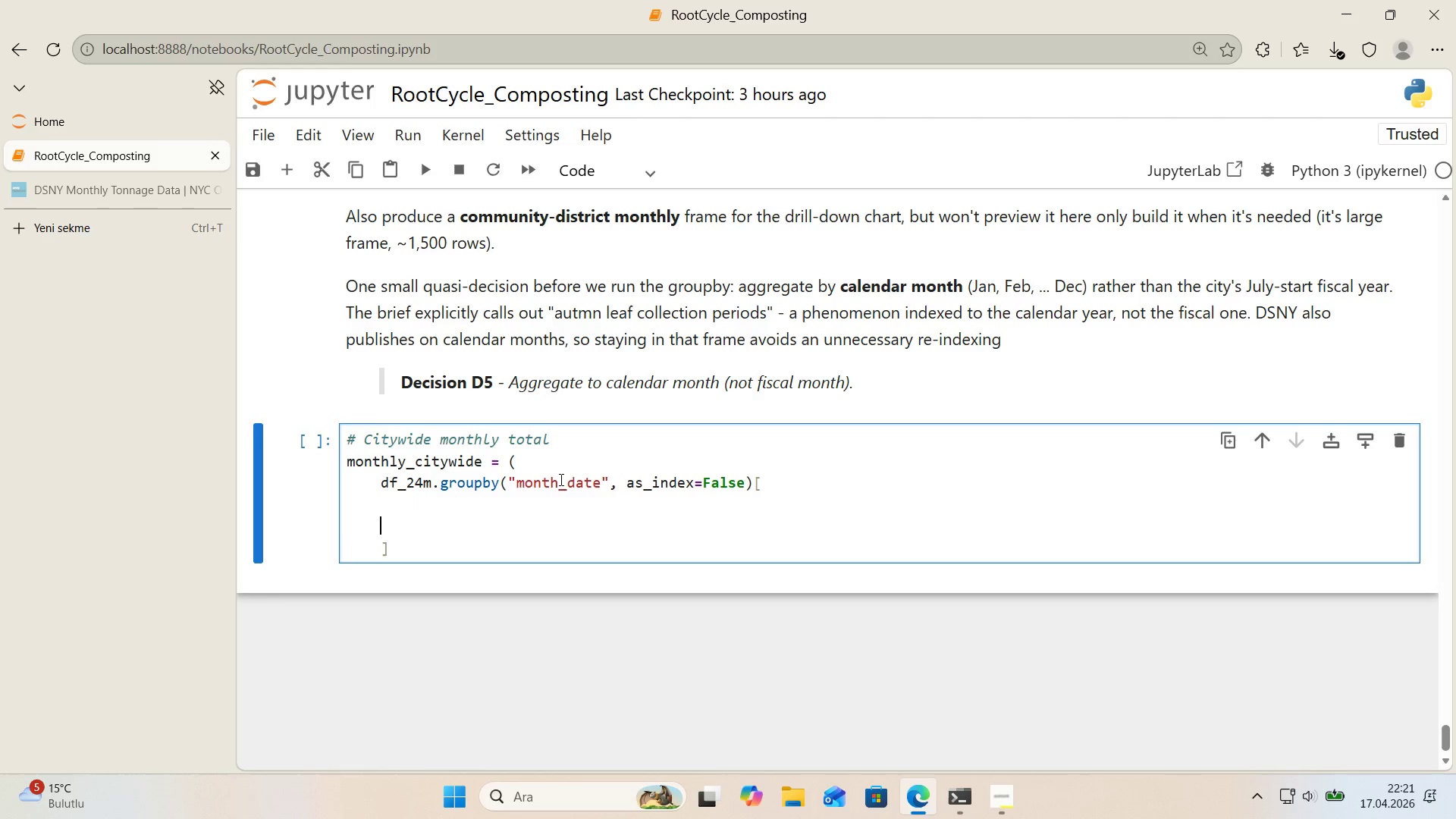 
key(Backspace)
 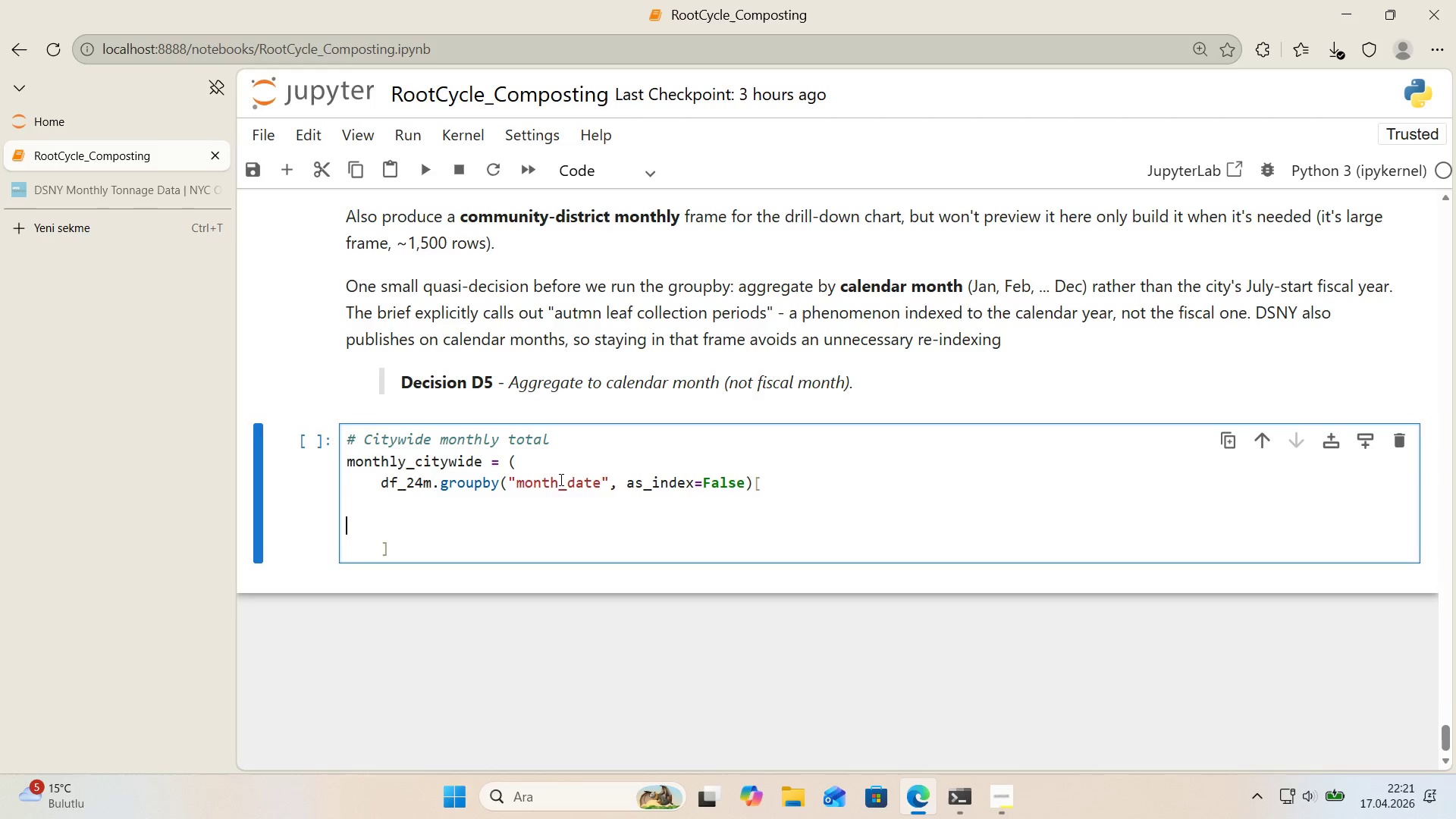 
key(Backspace)
 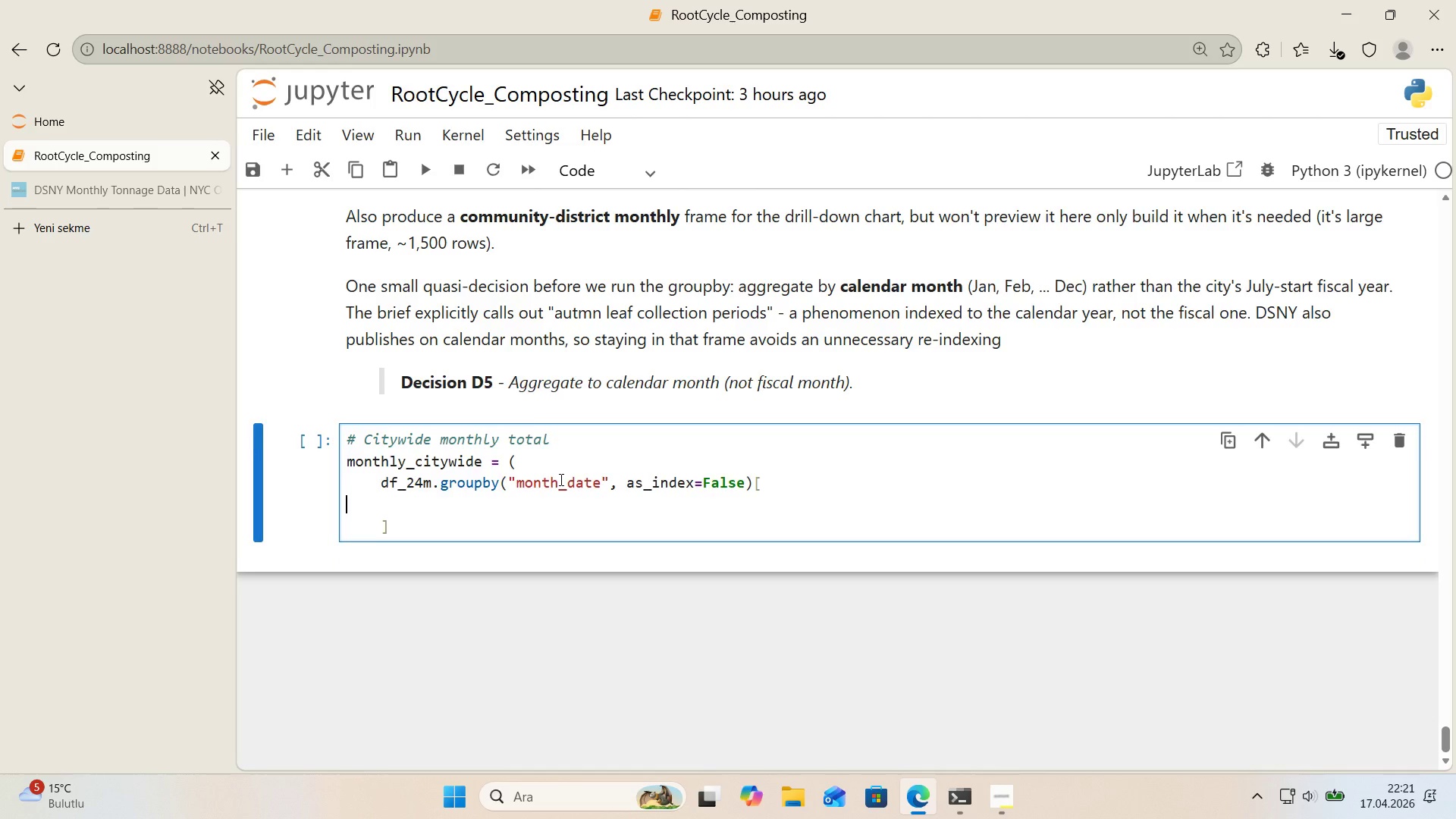 
key(Backspace)
 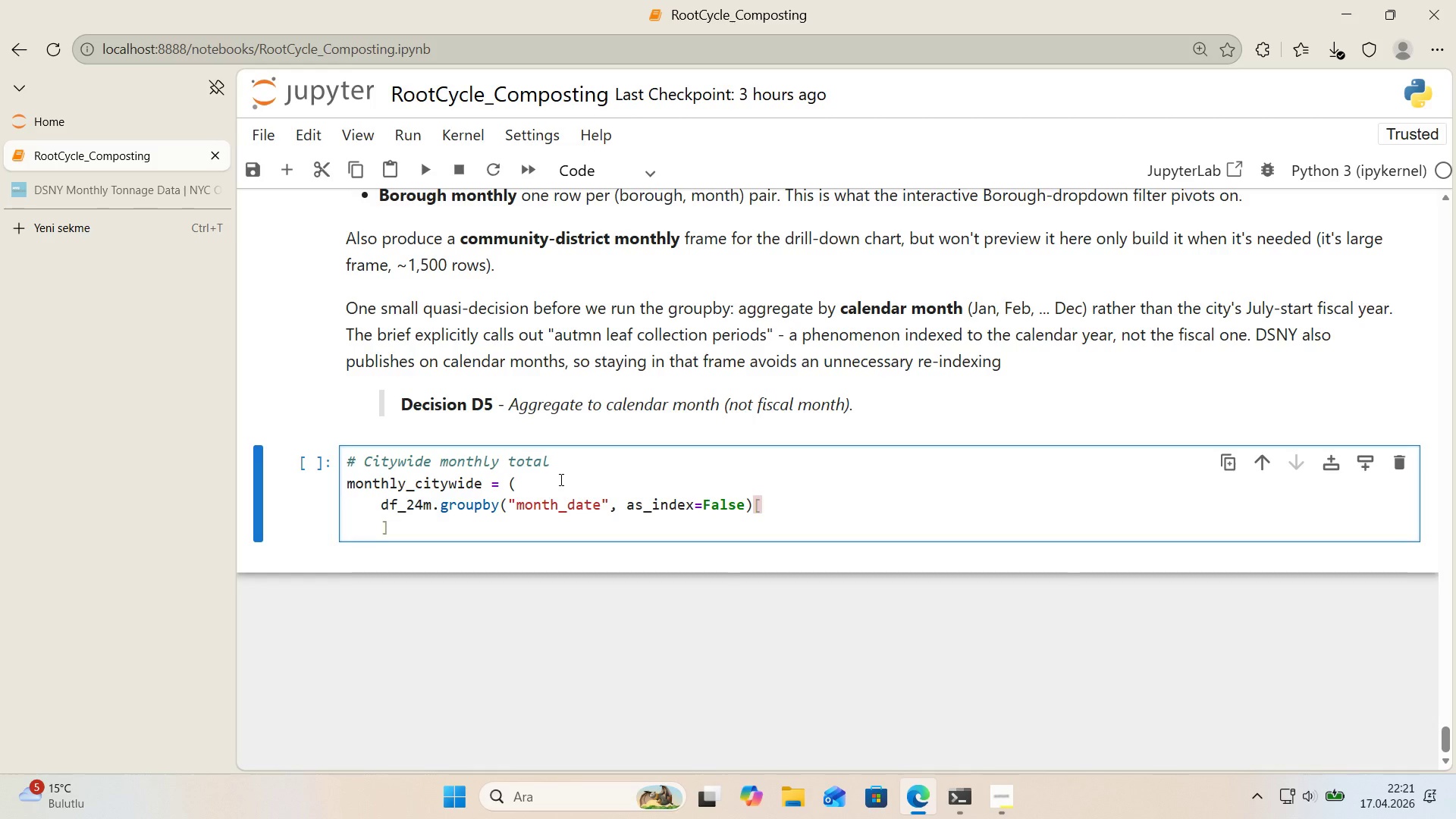 
wait(6.19)
 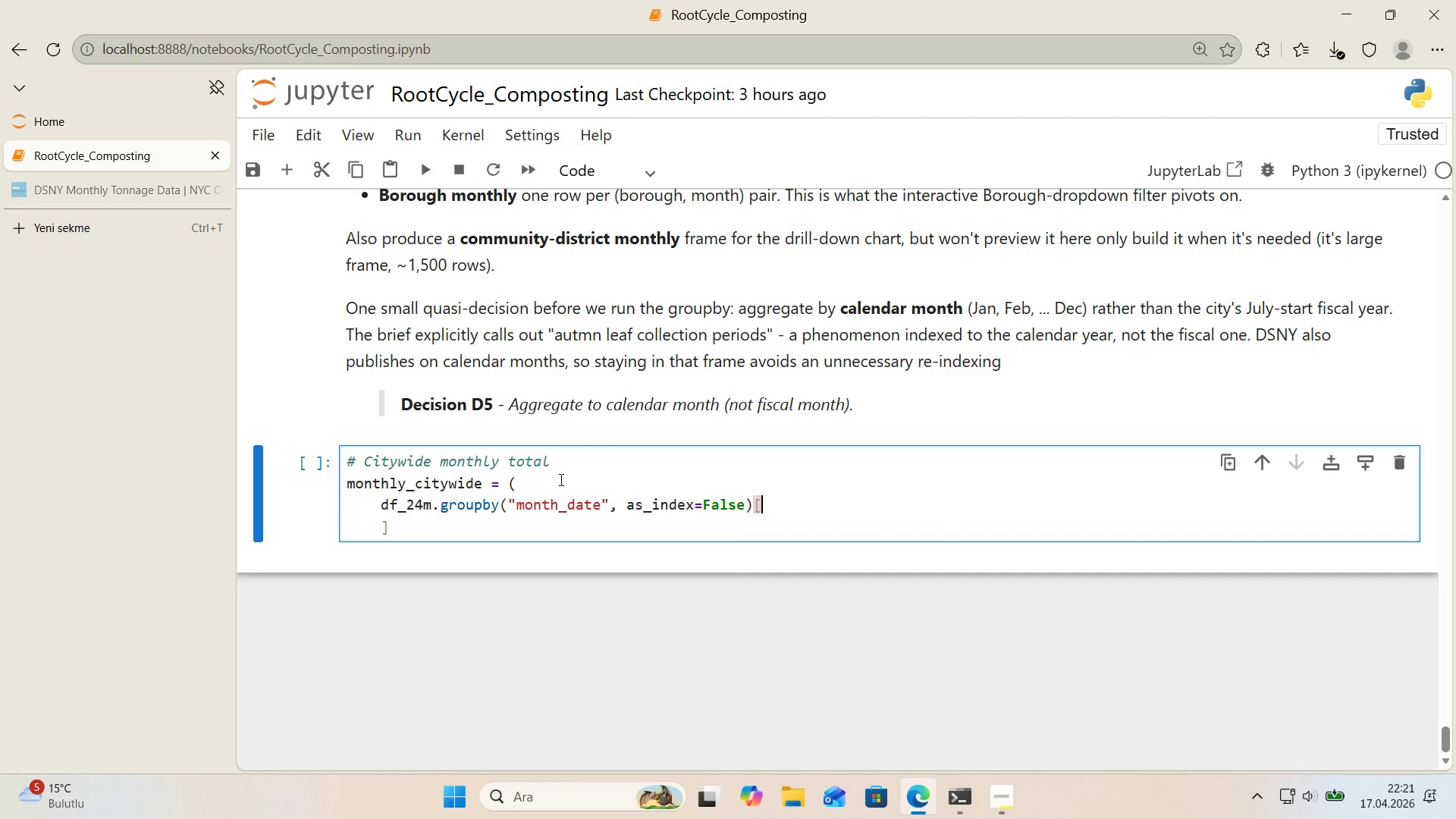 
key(Enter)
 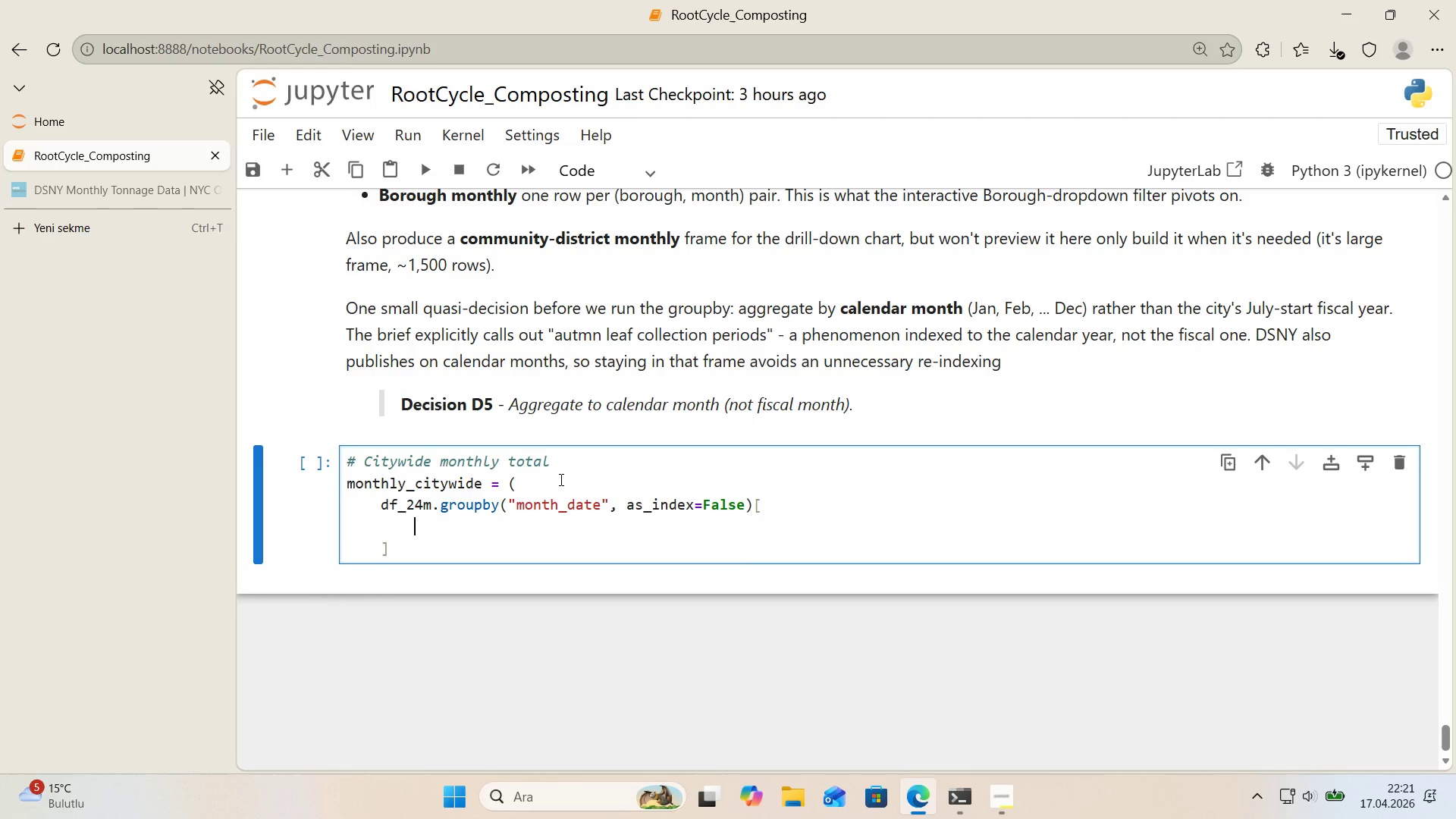 
type(ORGANIC_COLS + )
 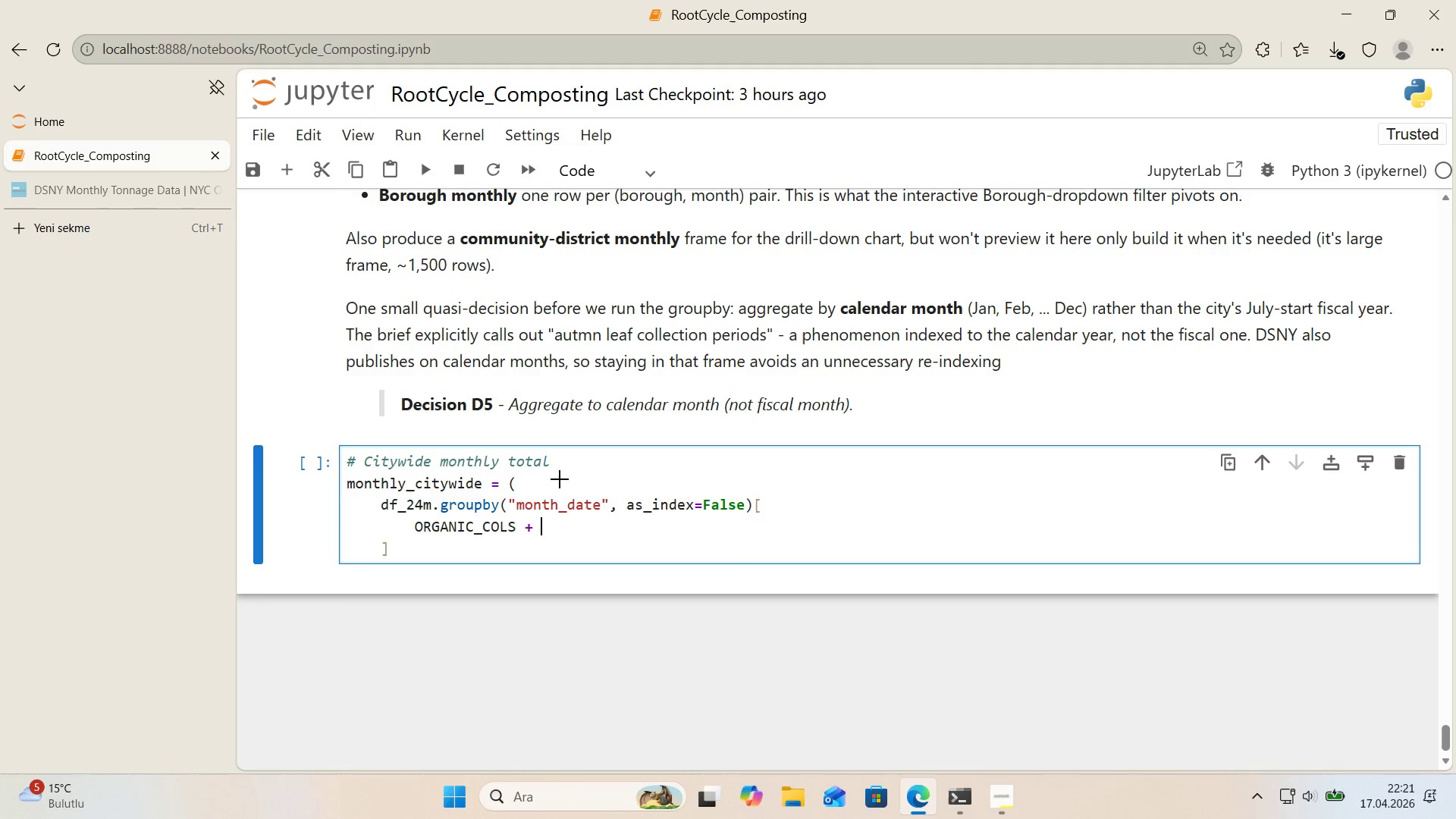 
key(Alt+Control+8)
 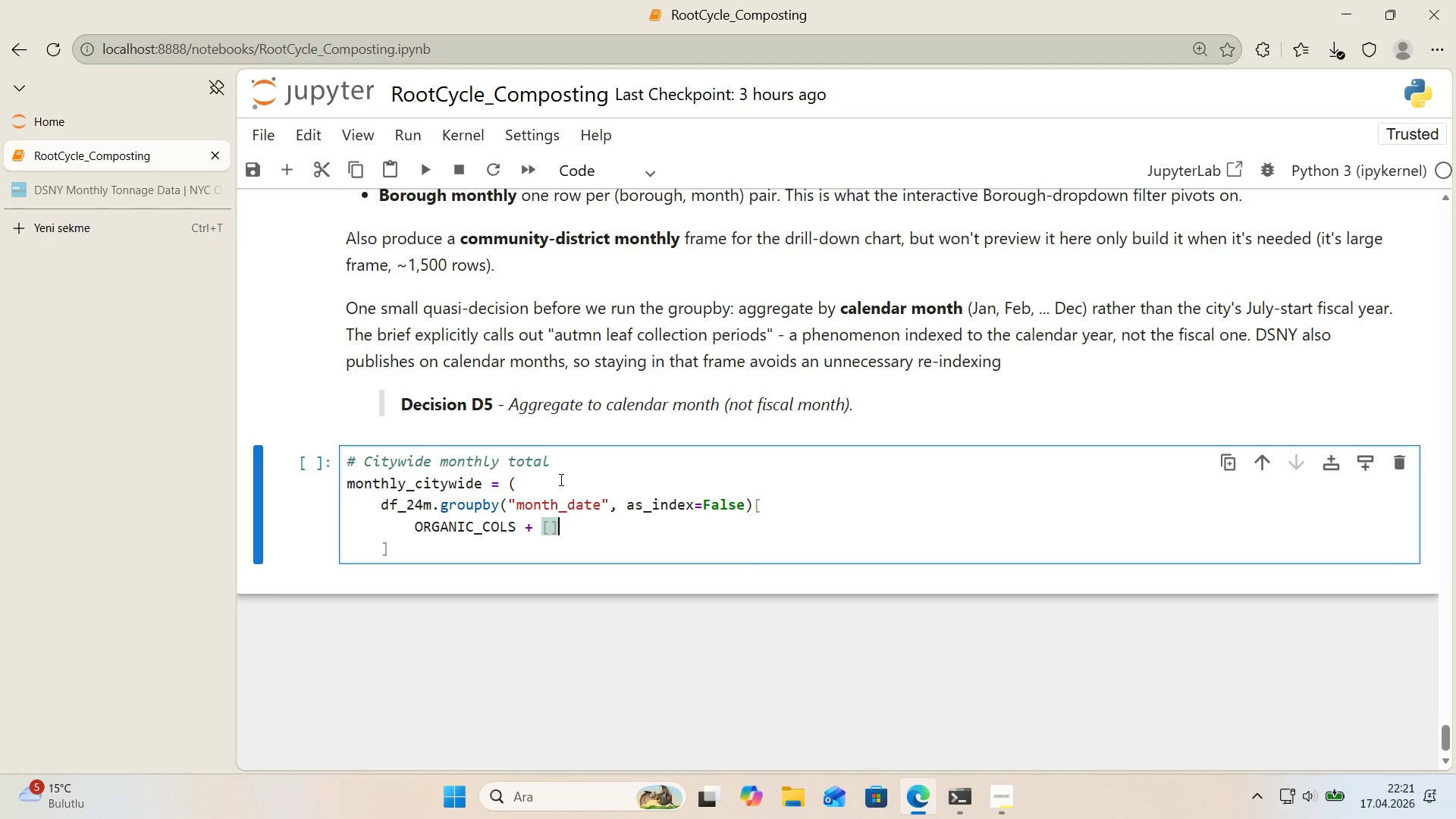 
key(Alt+Control+9)
 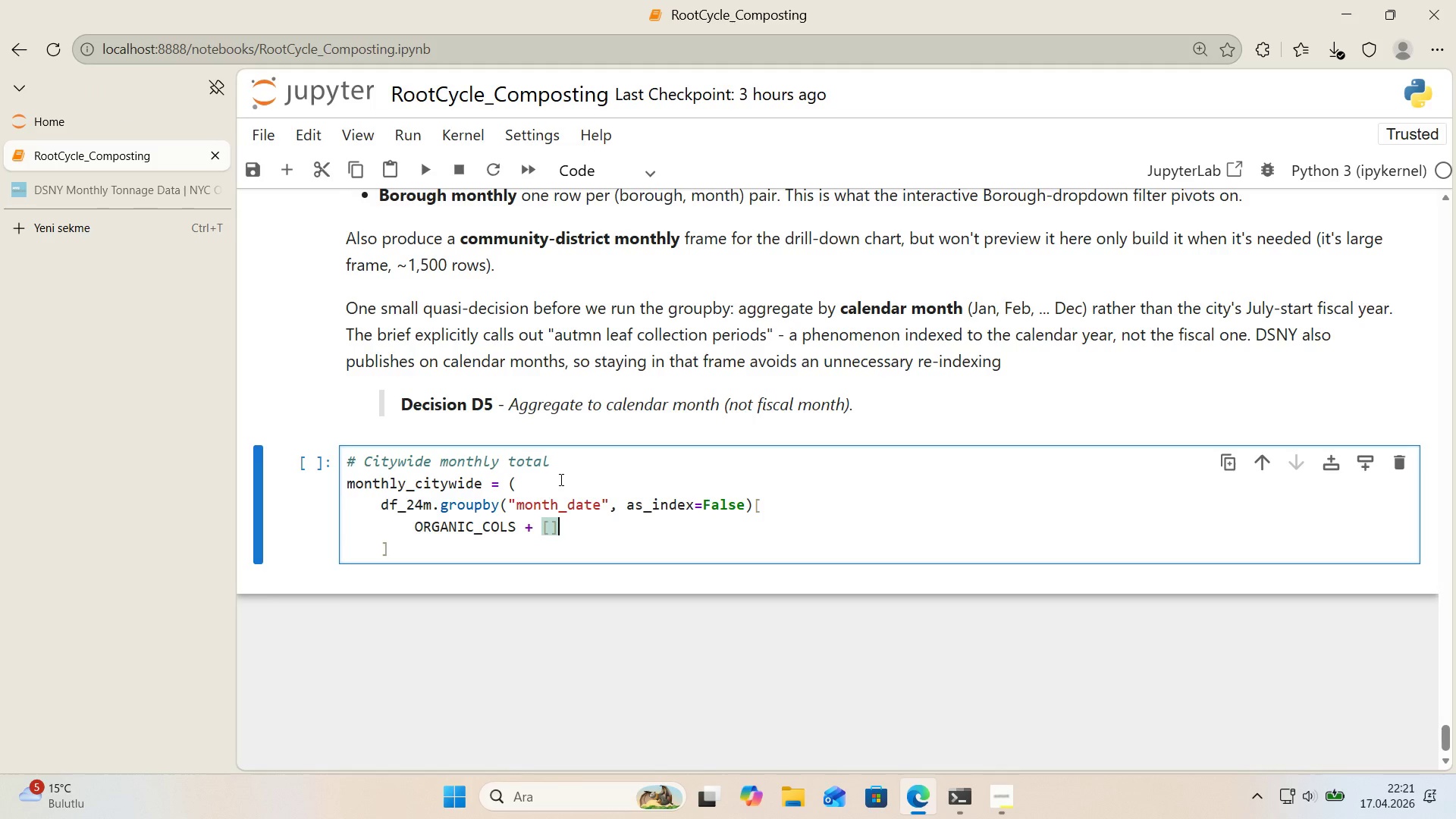 
key(ArrowLeft)
 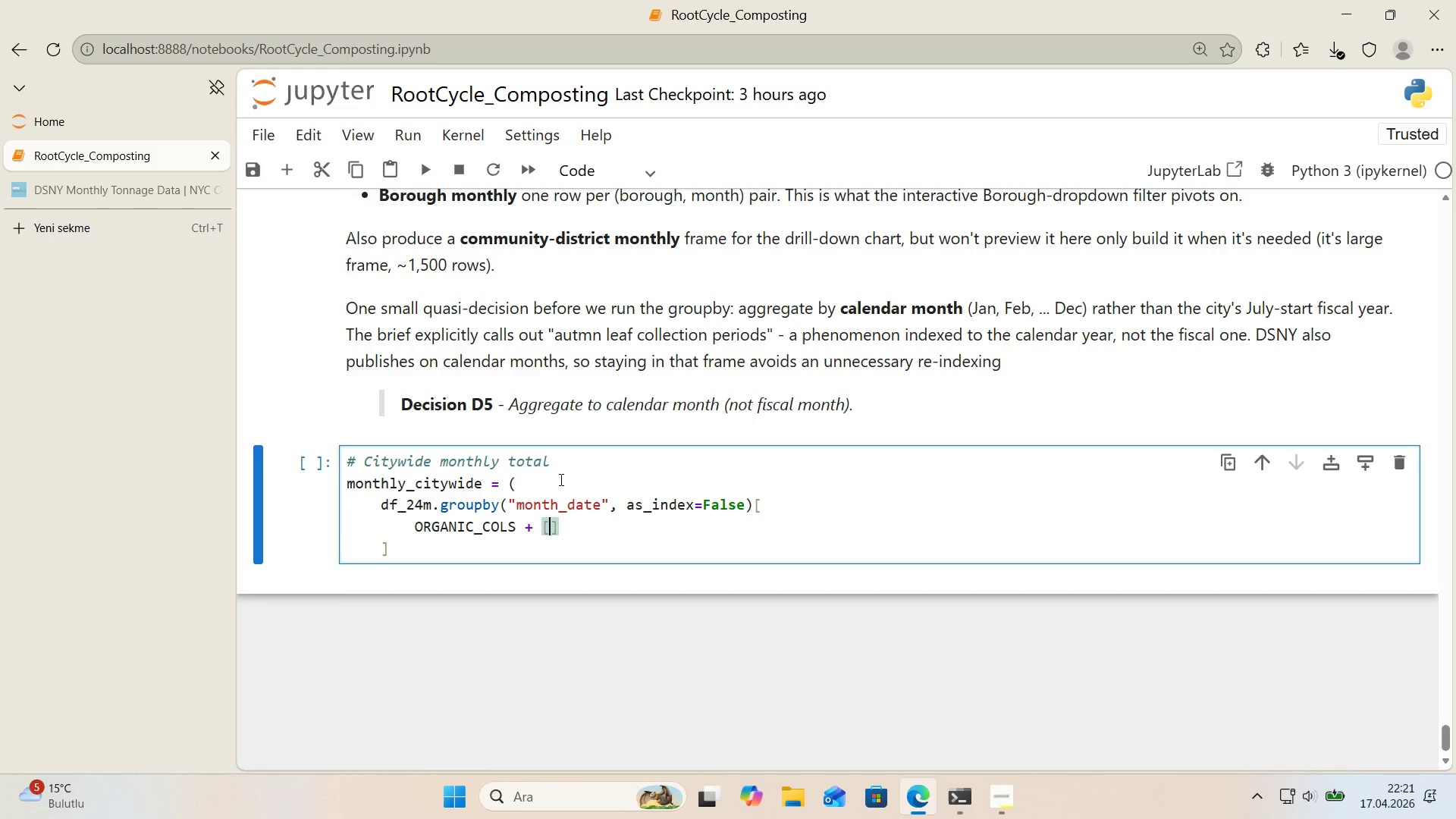 
key(Backquote)
 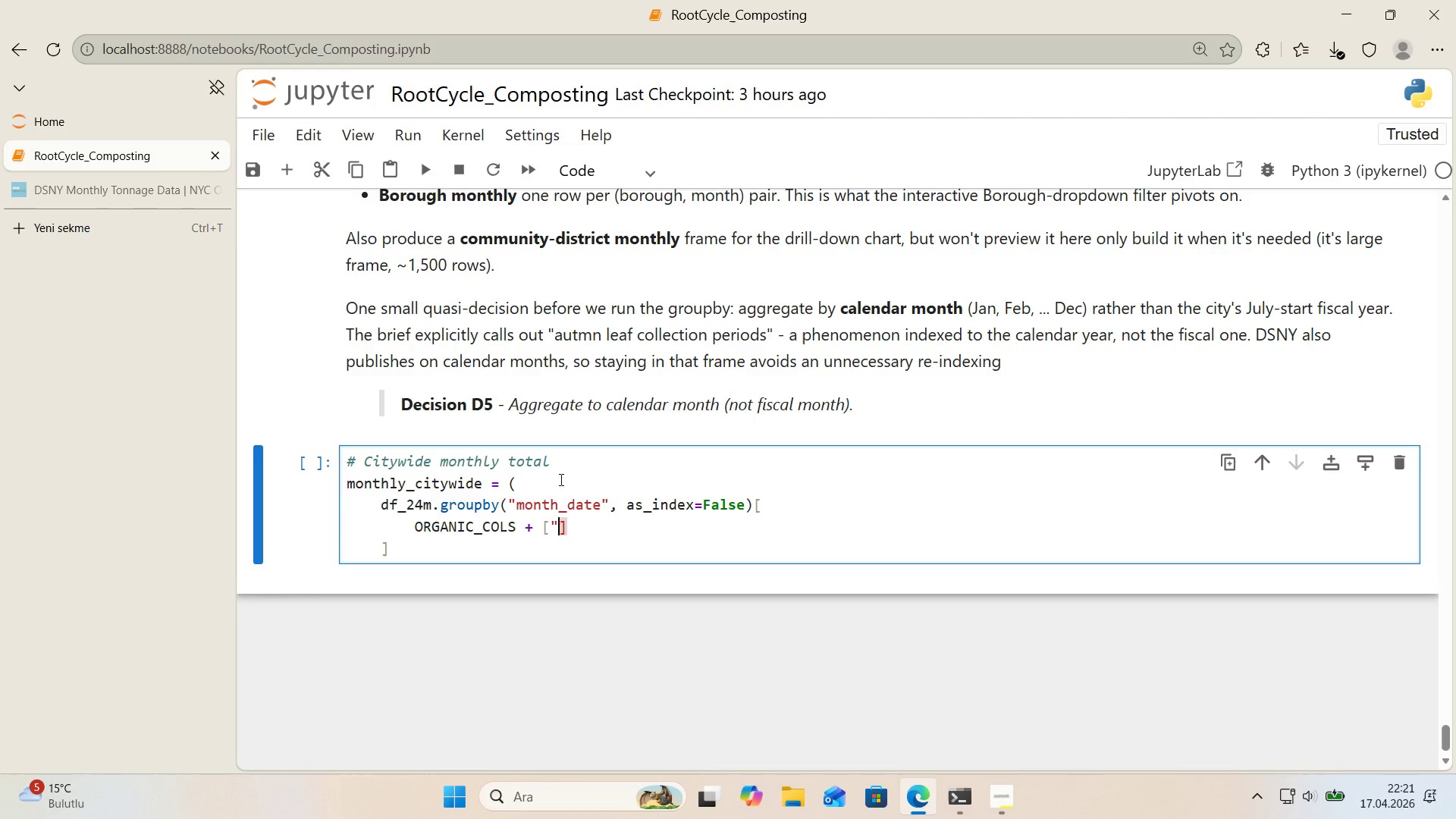 
key(Backquote)
 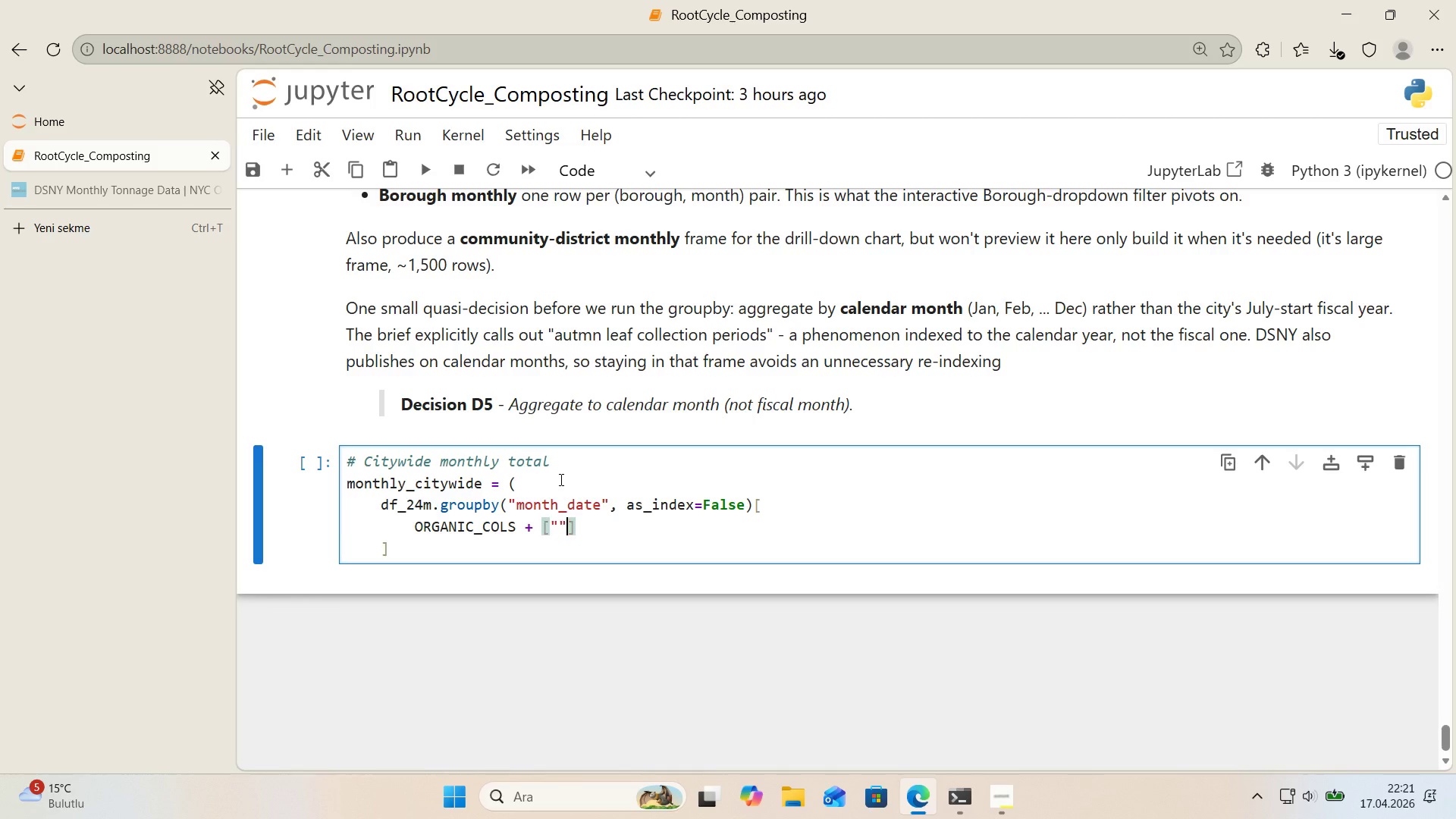 
key(ArrowLeft)
 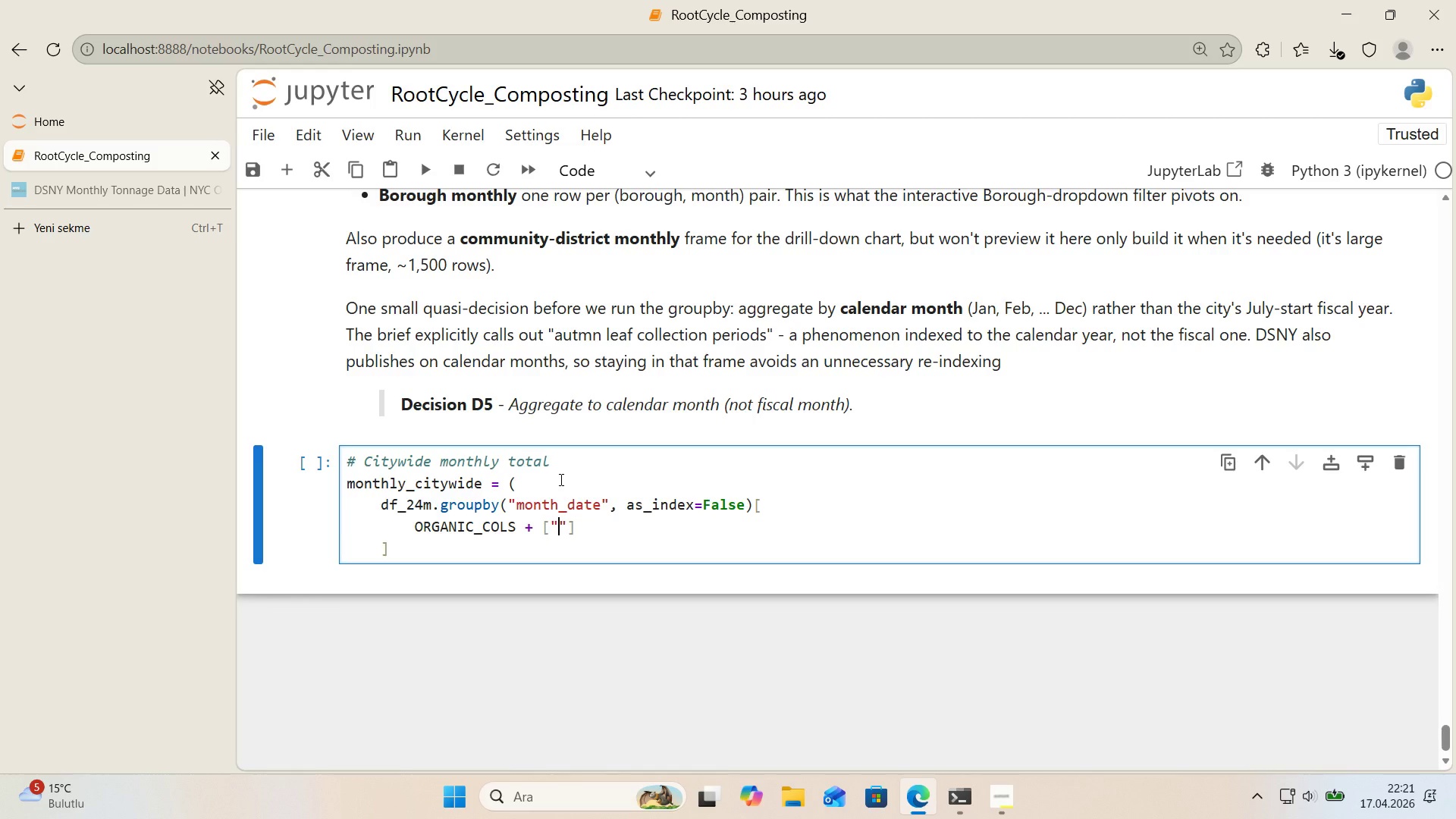 
type(total_organ'c[IntlYen]t)
key(Backspace)
key(Backspace)
type(_tons)
 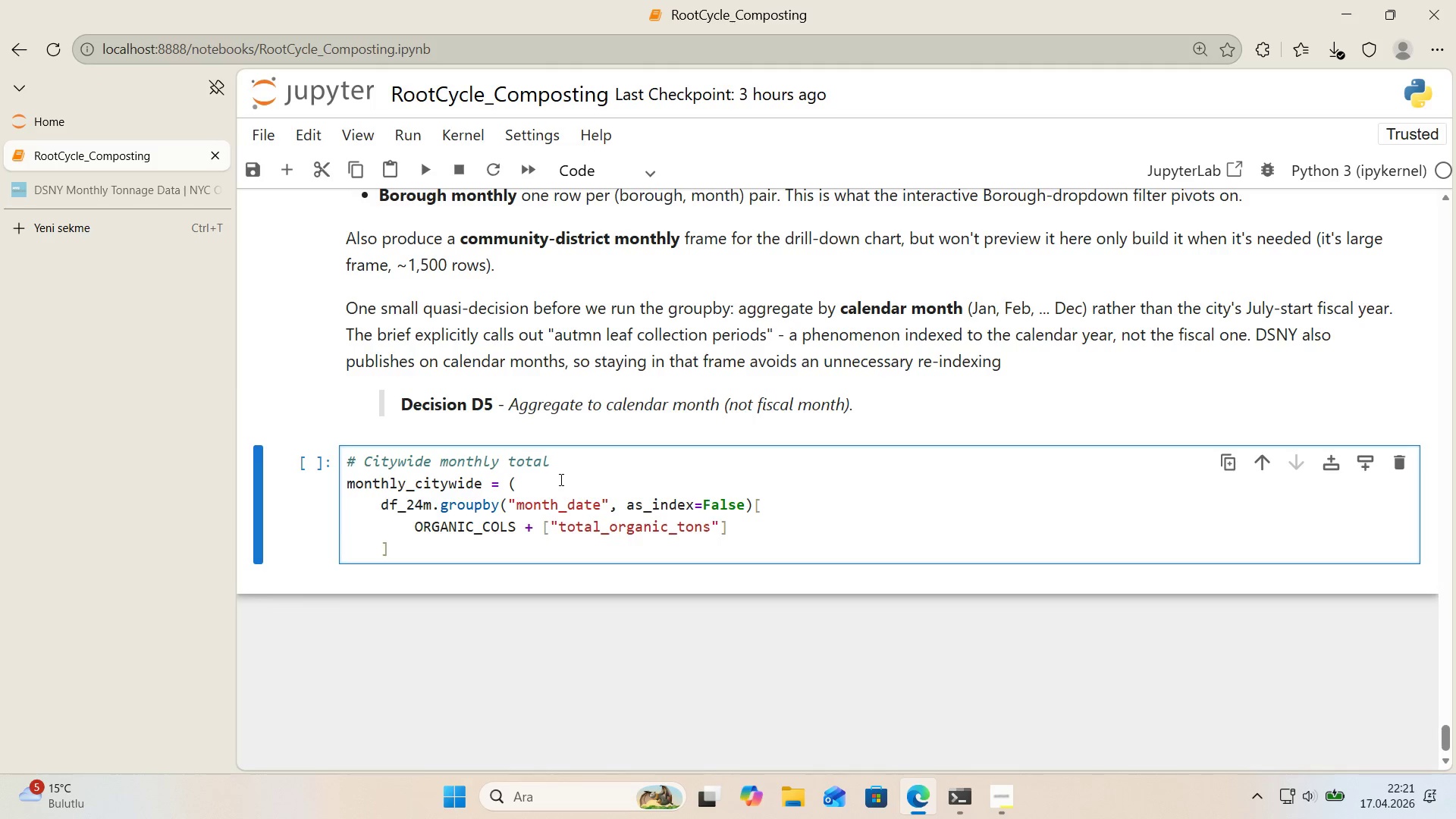 
key(ArrowRight)
 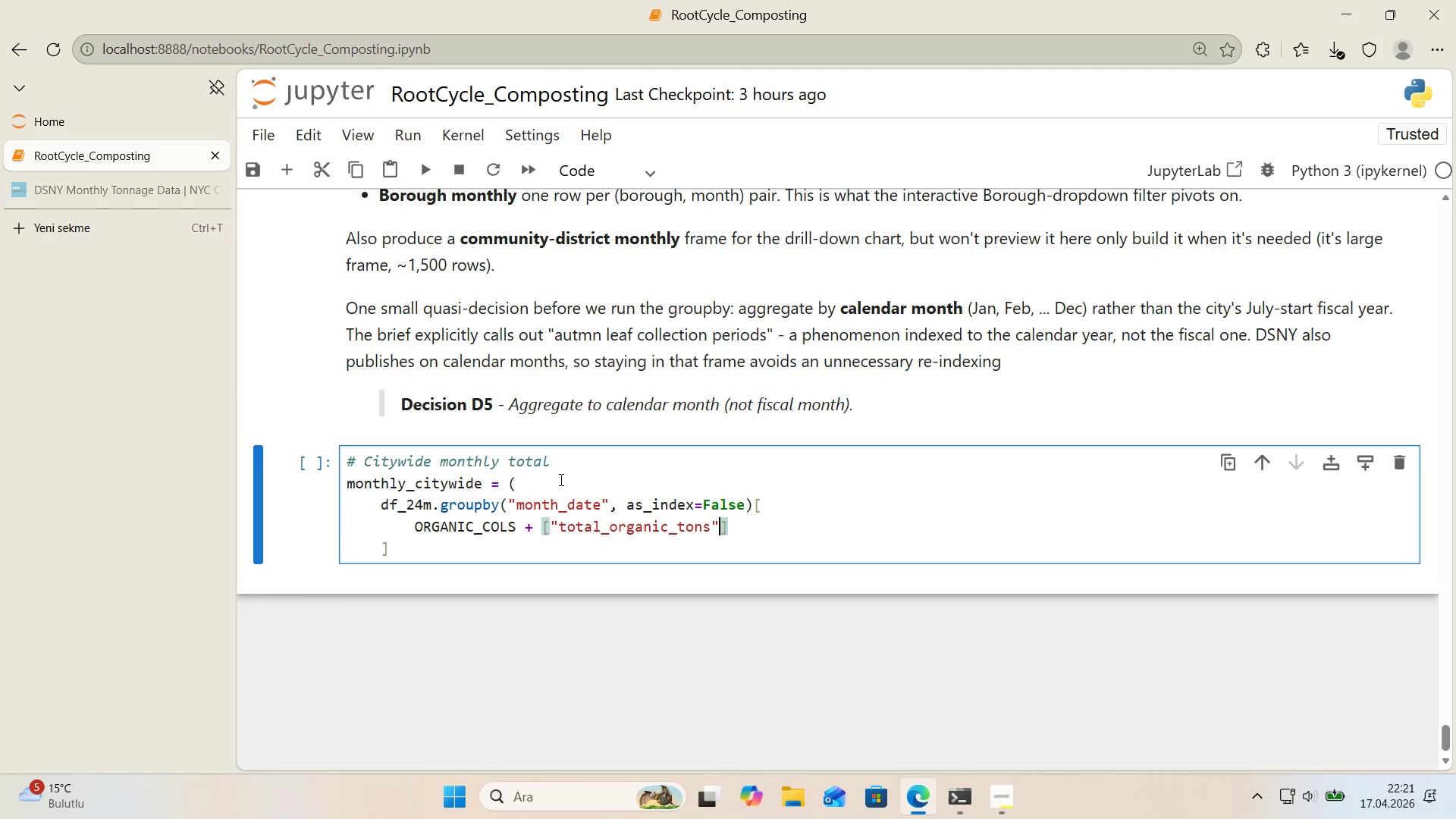 
key(ArrowDown)
 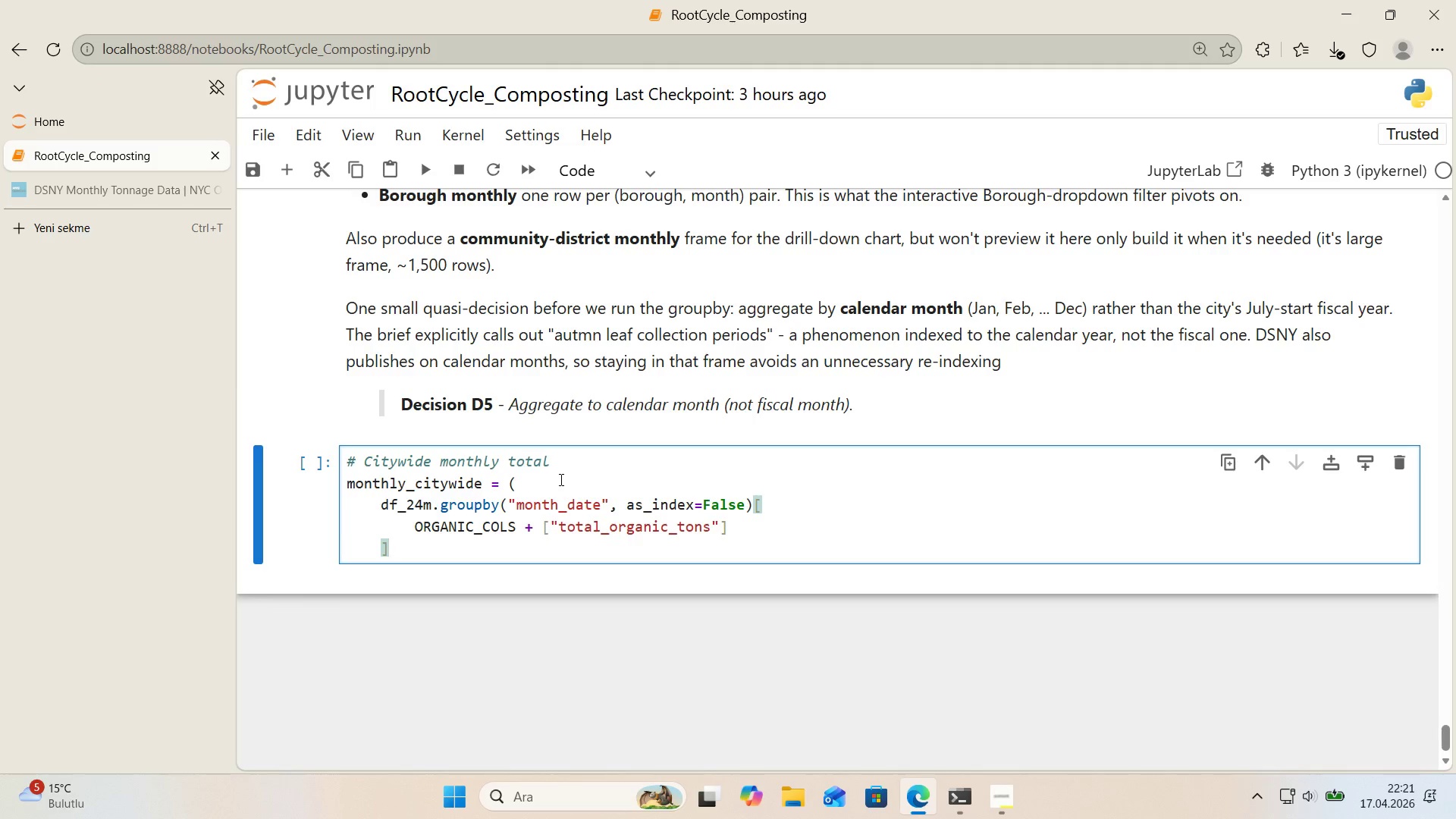 
type(.sum*()
 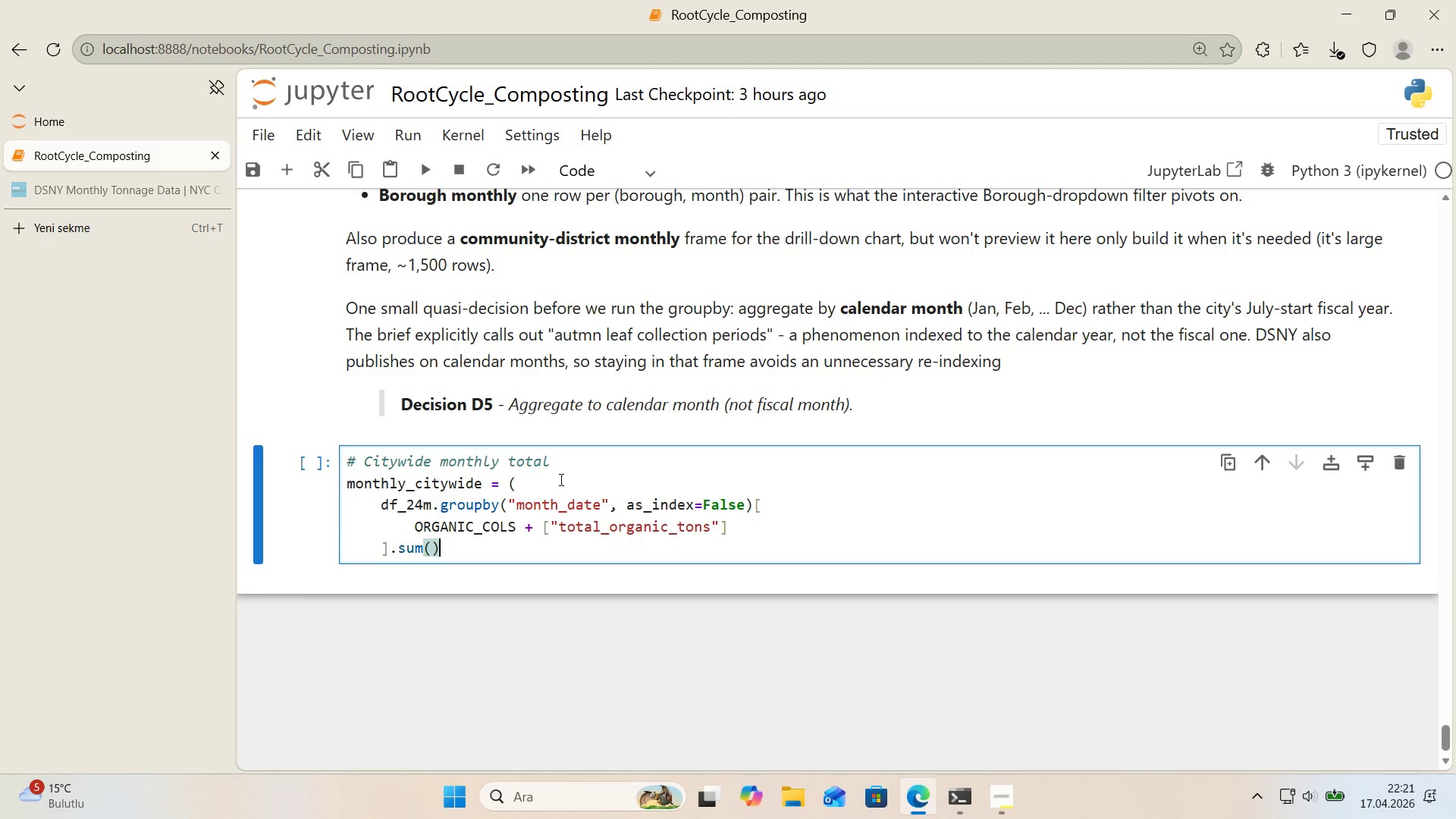 
key(Enter)
 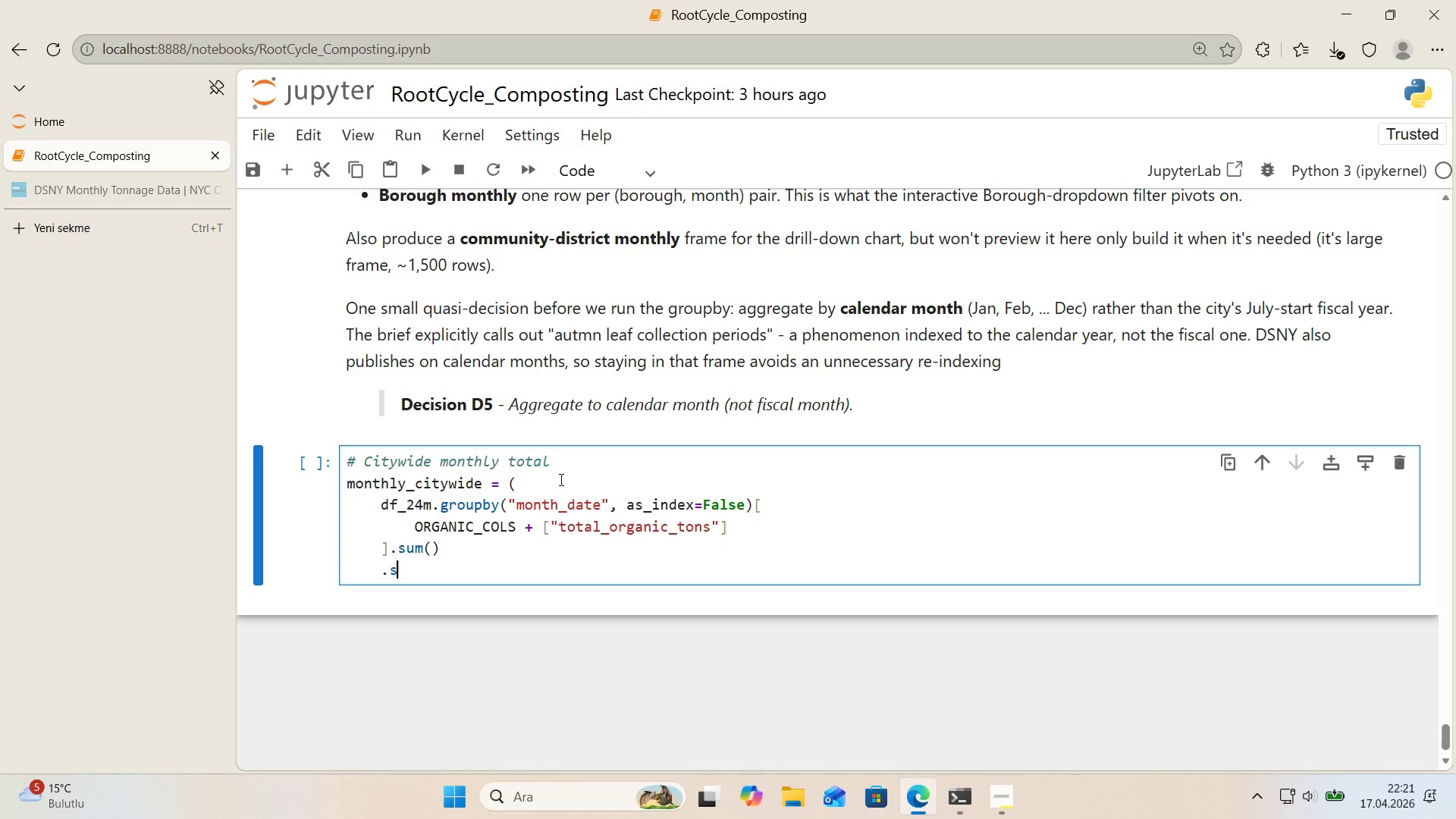 
type(.srt)
key(Backspace)
key(Backspace)
type(ort_values*()
 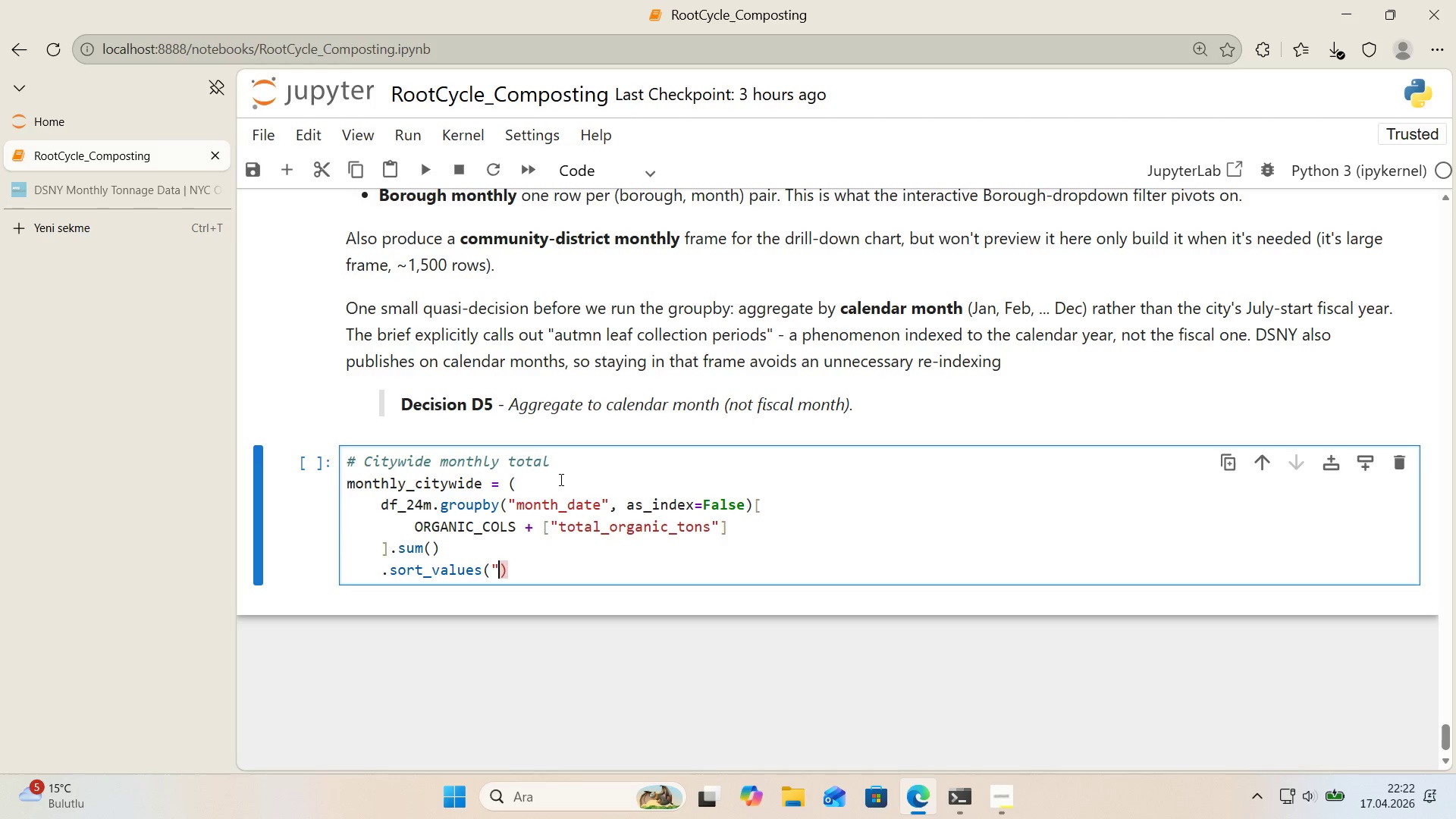 
 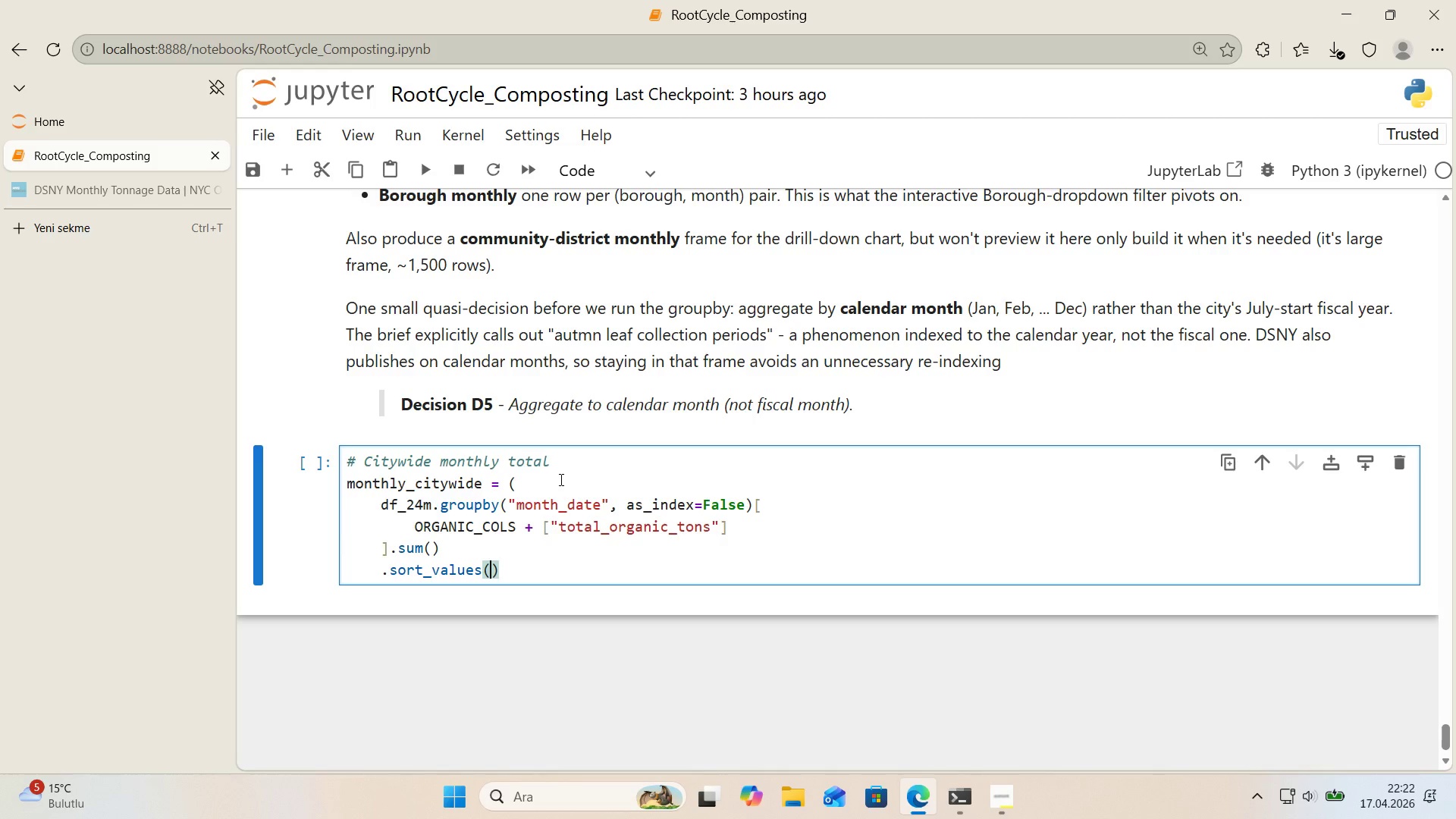 
key(ArrowLeft)
 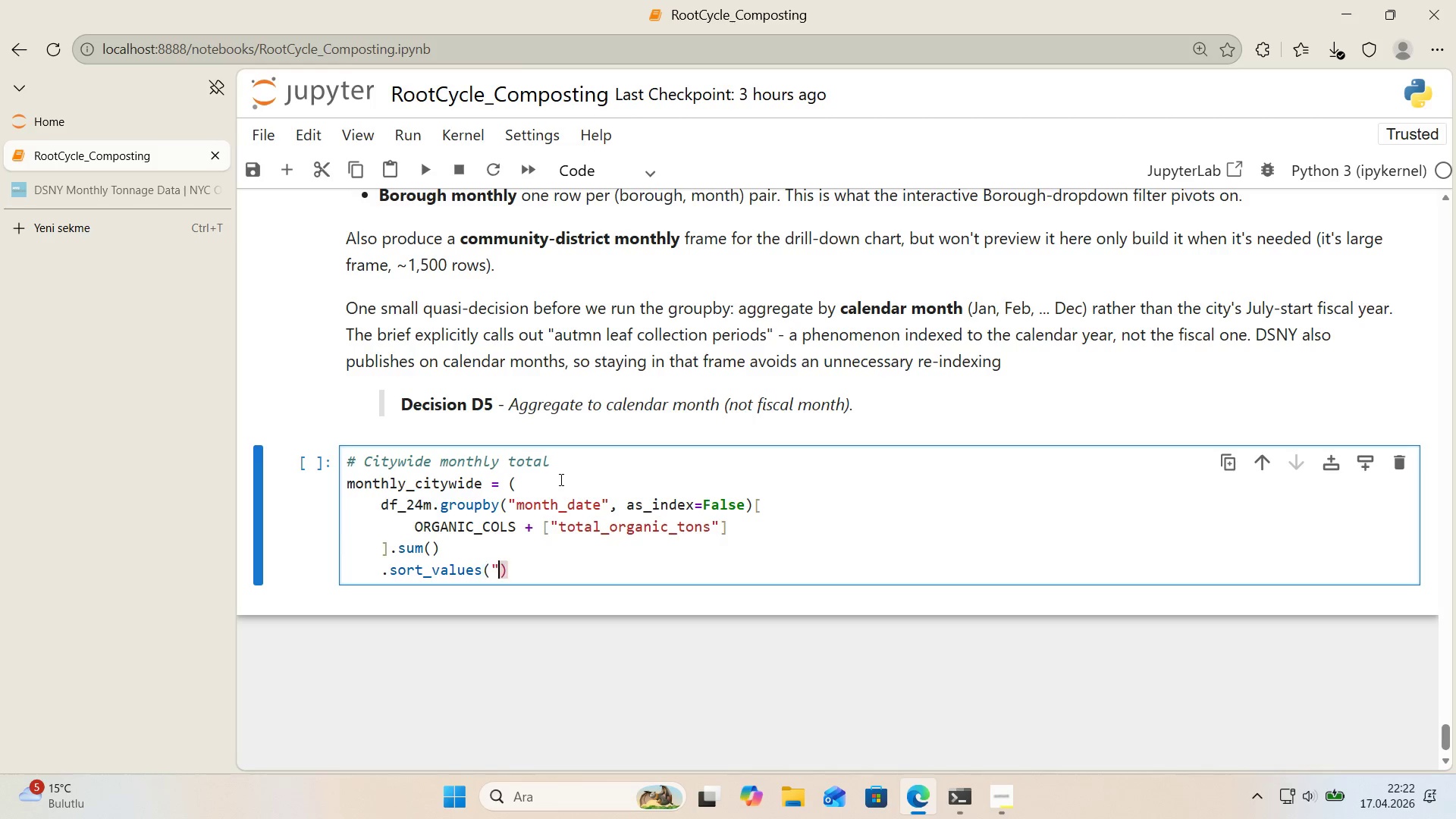 
key(Backquote)
 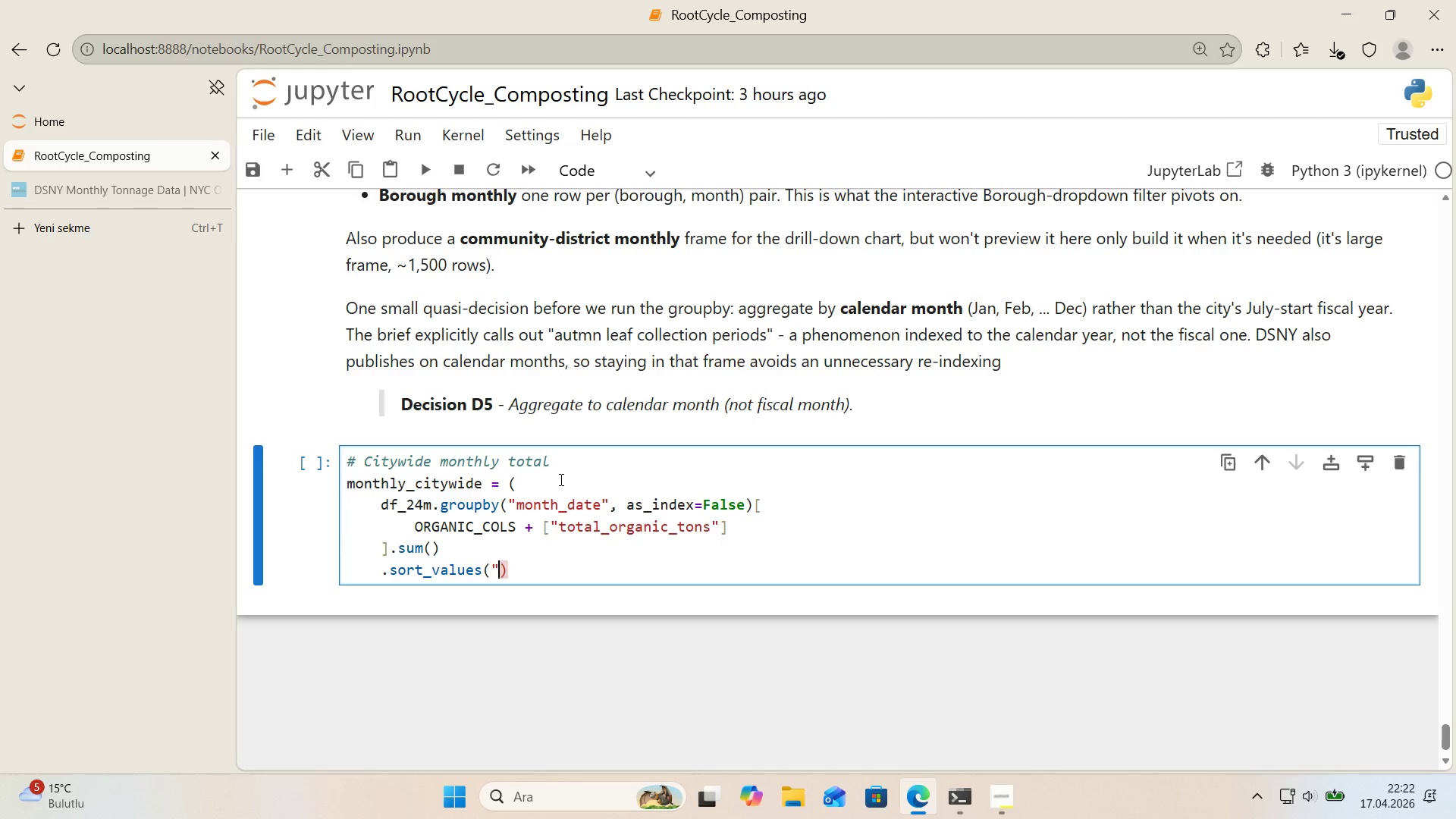 
key(Backquote)
 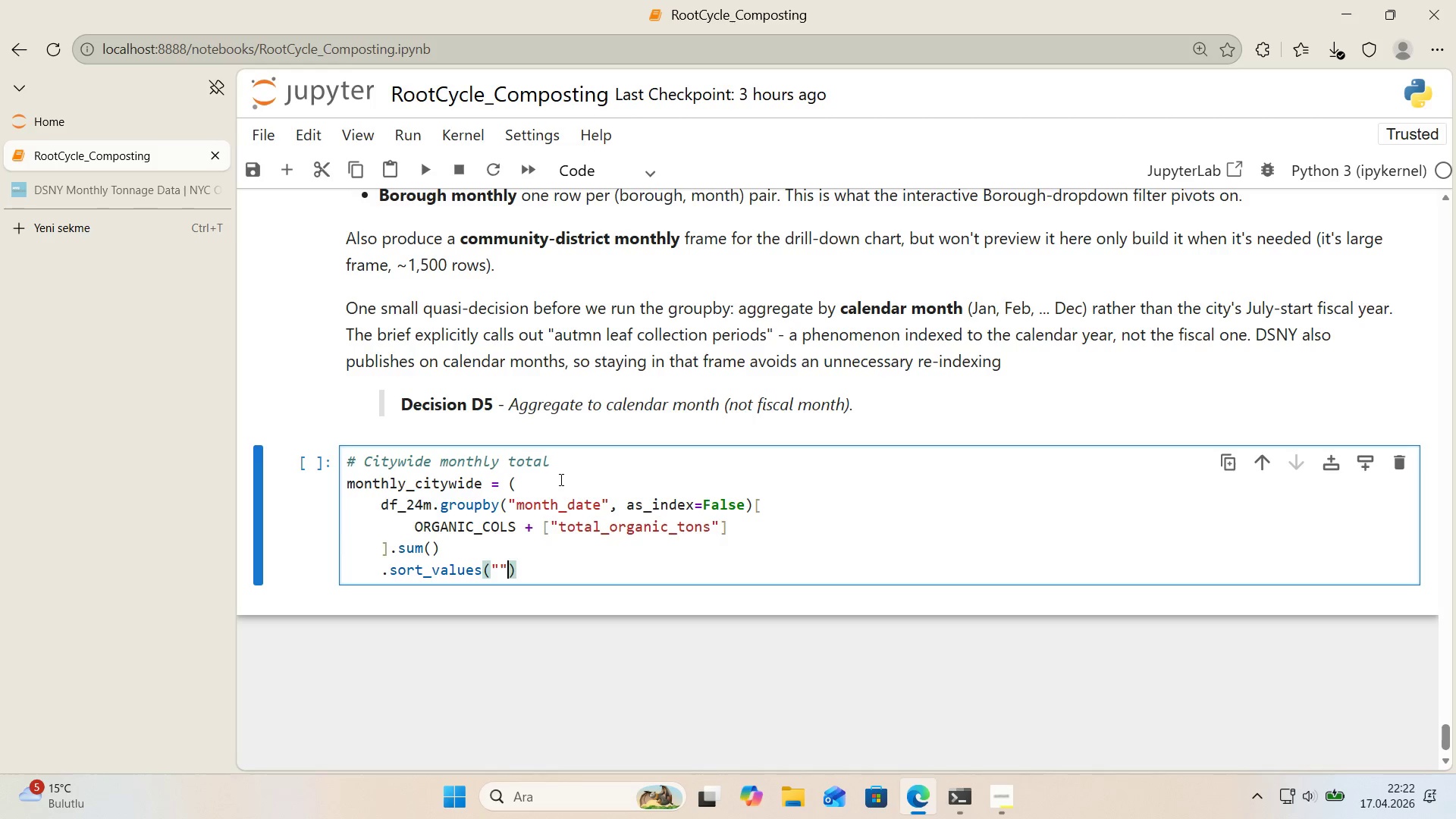 
key(ArrowLeft)
 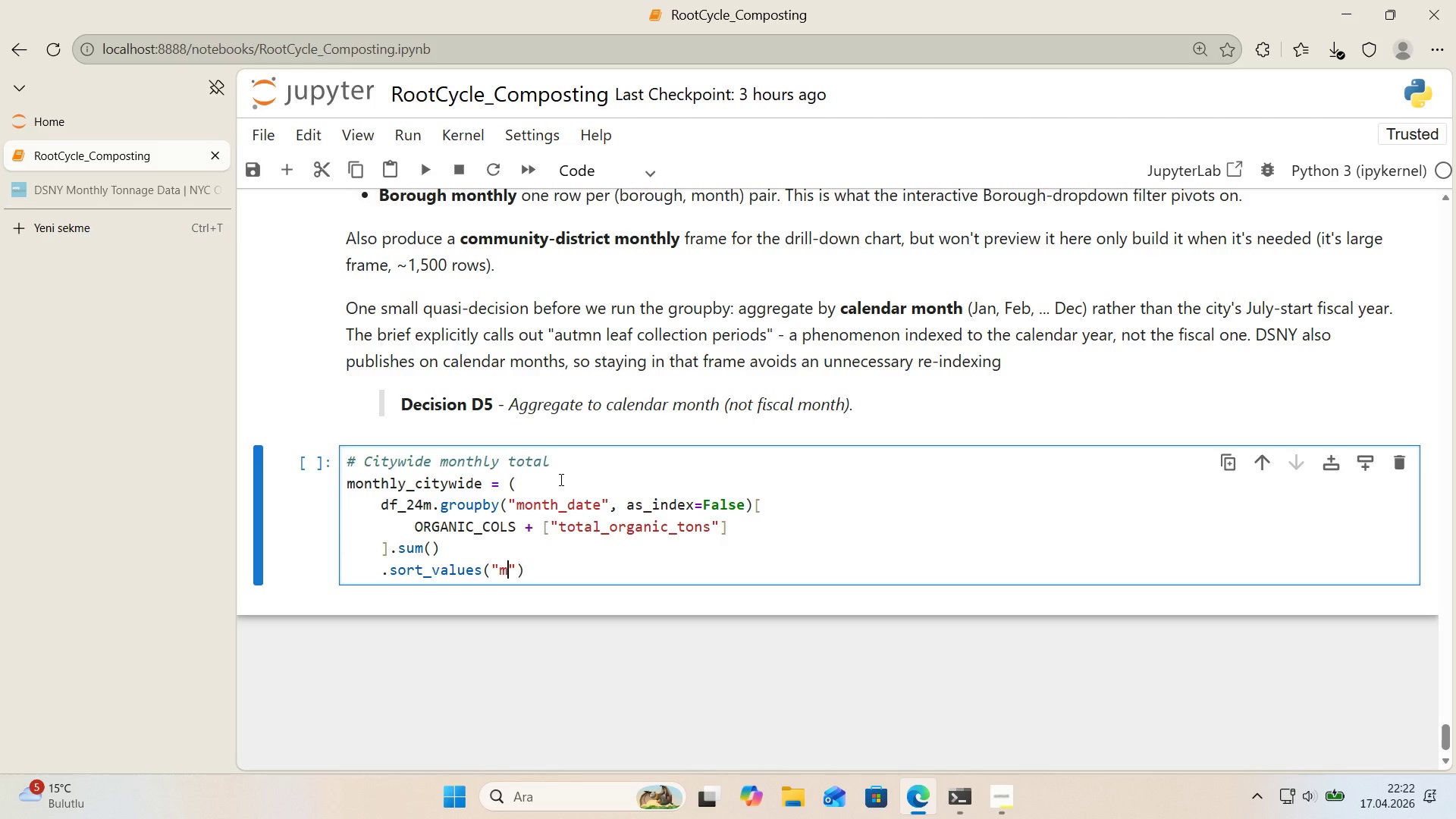 
type(month_date)
 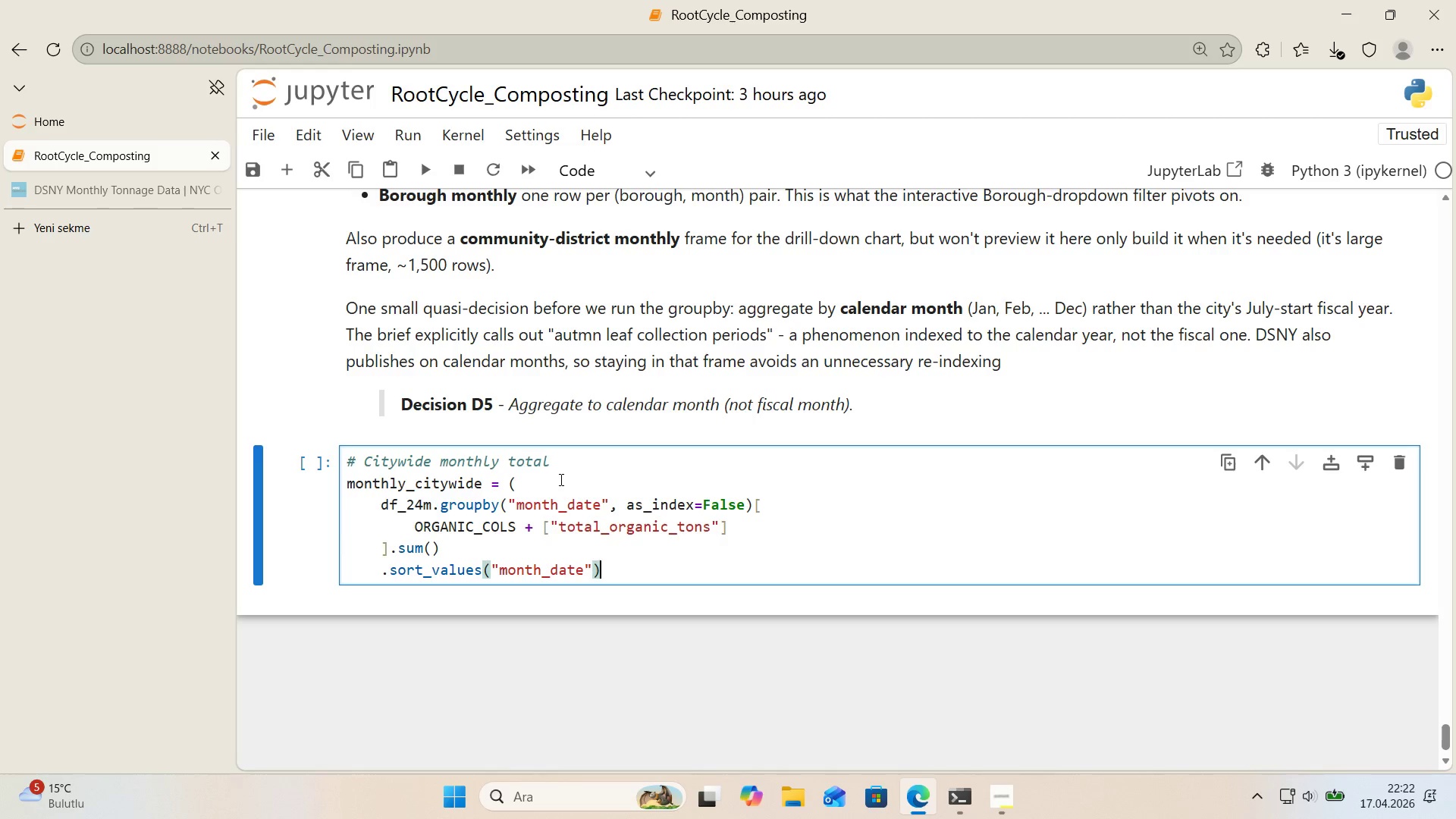 
 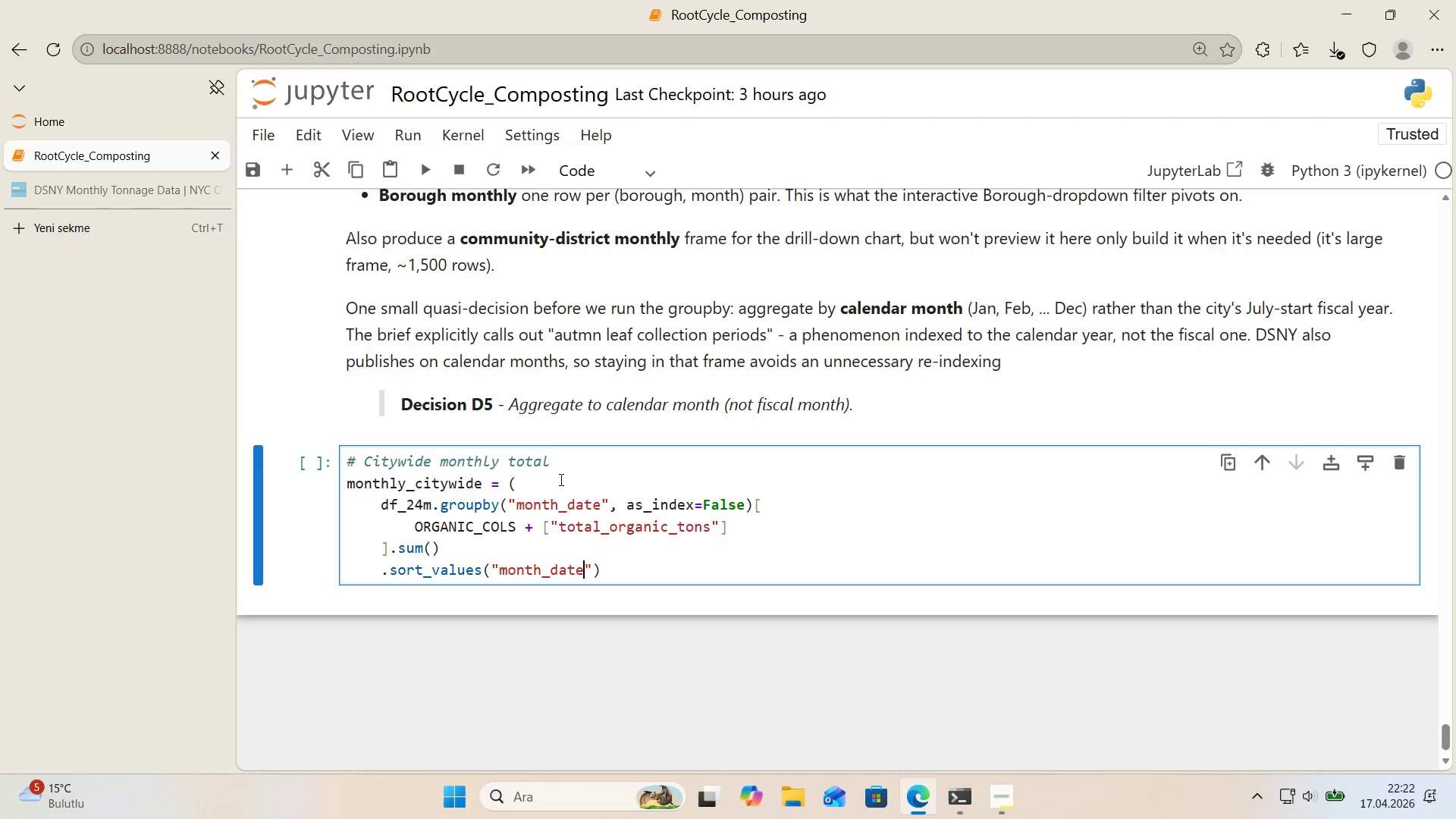 
key(ArrowRight)
 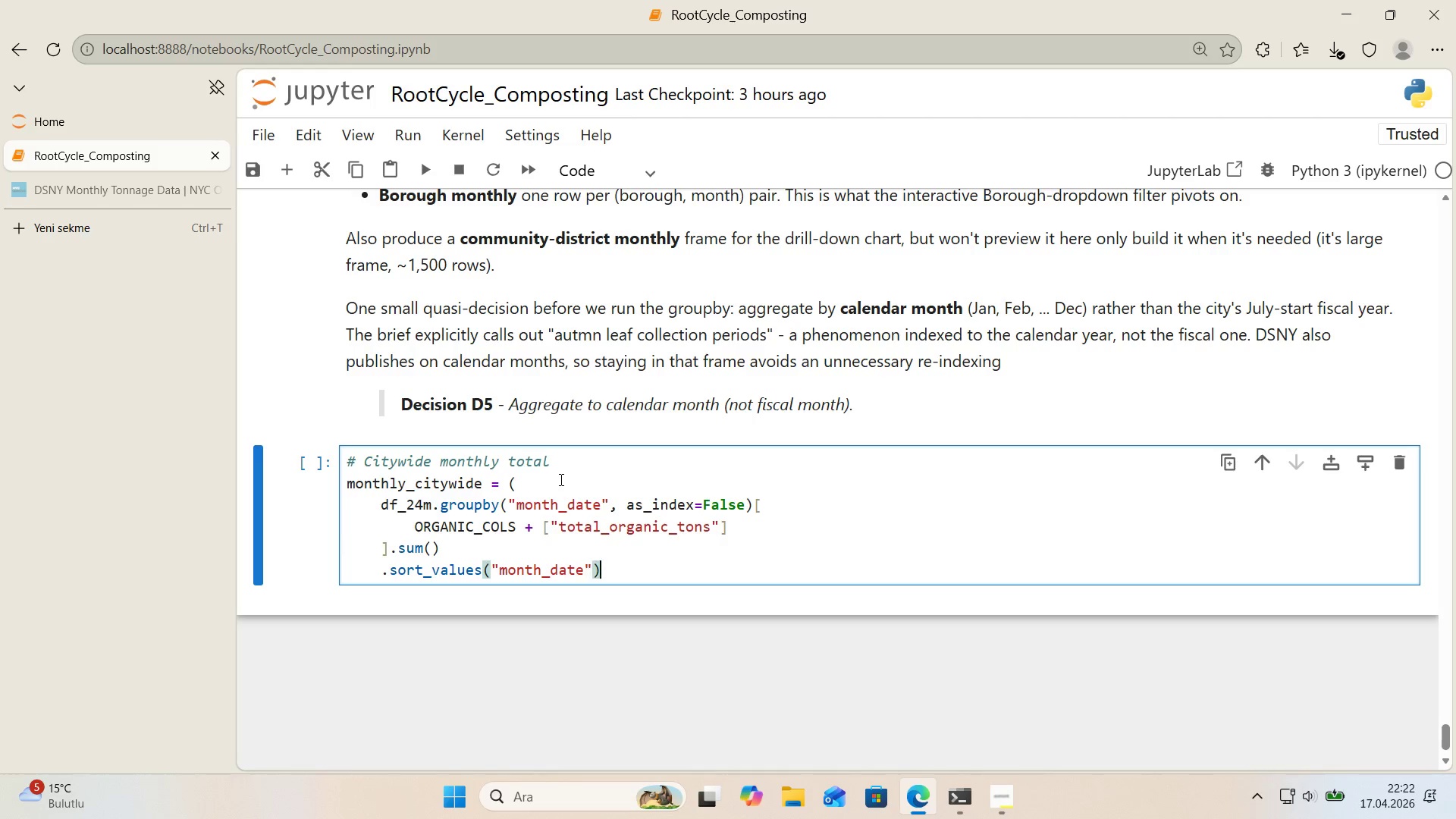 
key(ArrowRight)
 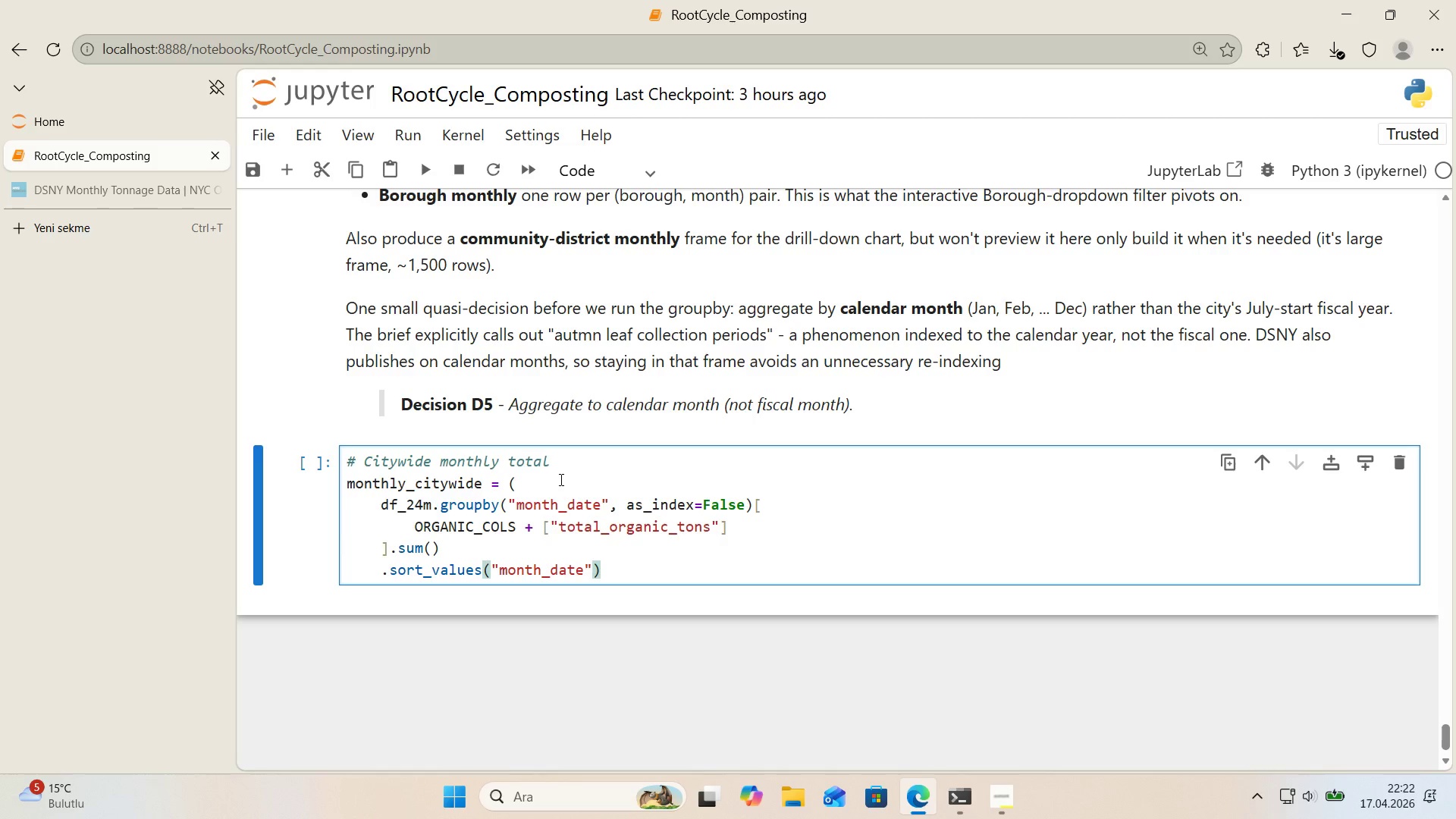 
key(Enter)
 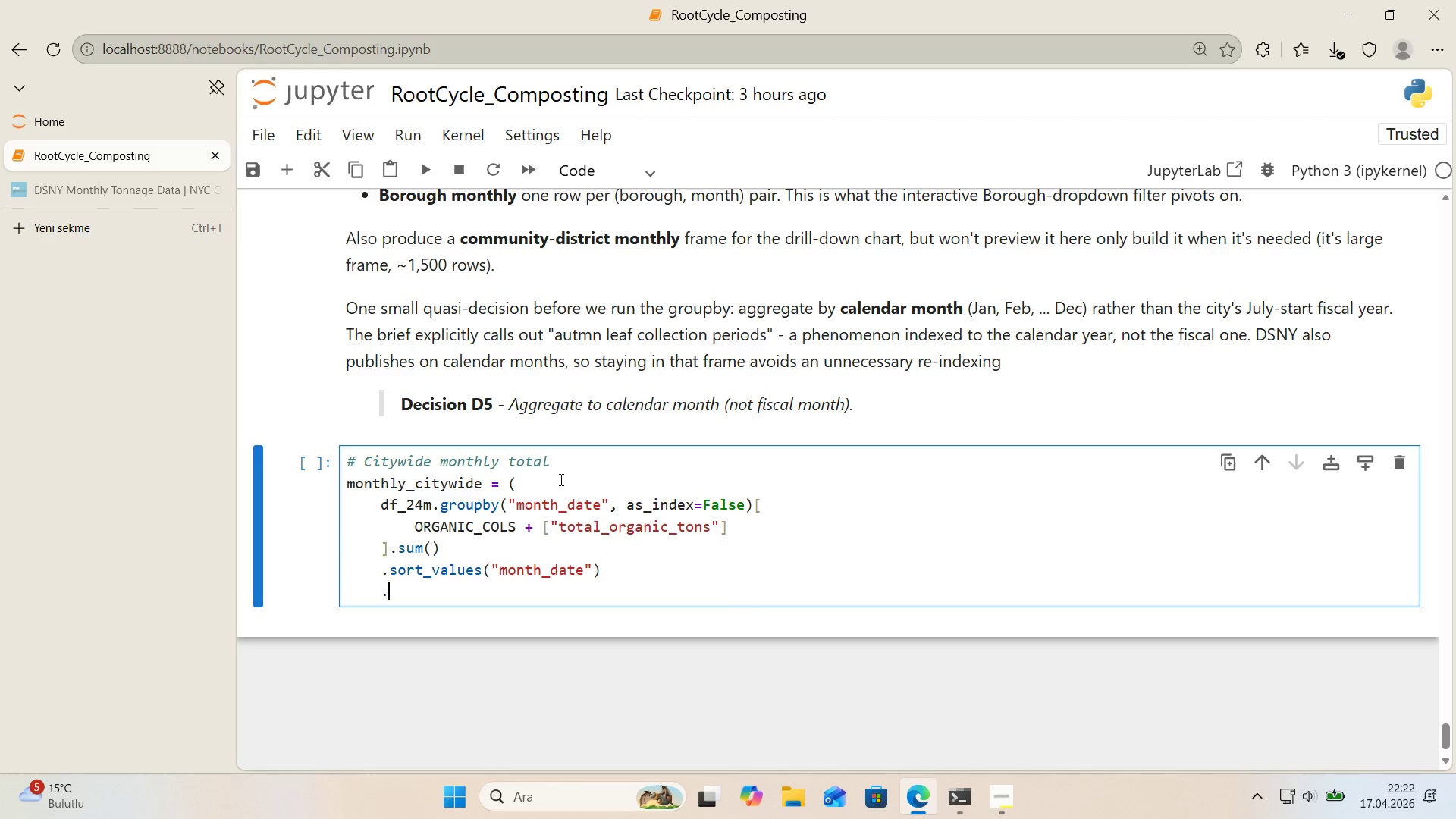 
type(.reset_'ndex*()
 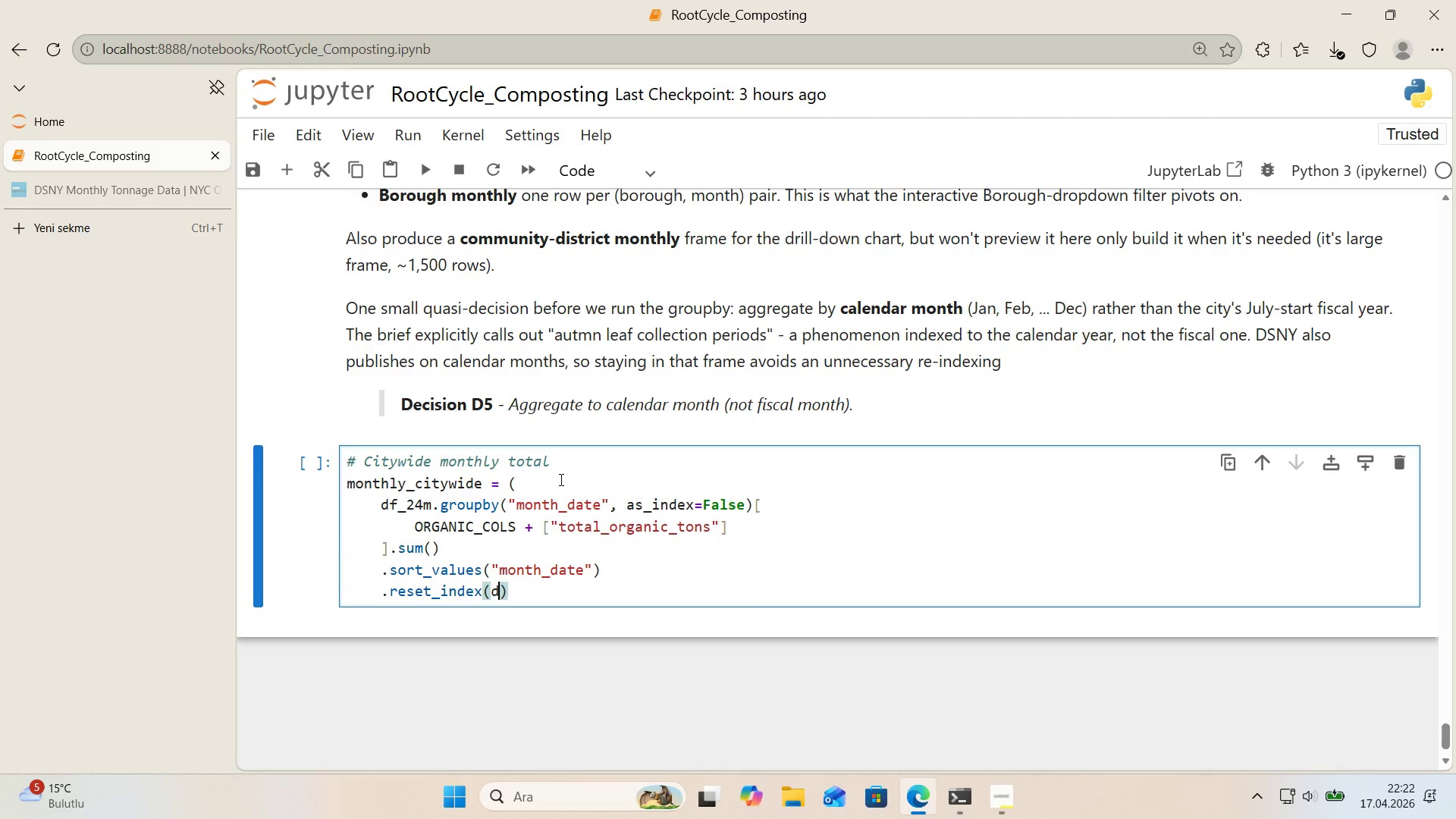 
 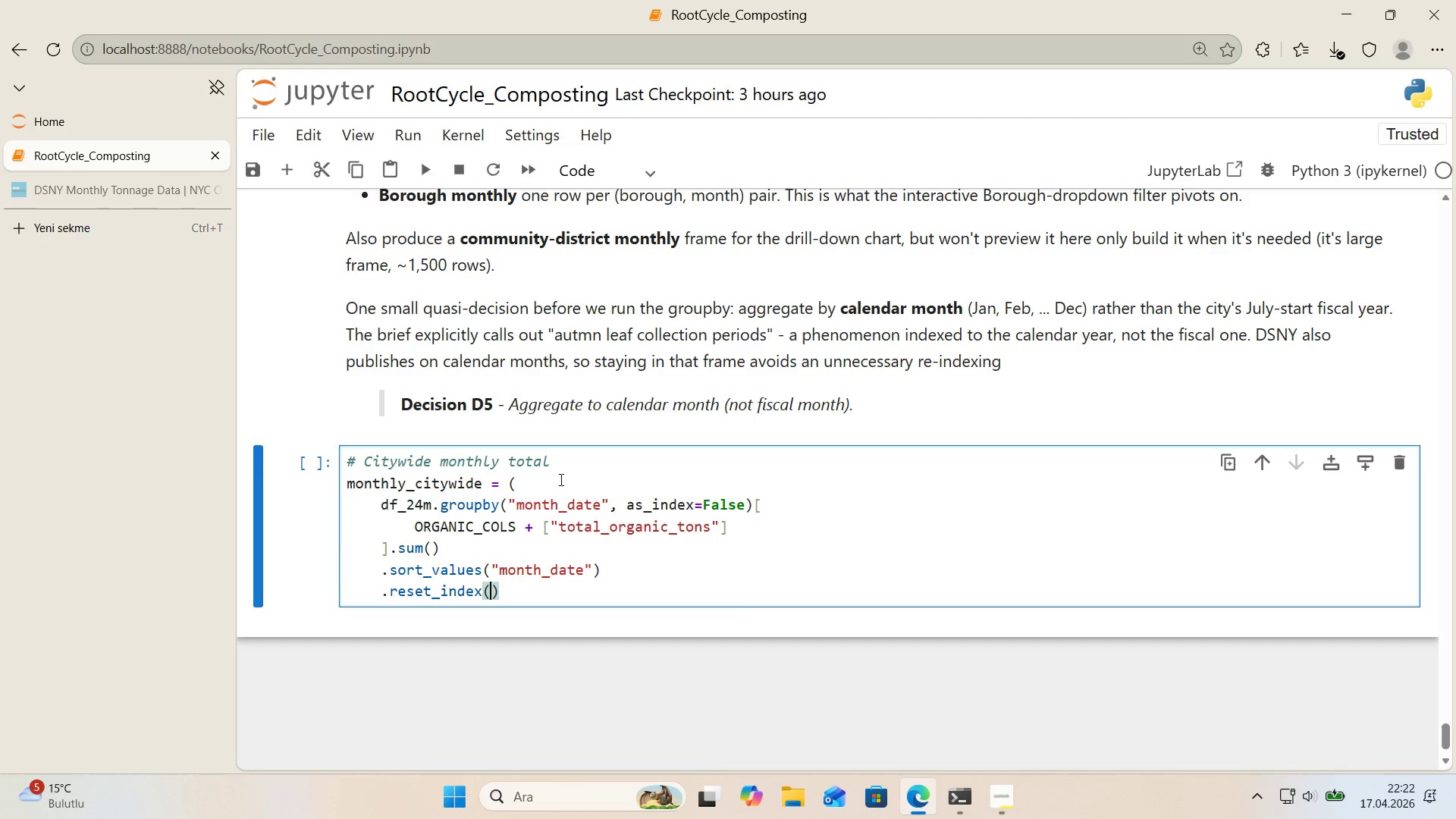 
key(ArrowLeft)
 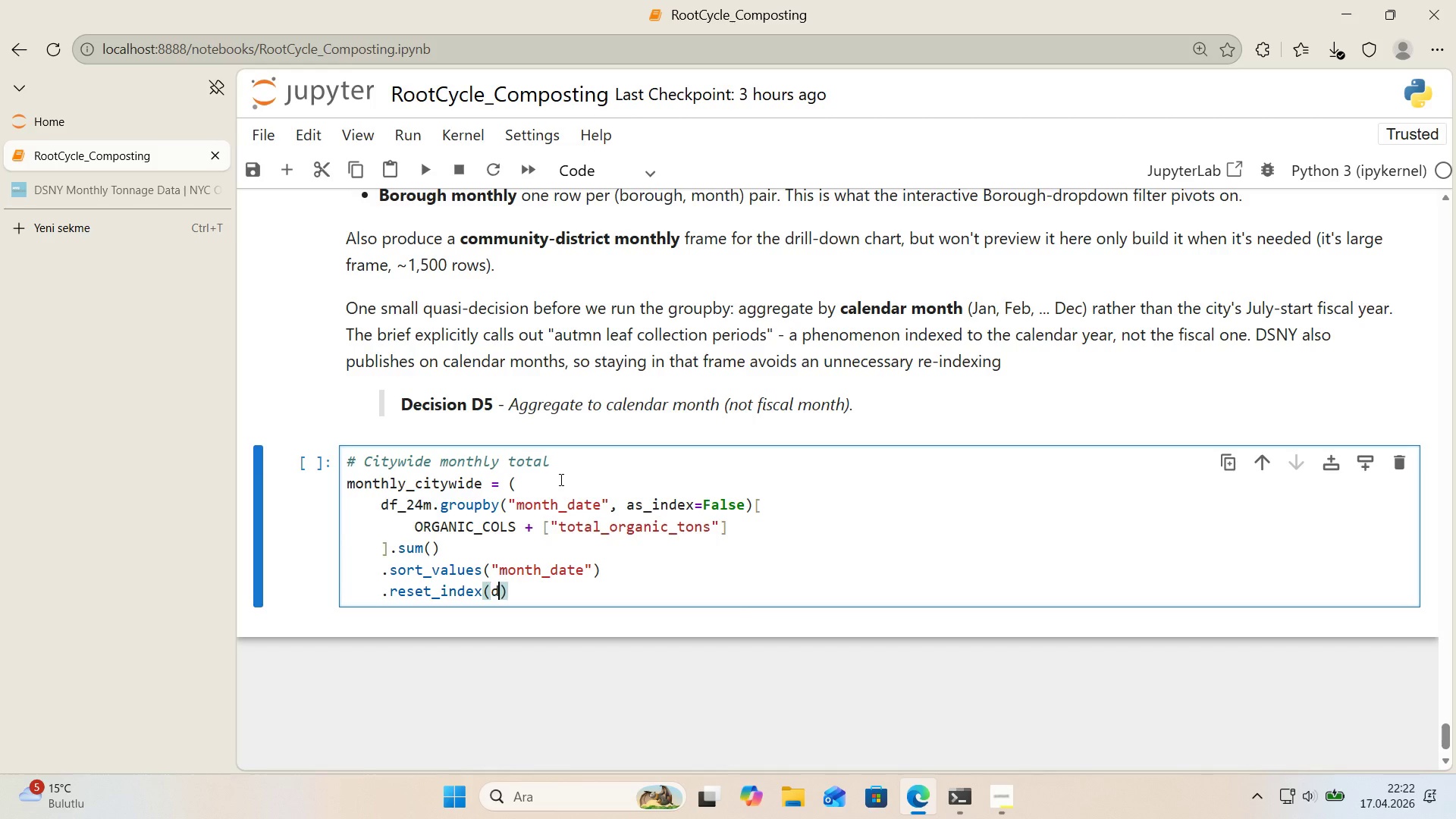 
type(ddrop)
key(Backspace)
key(Backspace)
key(Backspace)
key(Backspace)
type(rop)True)
 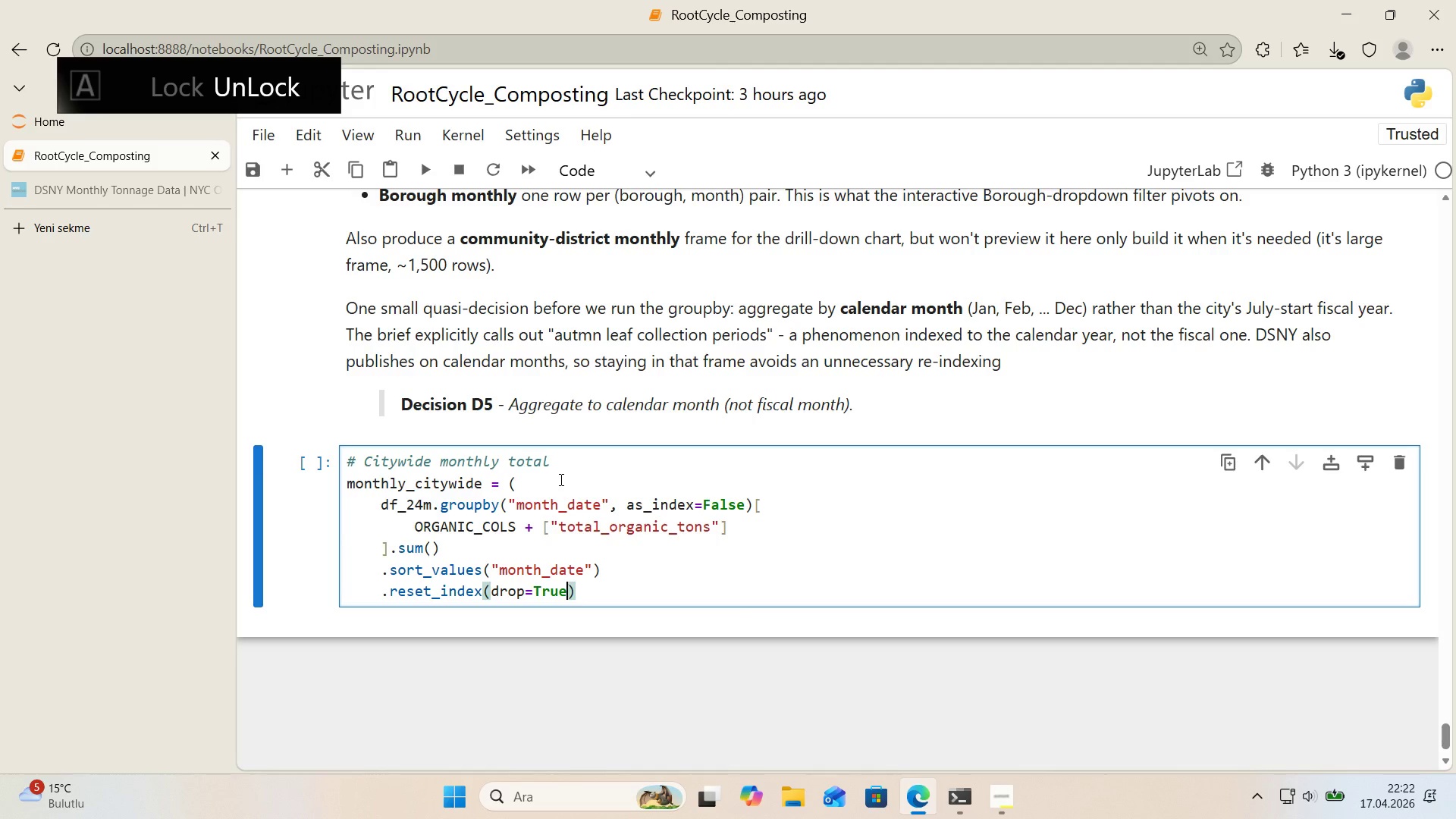 
key(ArrowRight)
 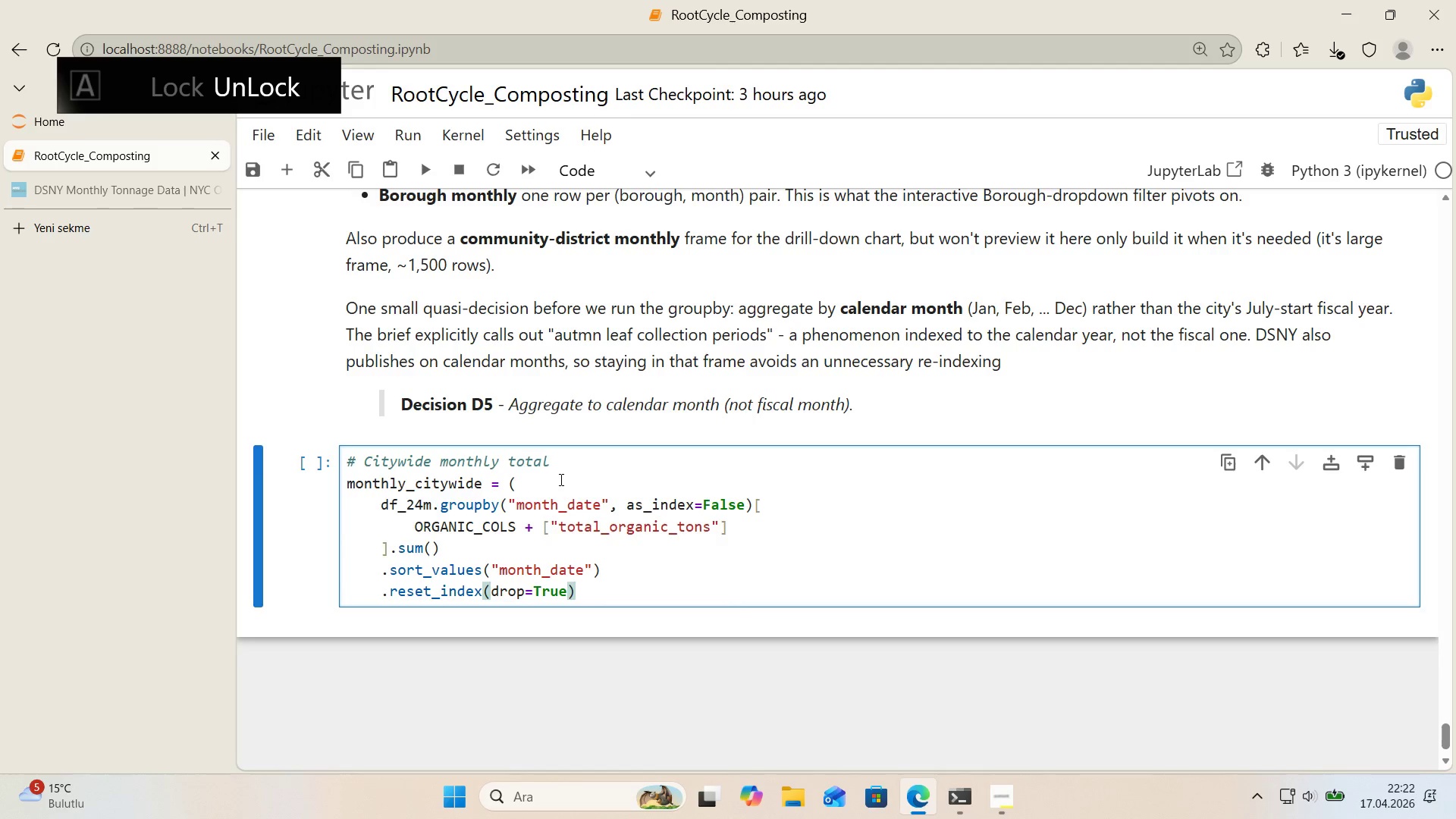 
key(Enter)
 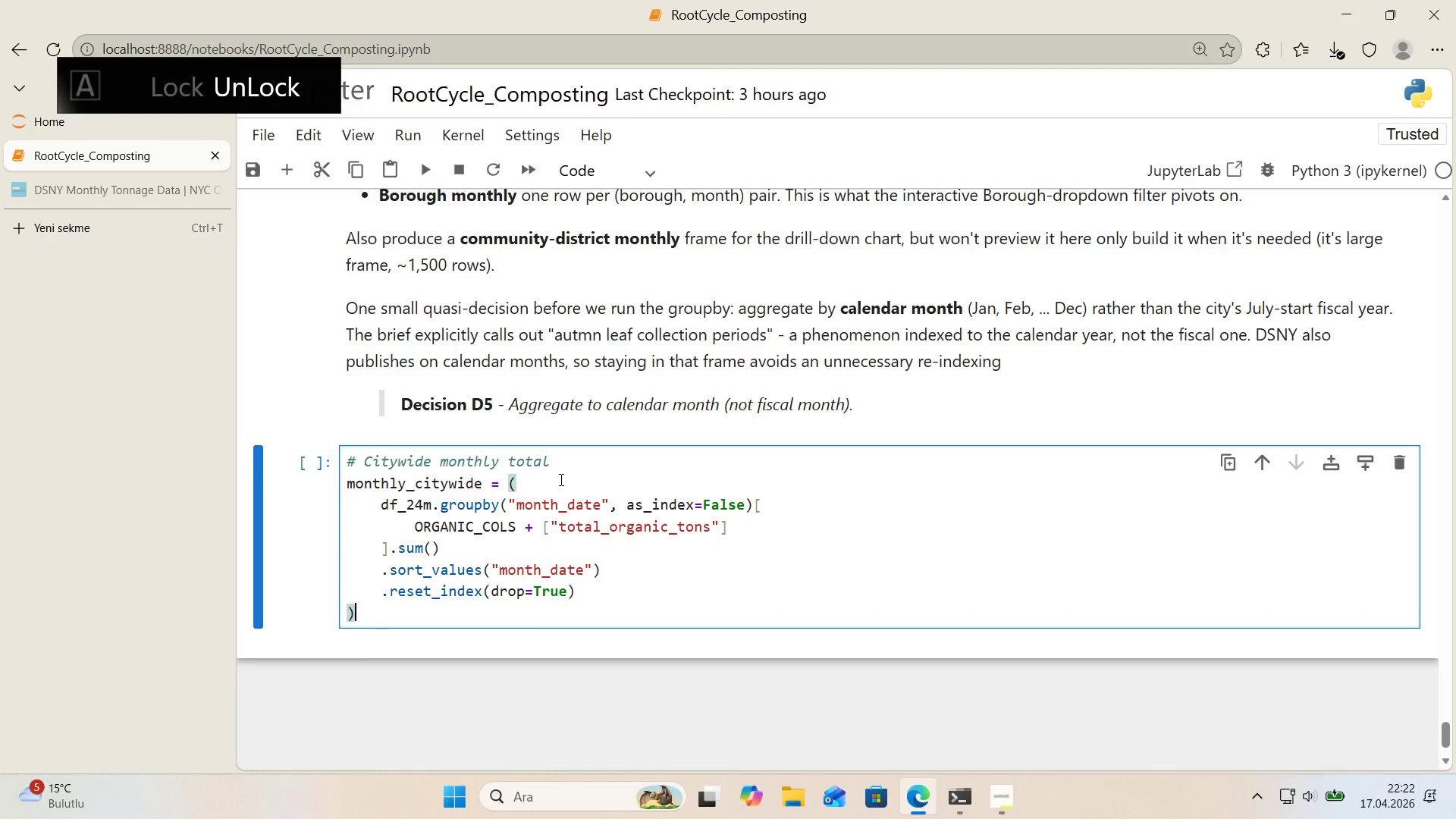 
key(Shift+9)
 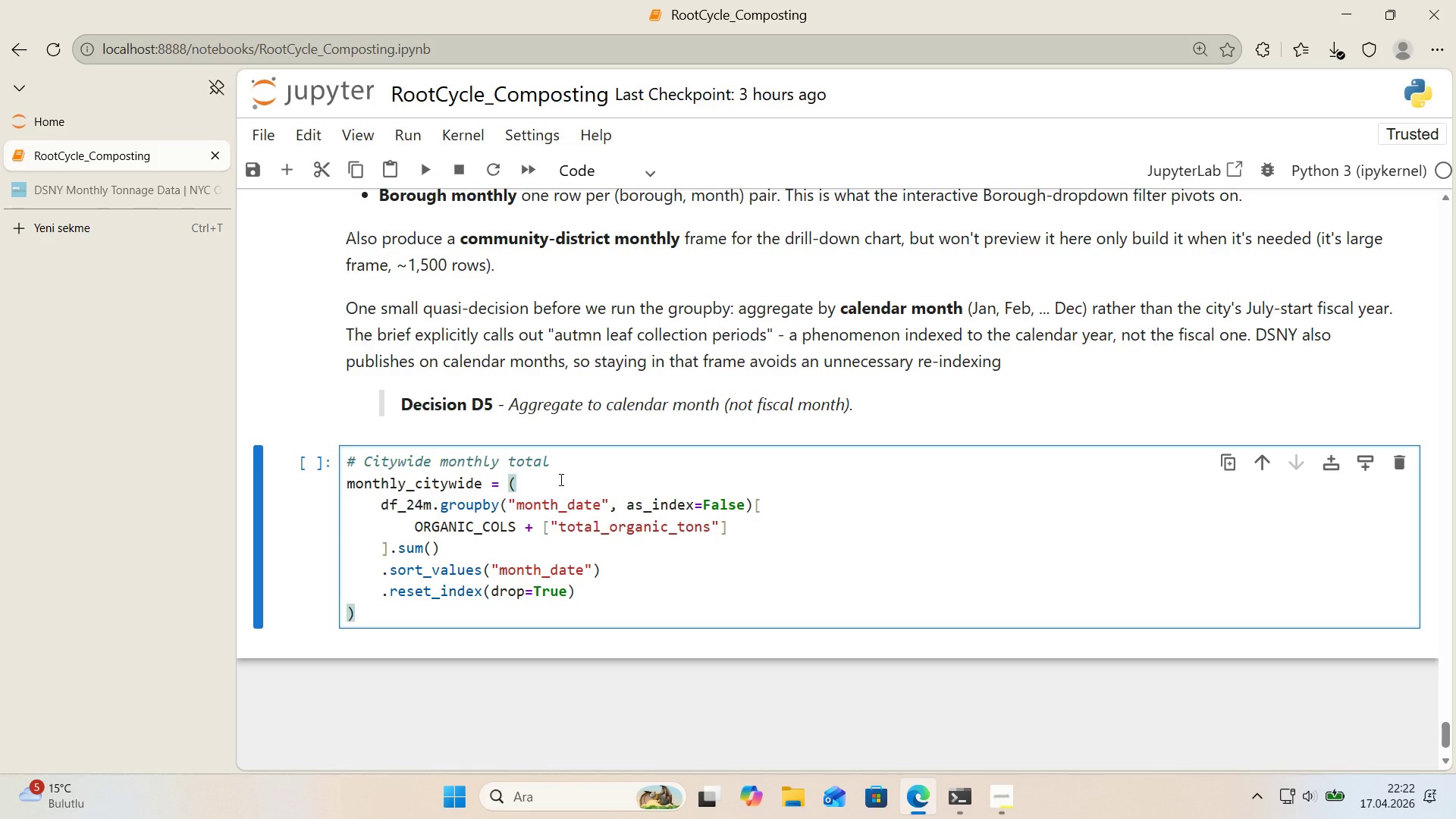 
key(Enter)
 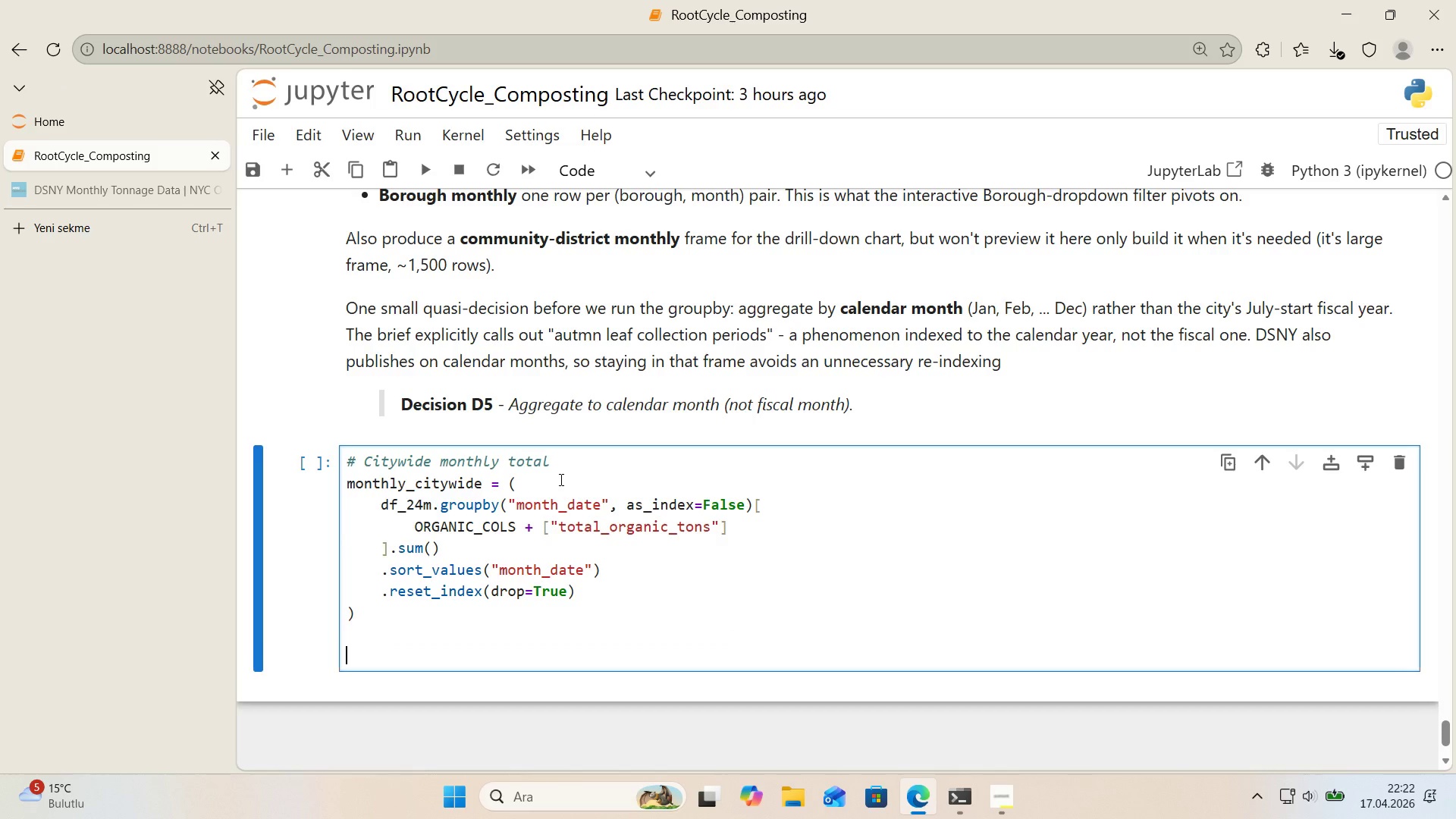 
key(Enter)
 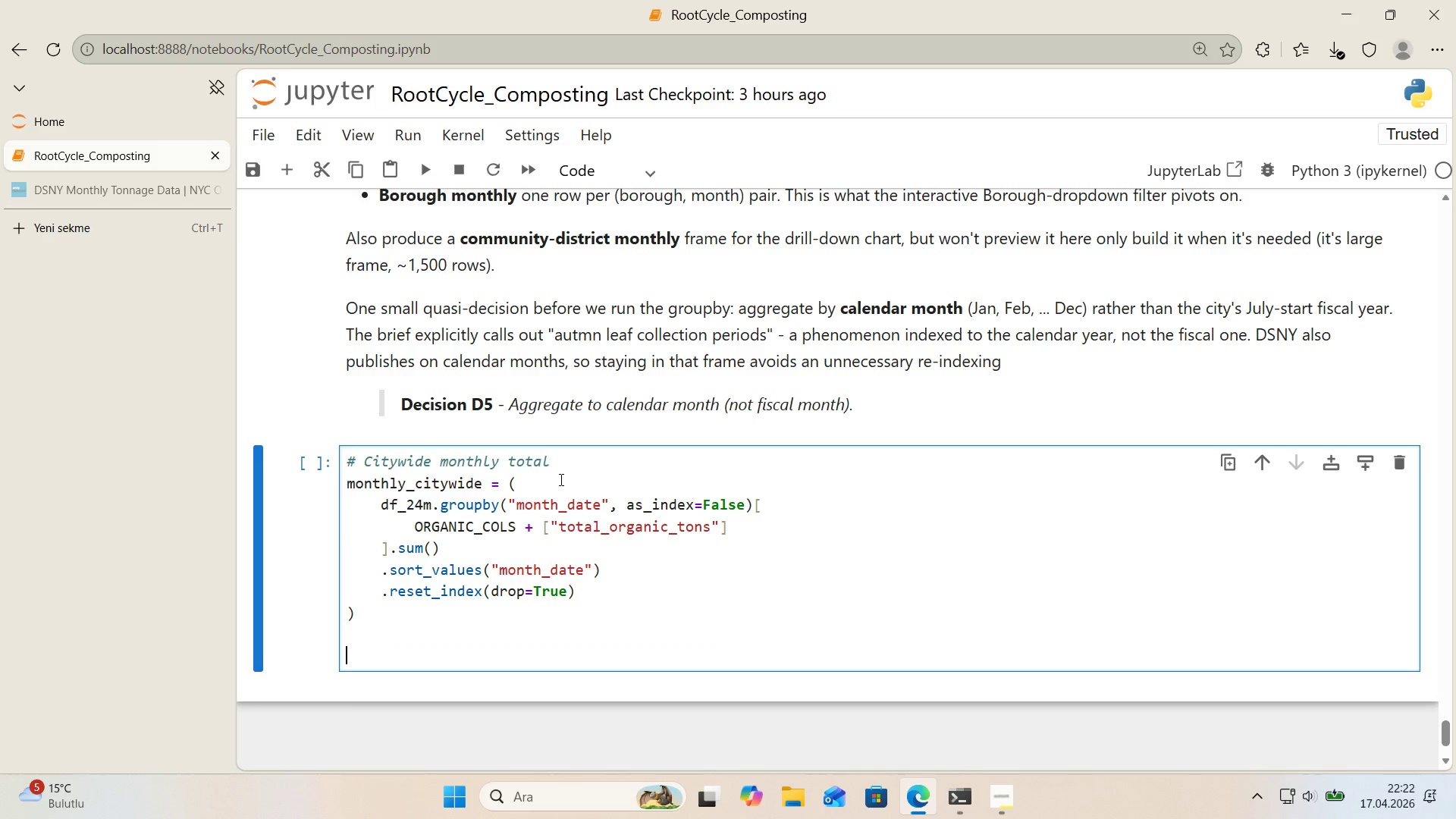 
key(Alt+Control+AltRight)
 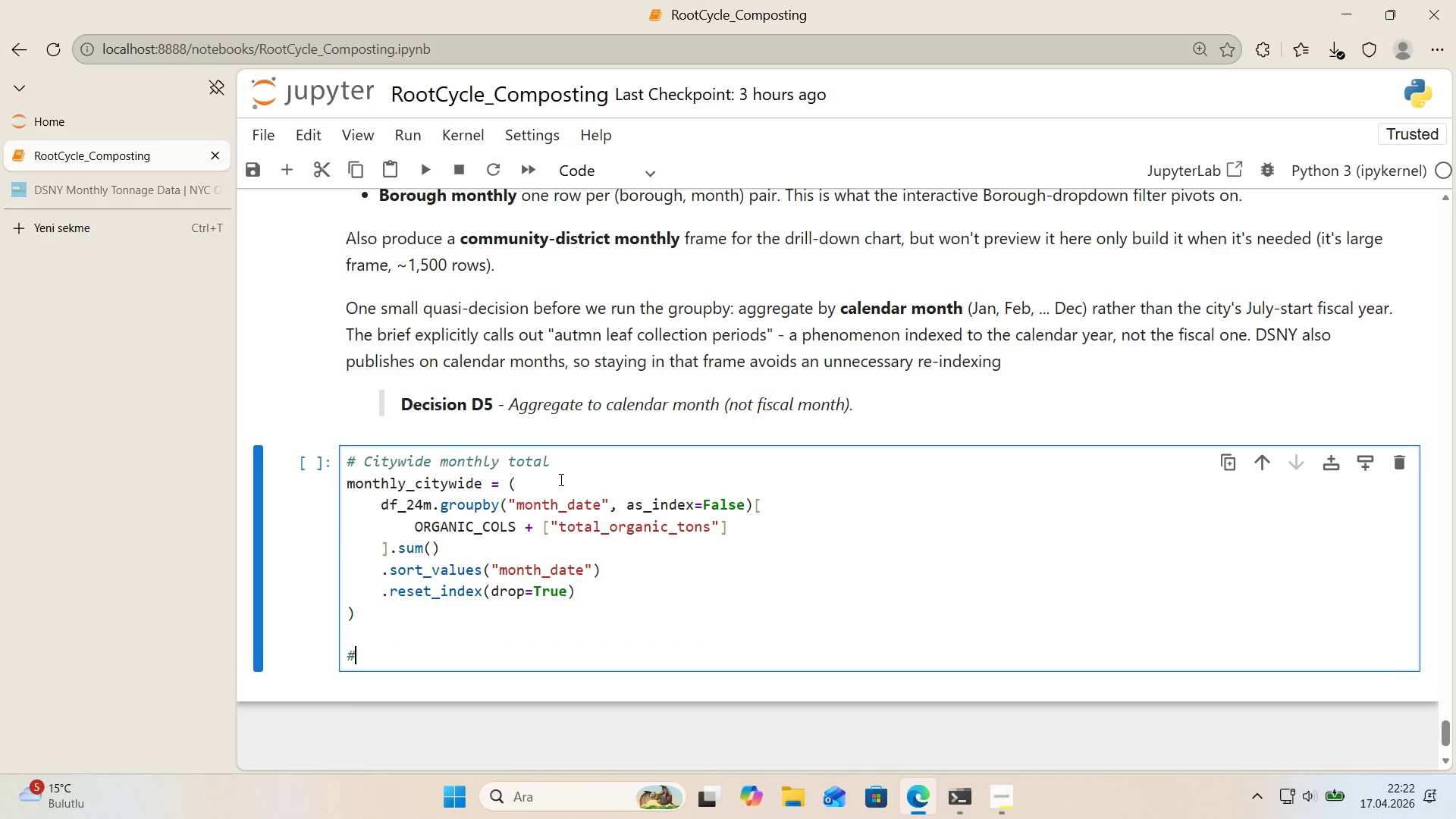 
key(Control+ControlLeft)
 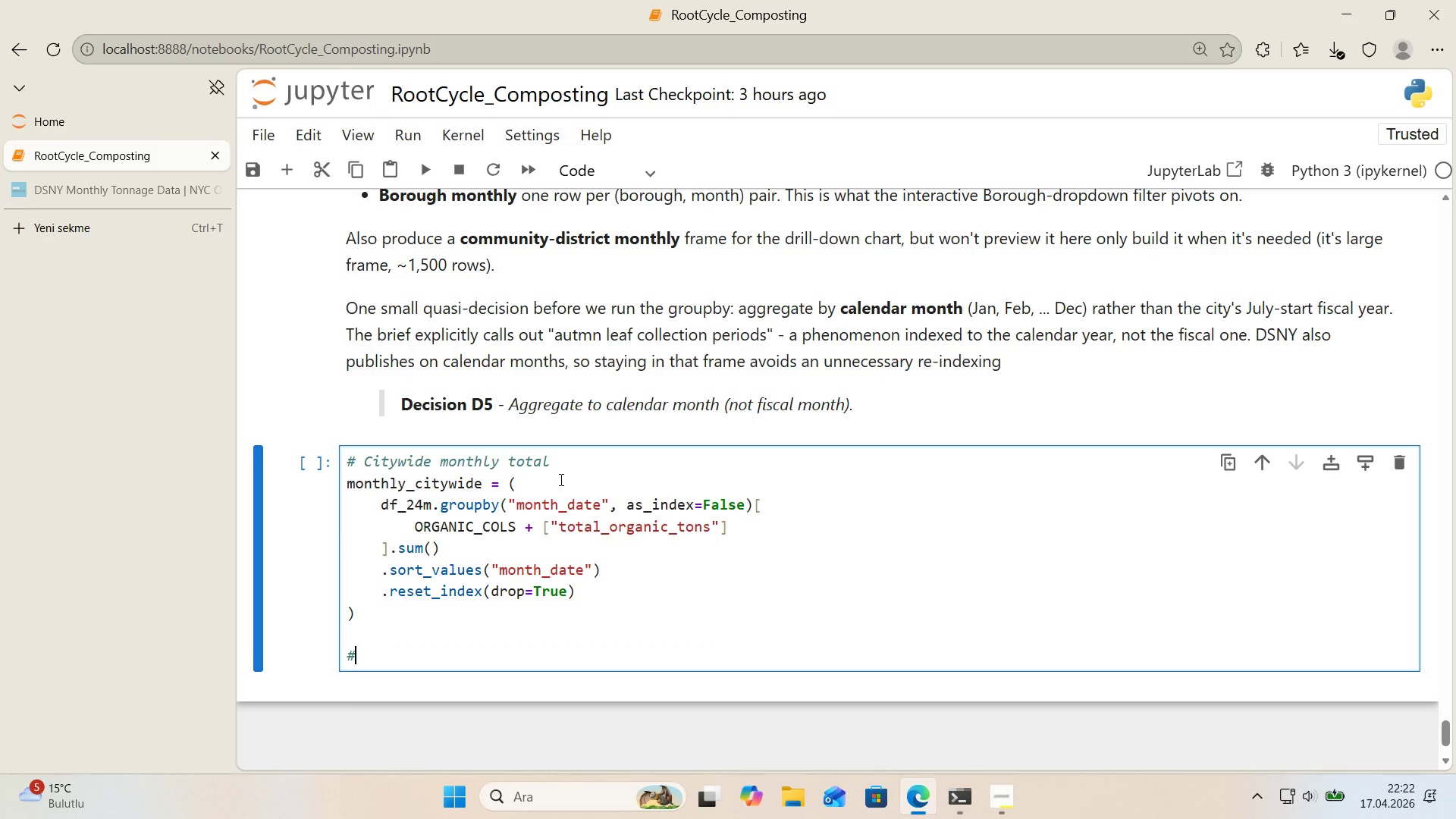 
key(Alt+Control+3)
 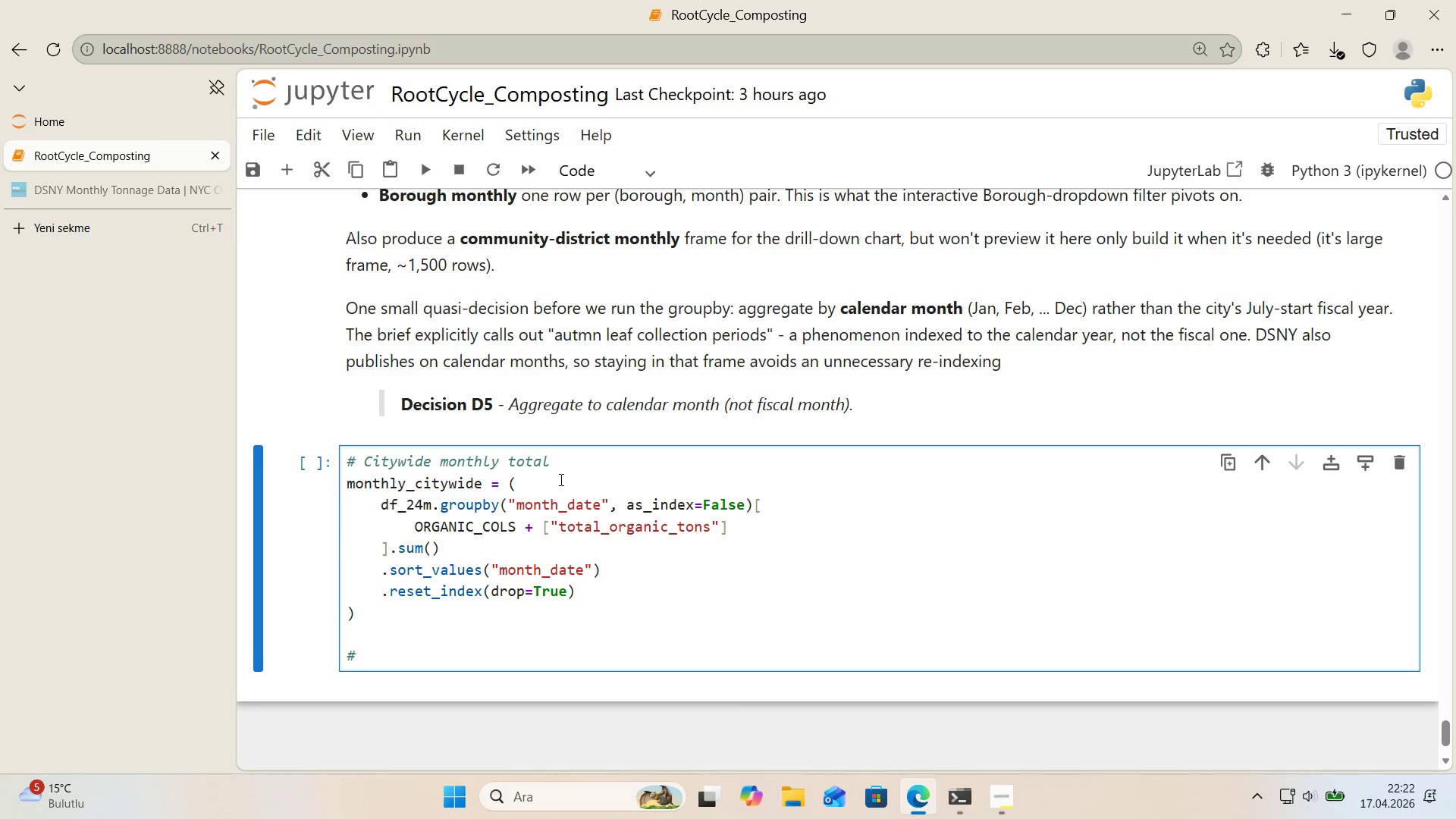 
type( Borough)
 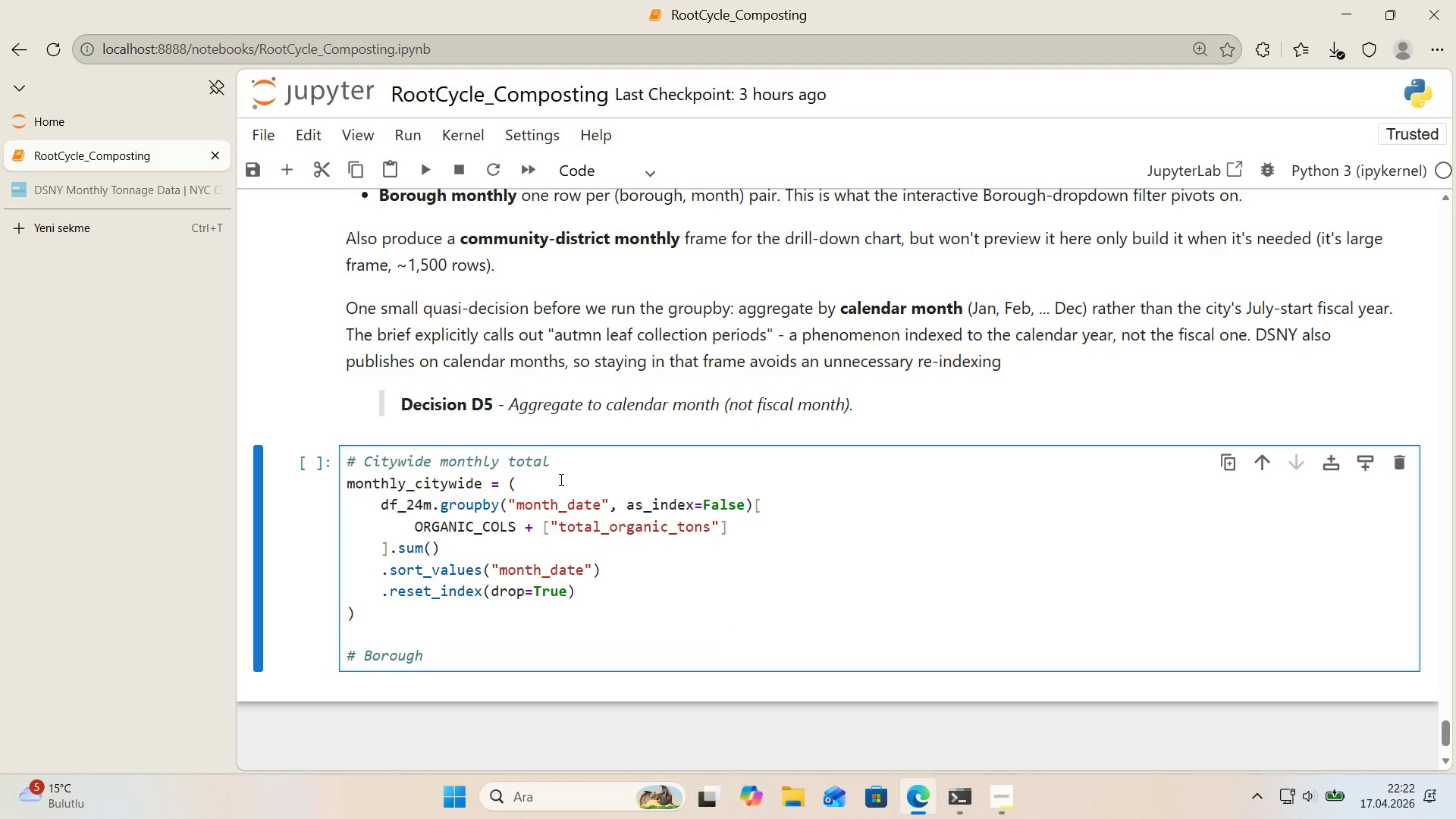 
type(-level monthly)
 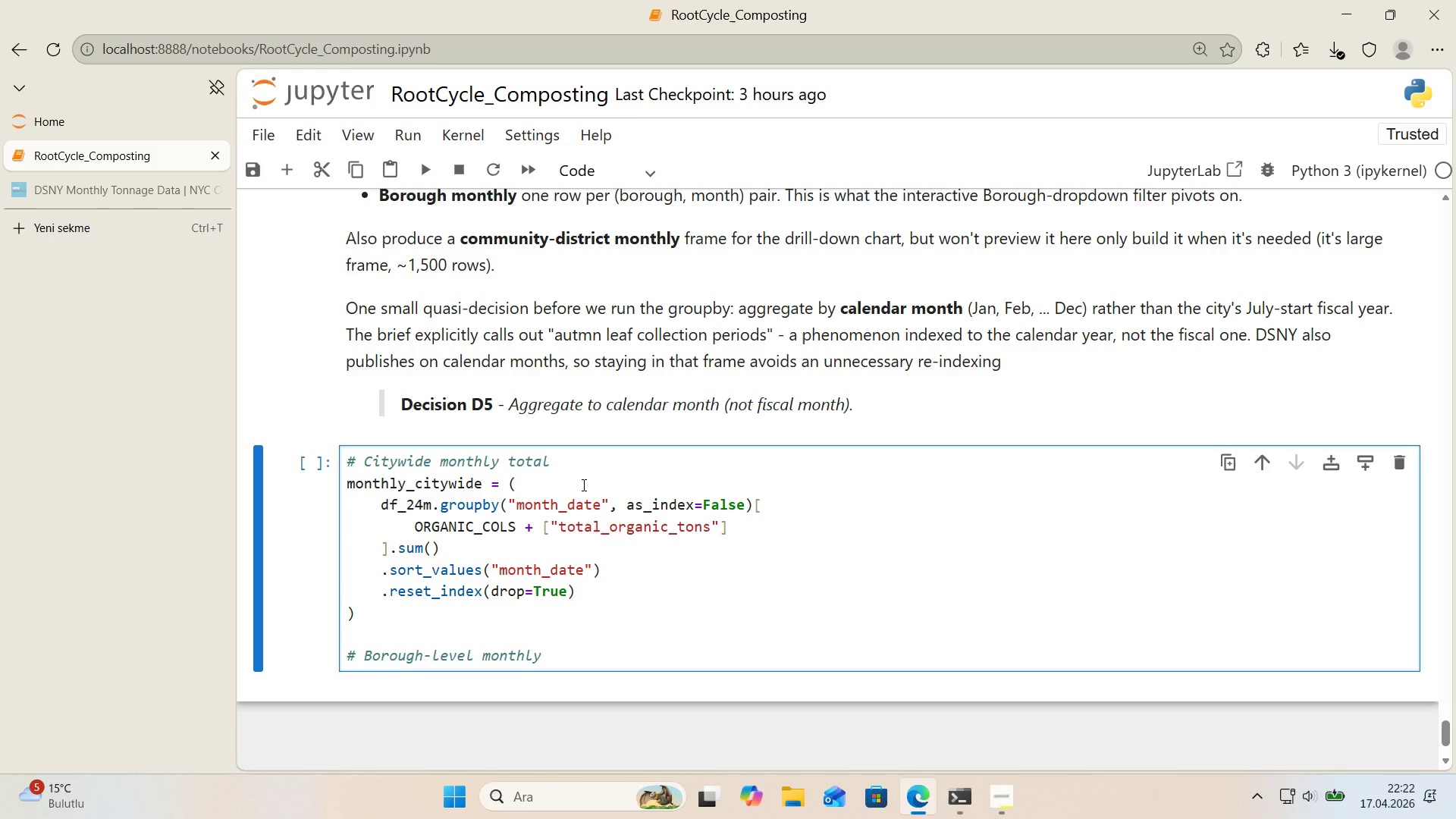 
scroll: coordinate [581, 486], scroll_direction: down, amount: 1.0
 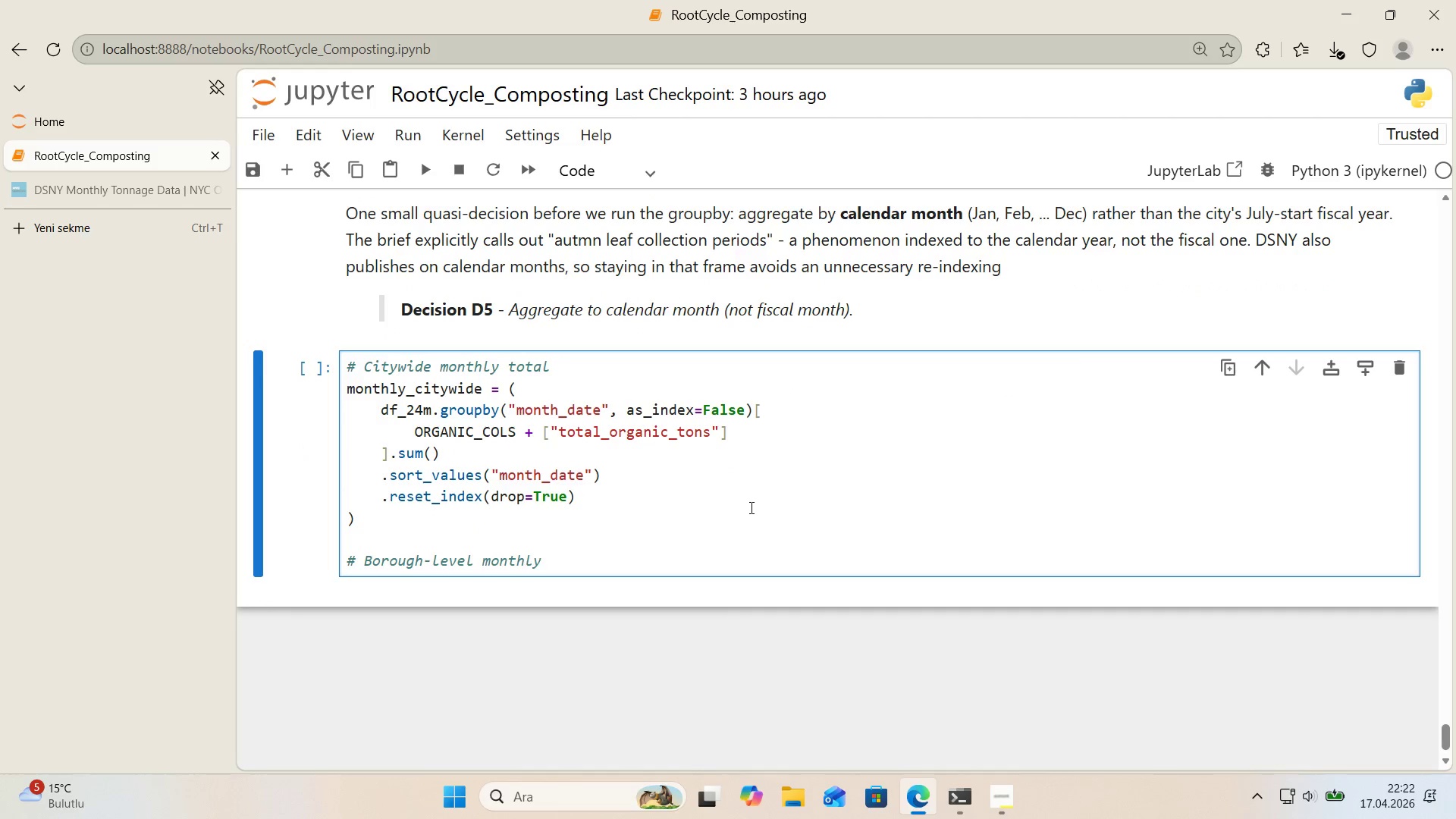 
key(Enter)
 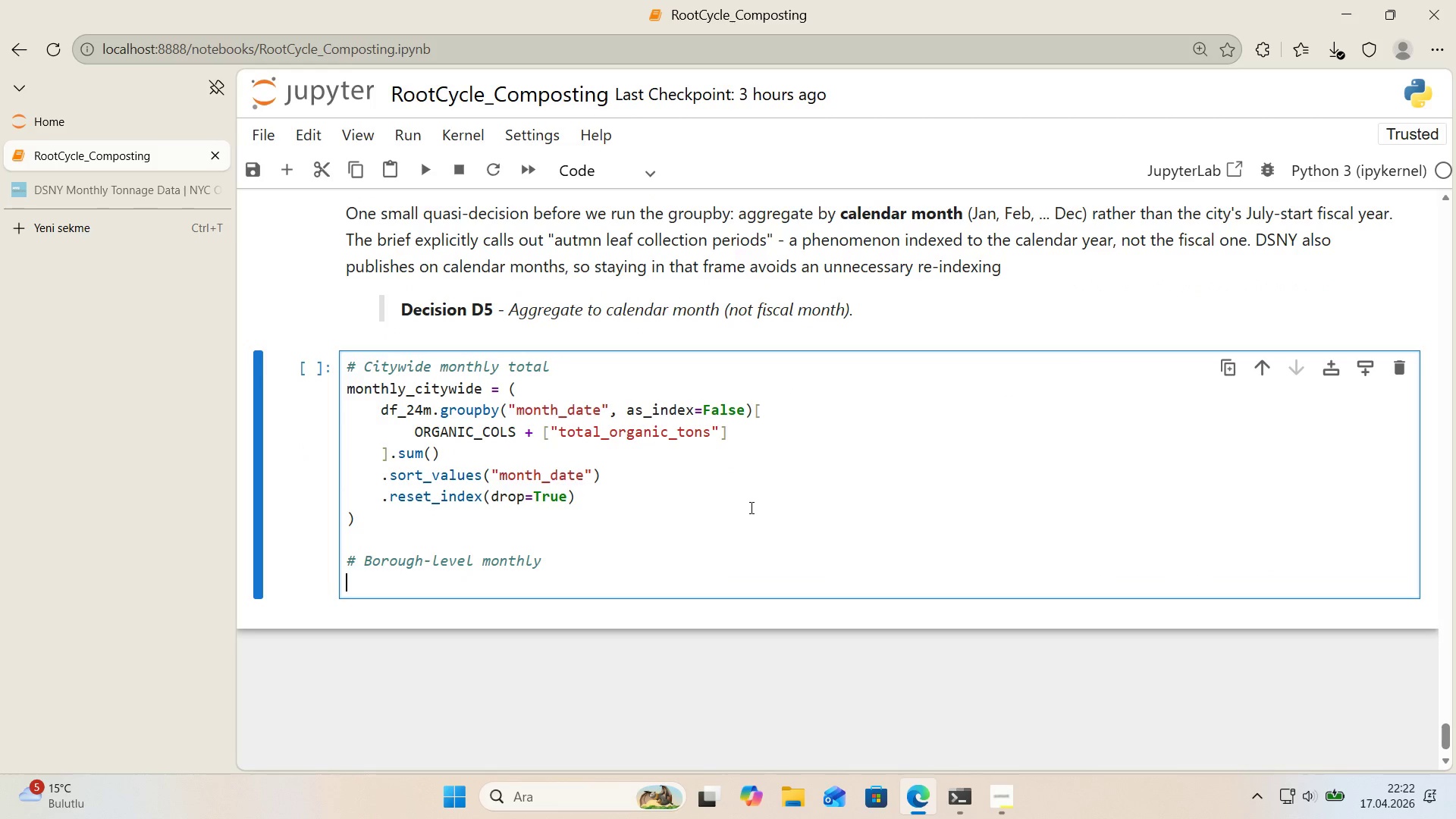 
type(monthly_borough ) *()
 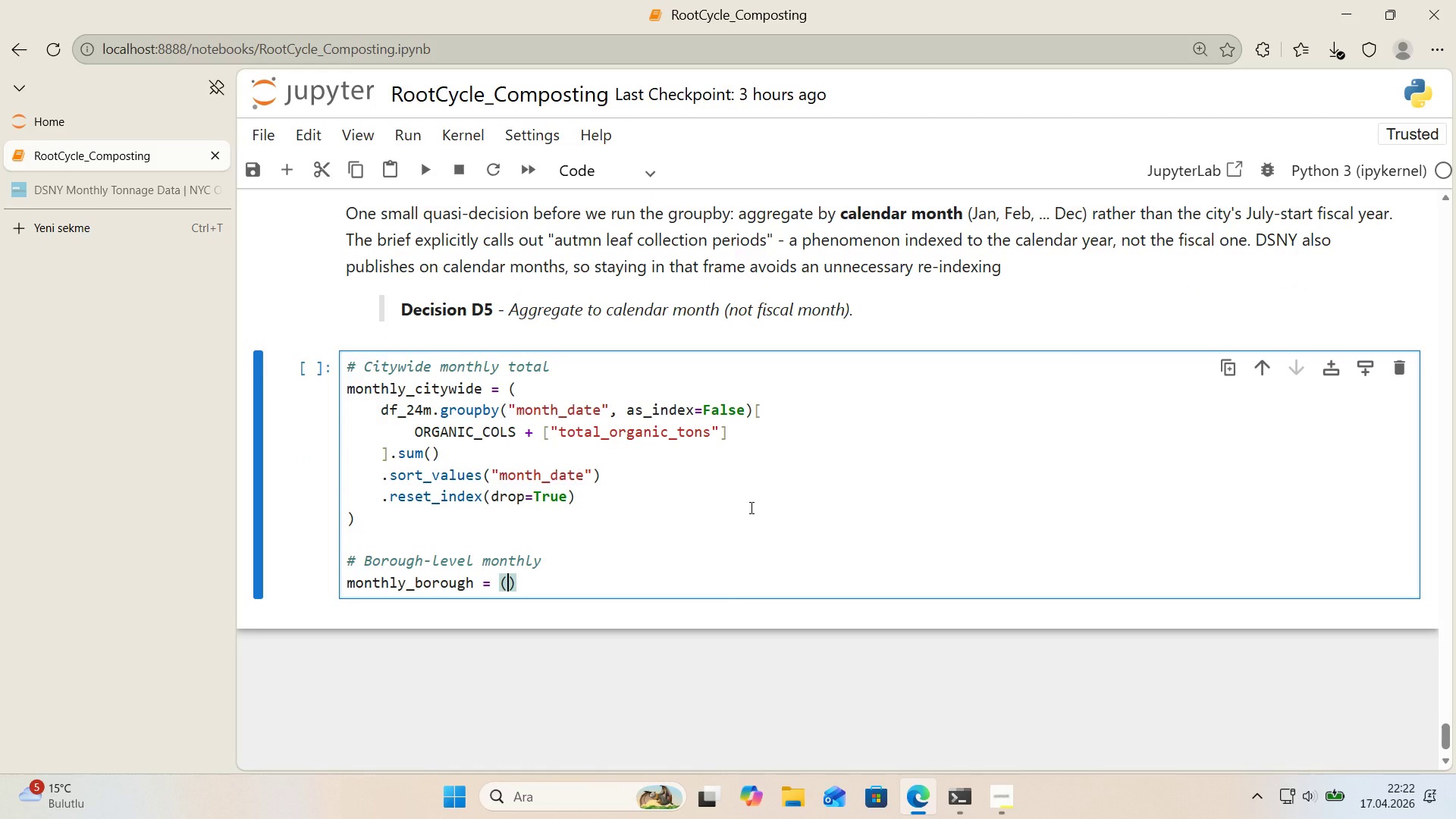 
 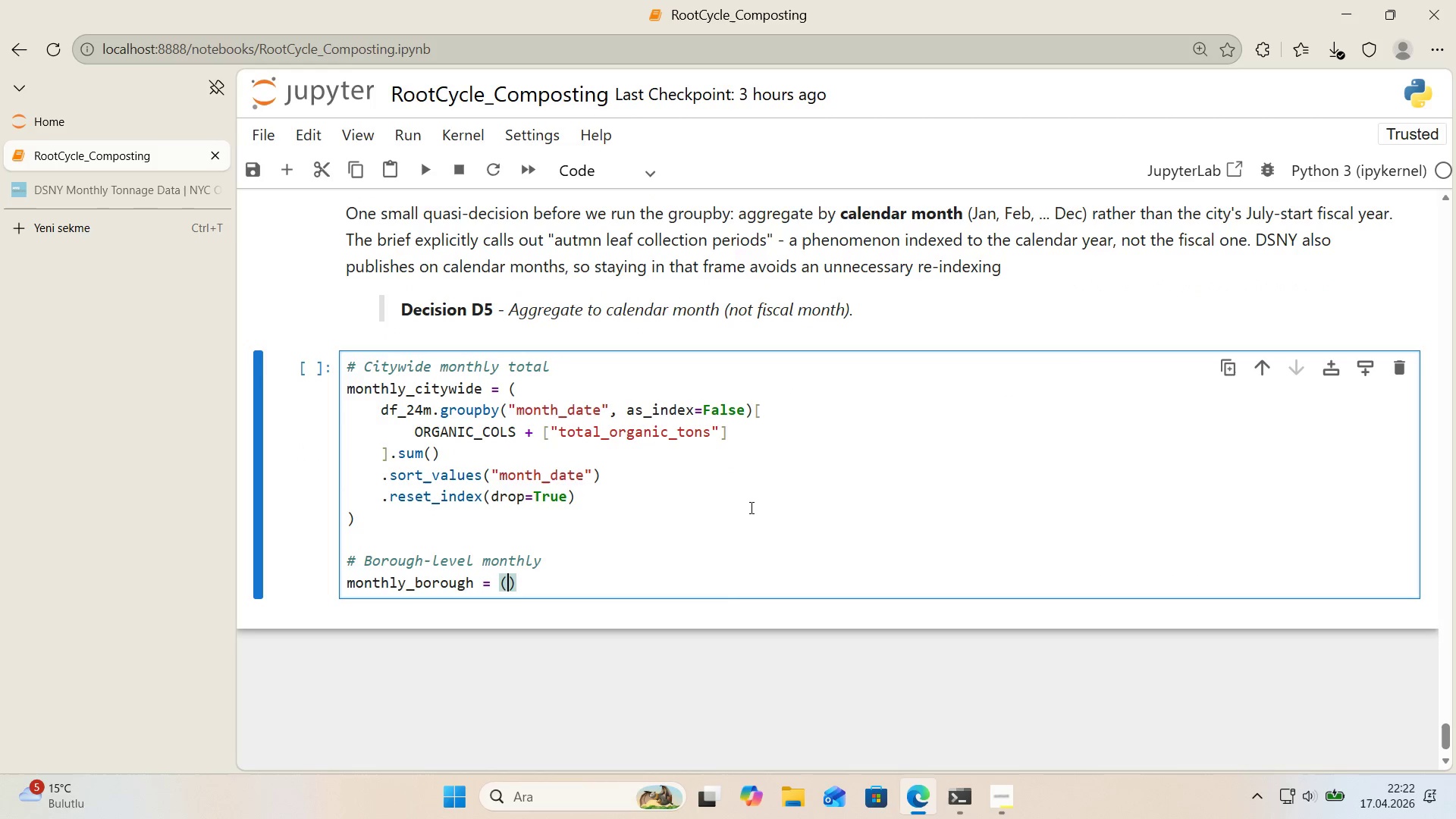 
key(ArrowLeft)
 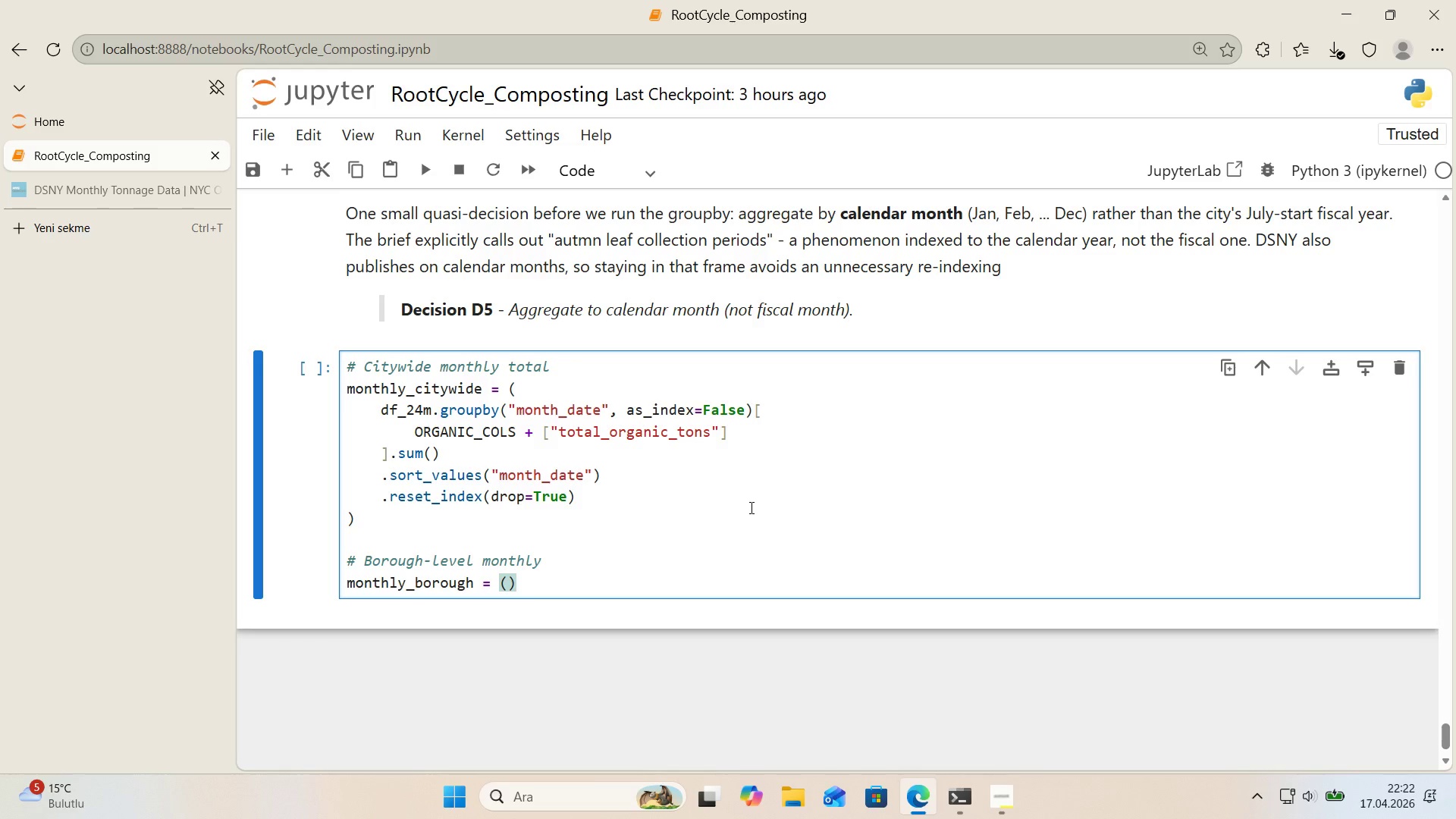 
key(Enter)
 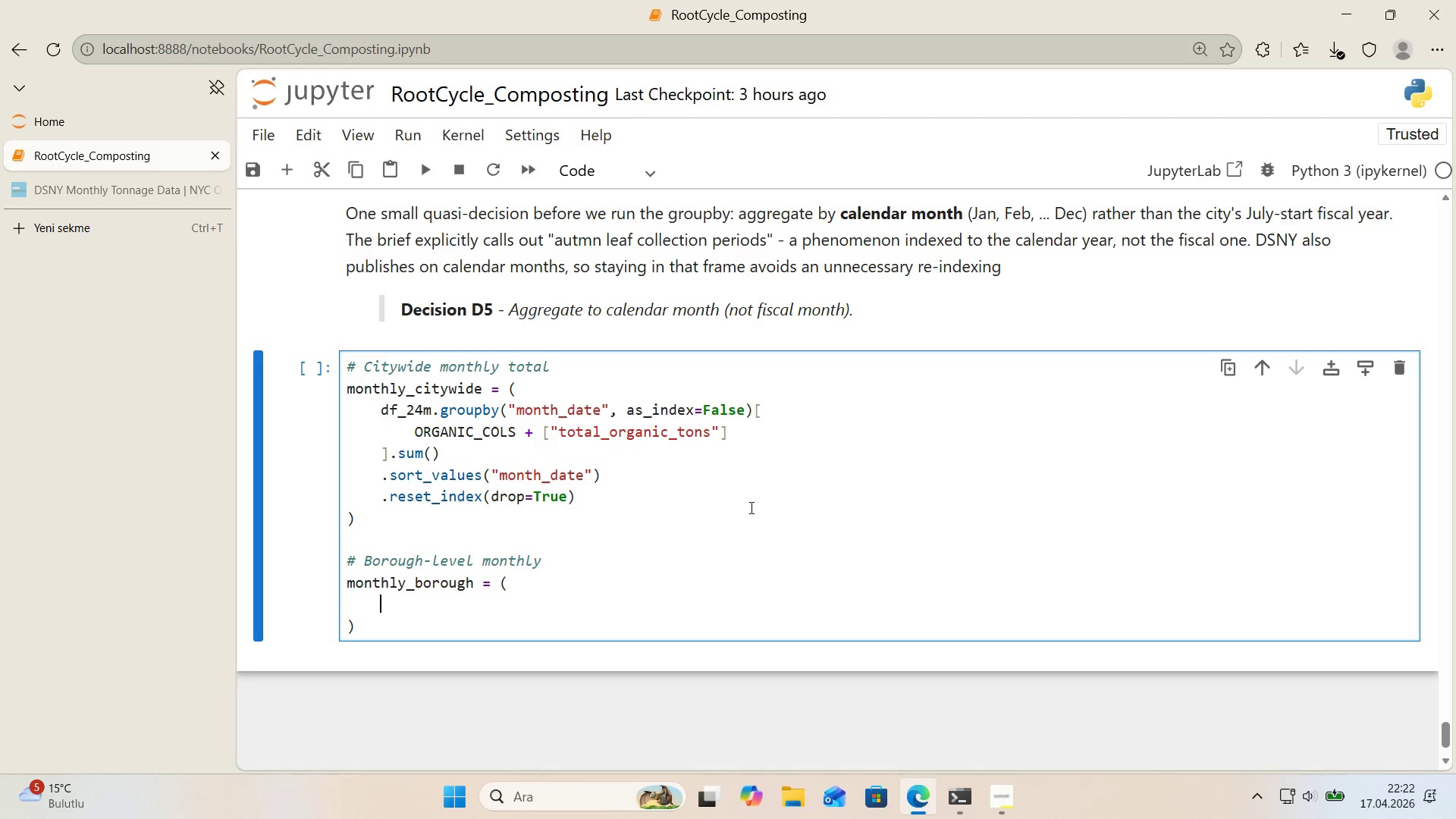 
type(df_24m.groupby)
 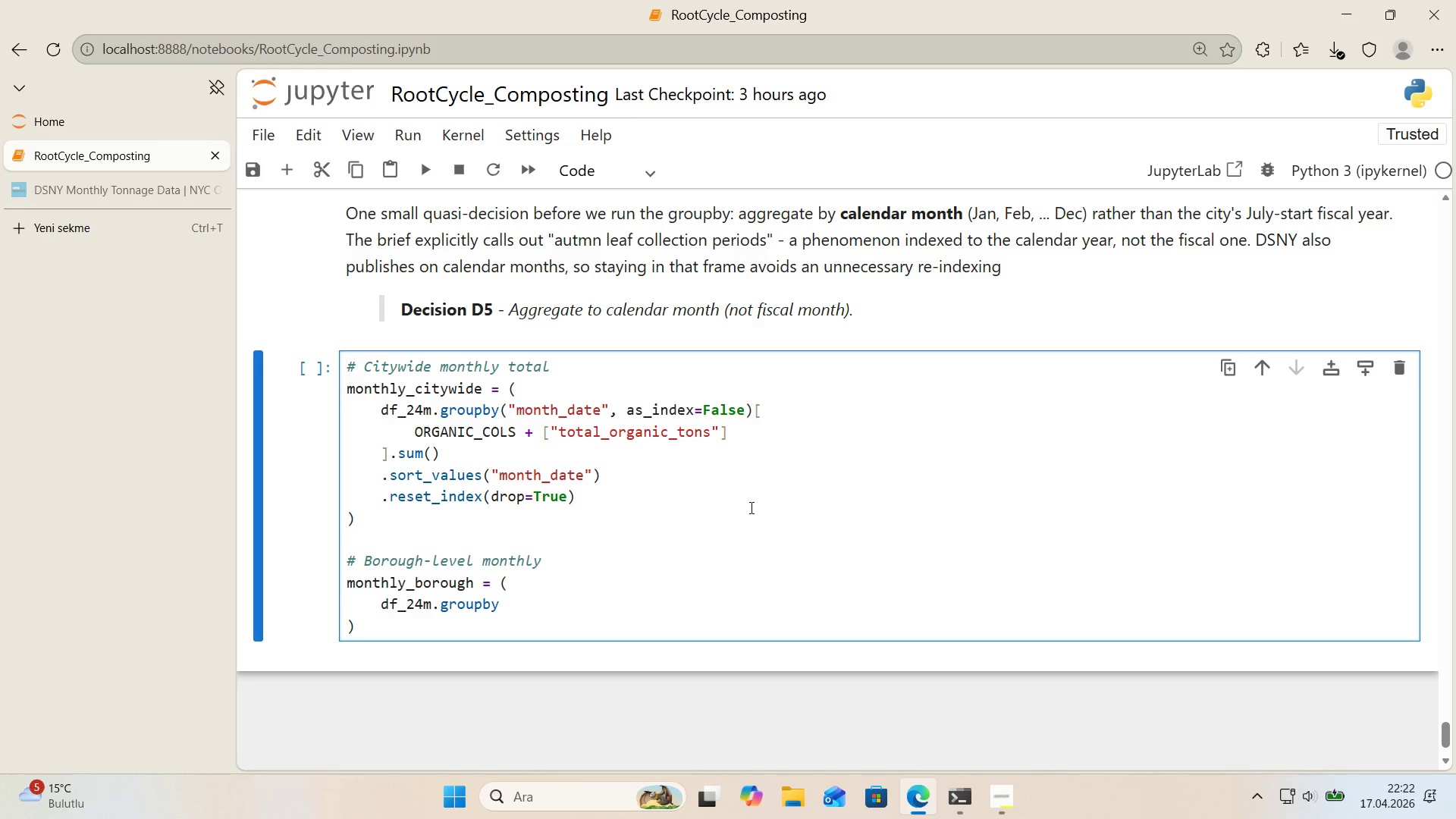 
key(Alt+Control+8)
 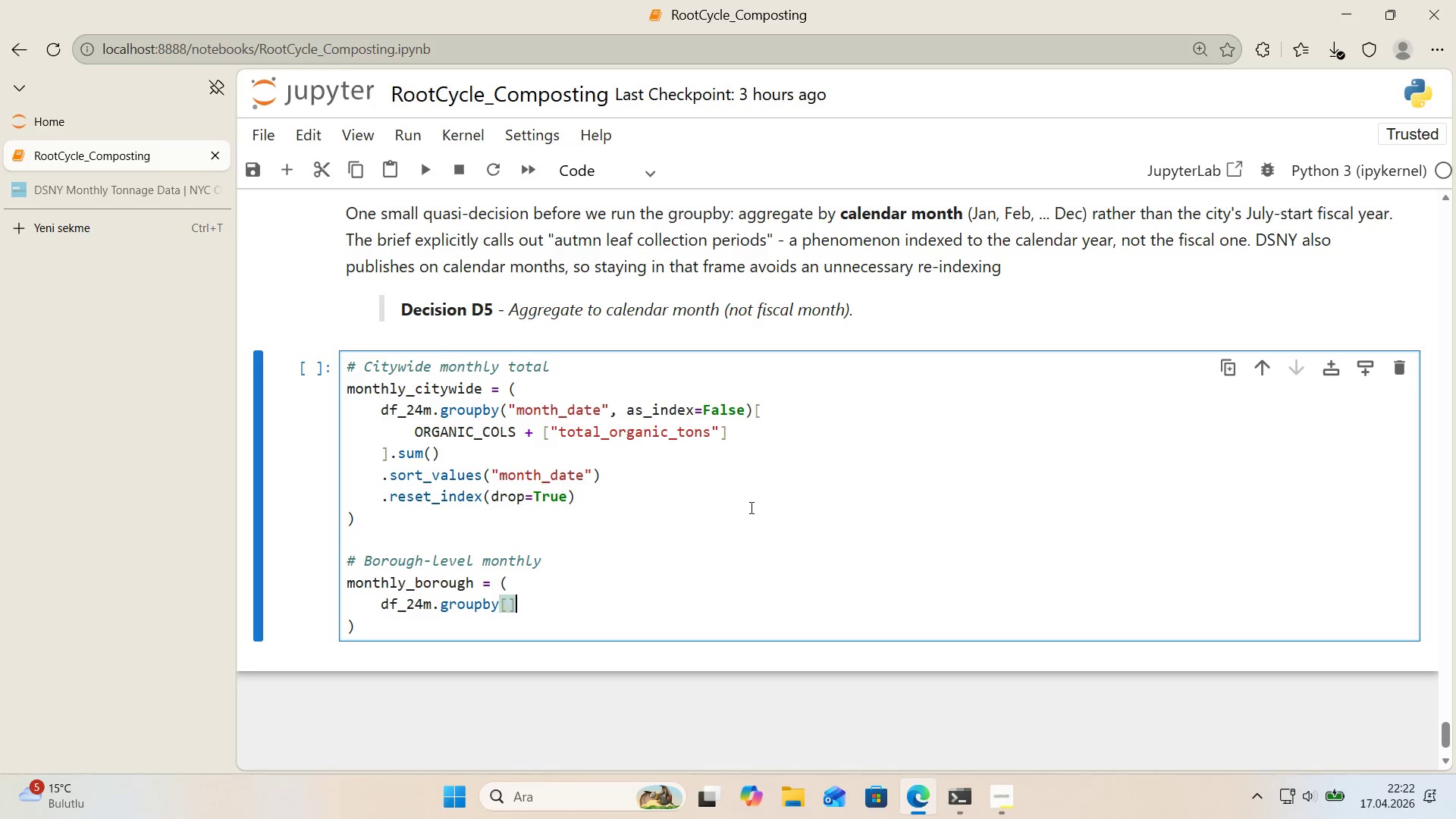 
key(Alt+Control+9)
 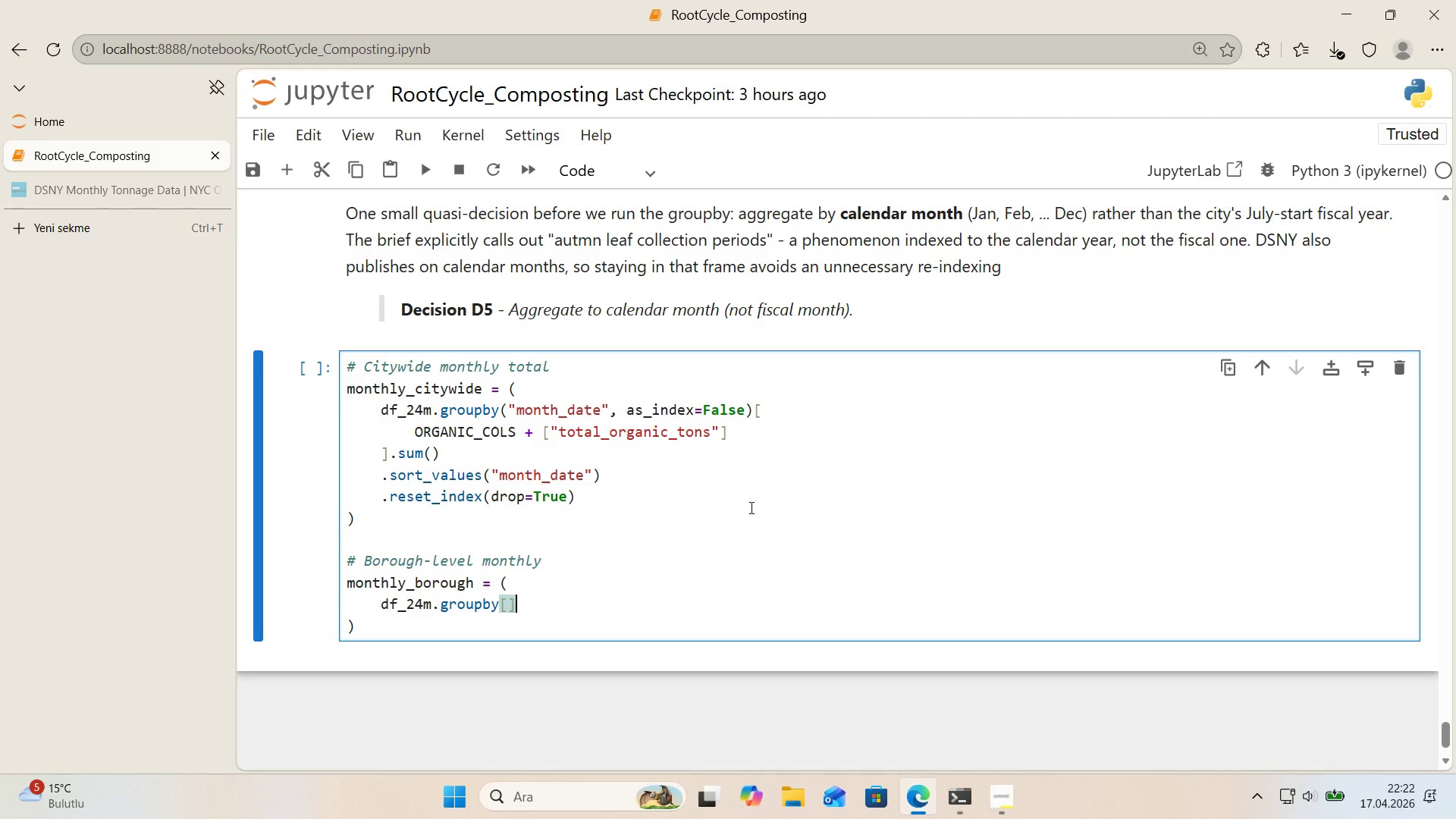 
key(ArrowLeft)
 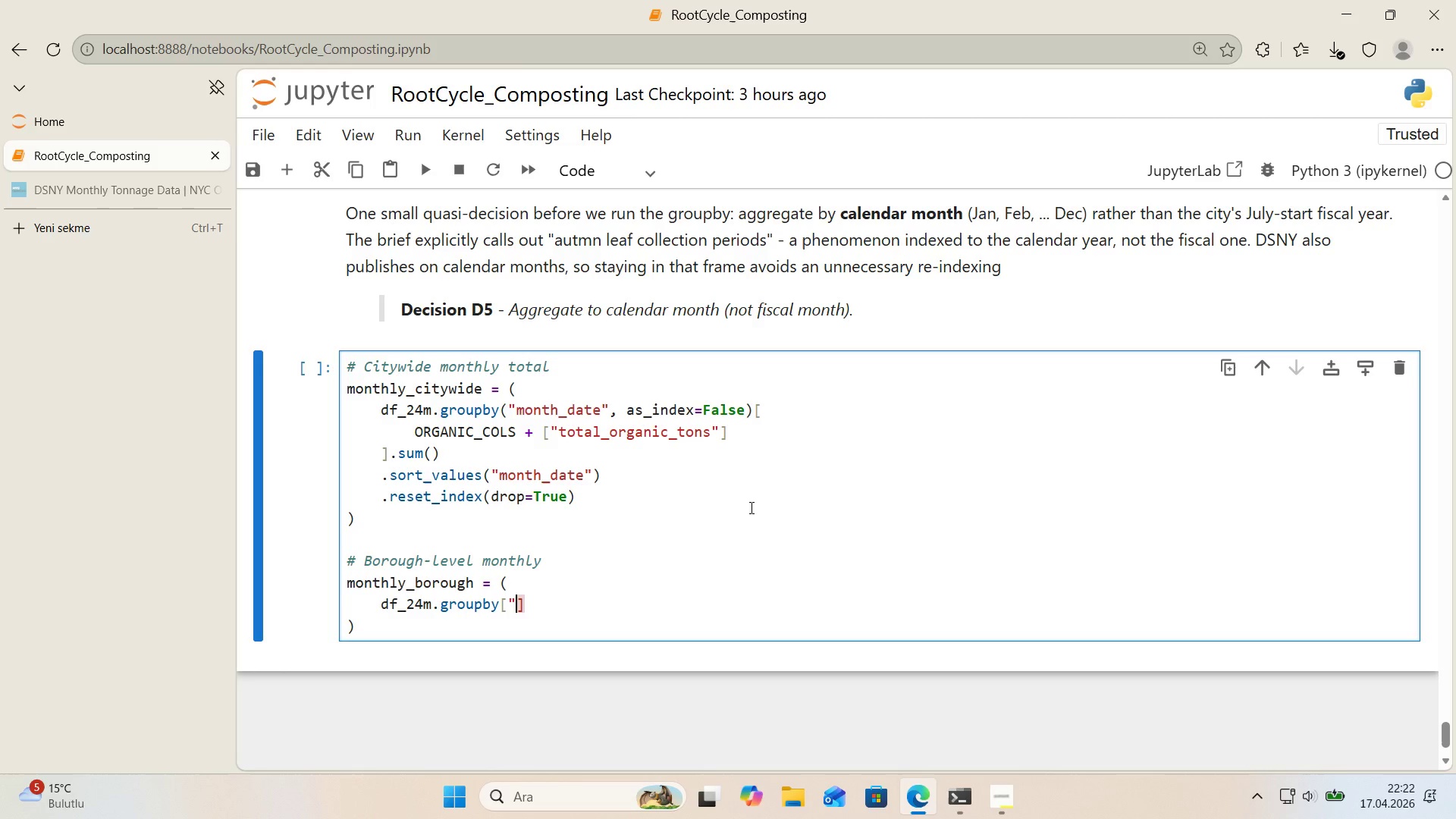 
key(Backquote)
 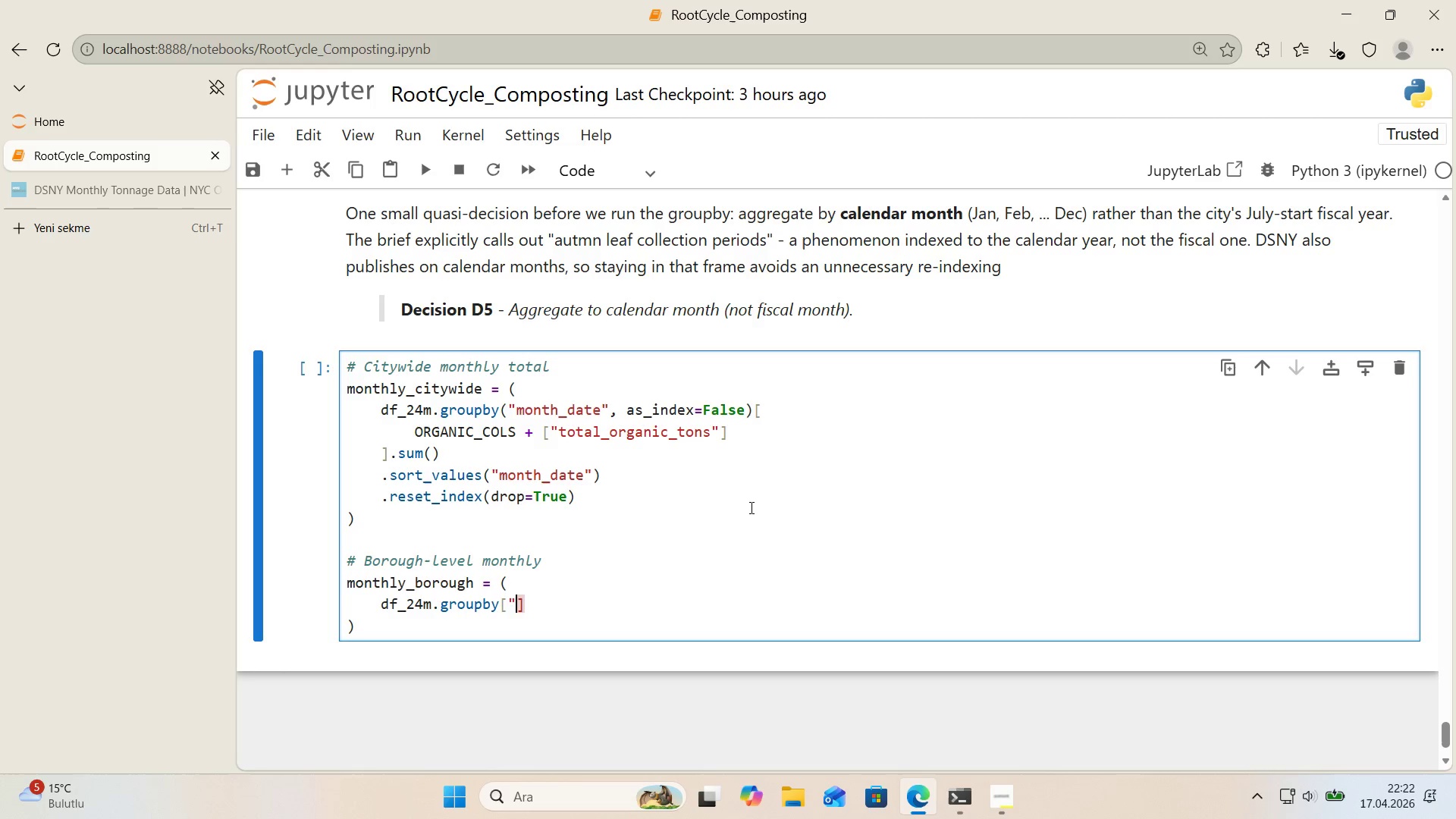 
key(Backquote)
 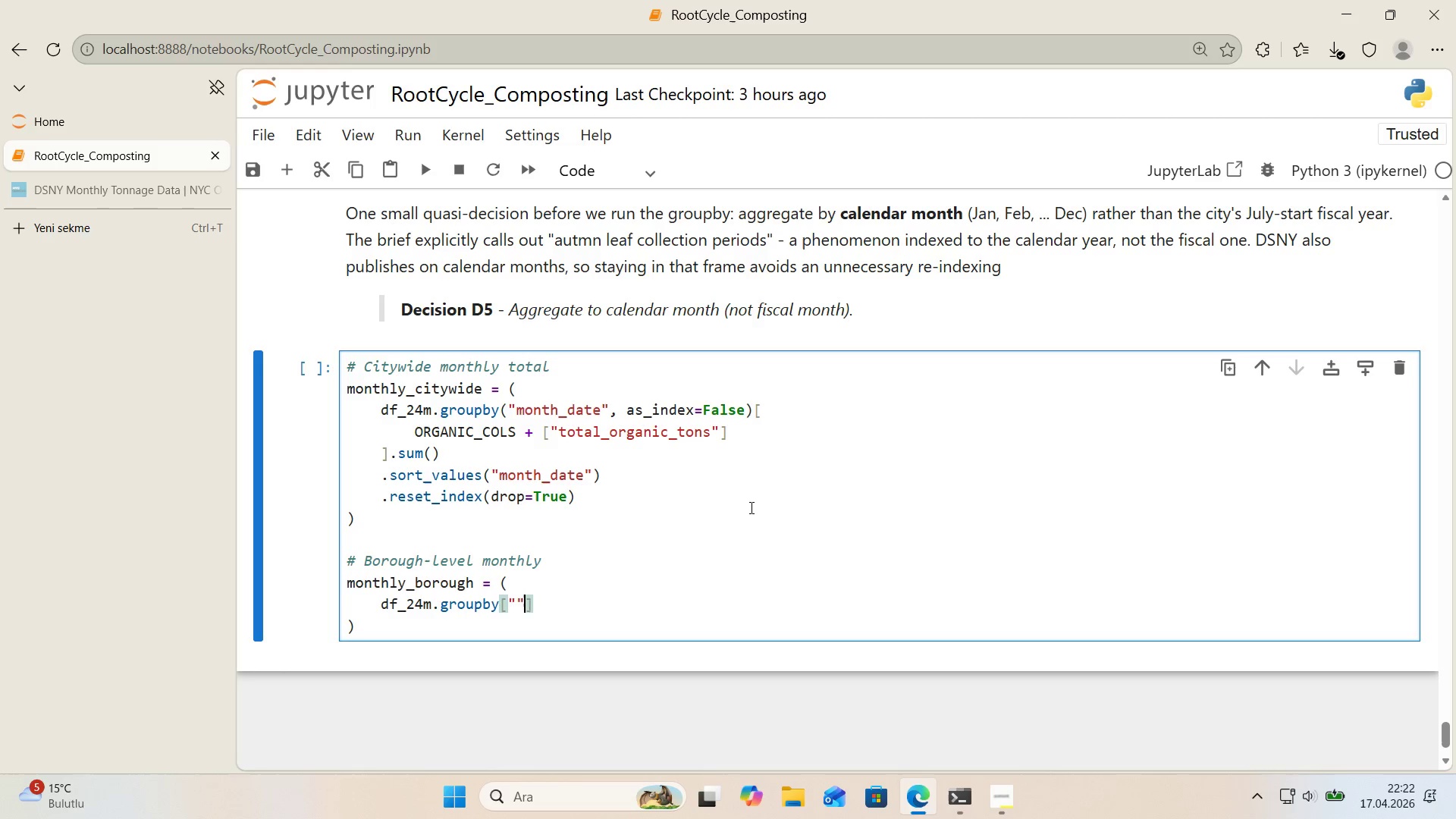 
key(ArrowLeft)
 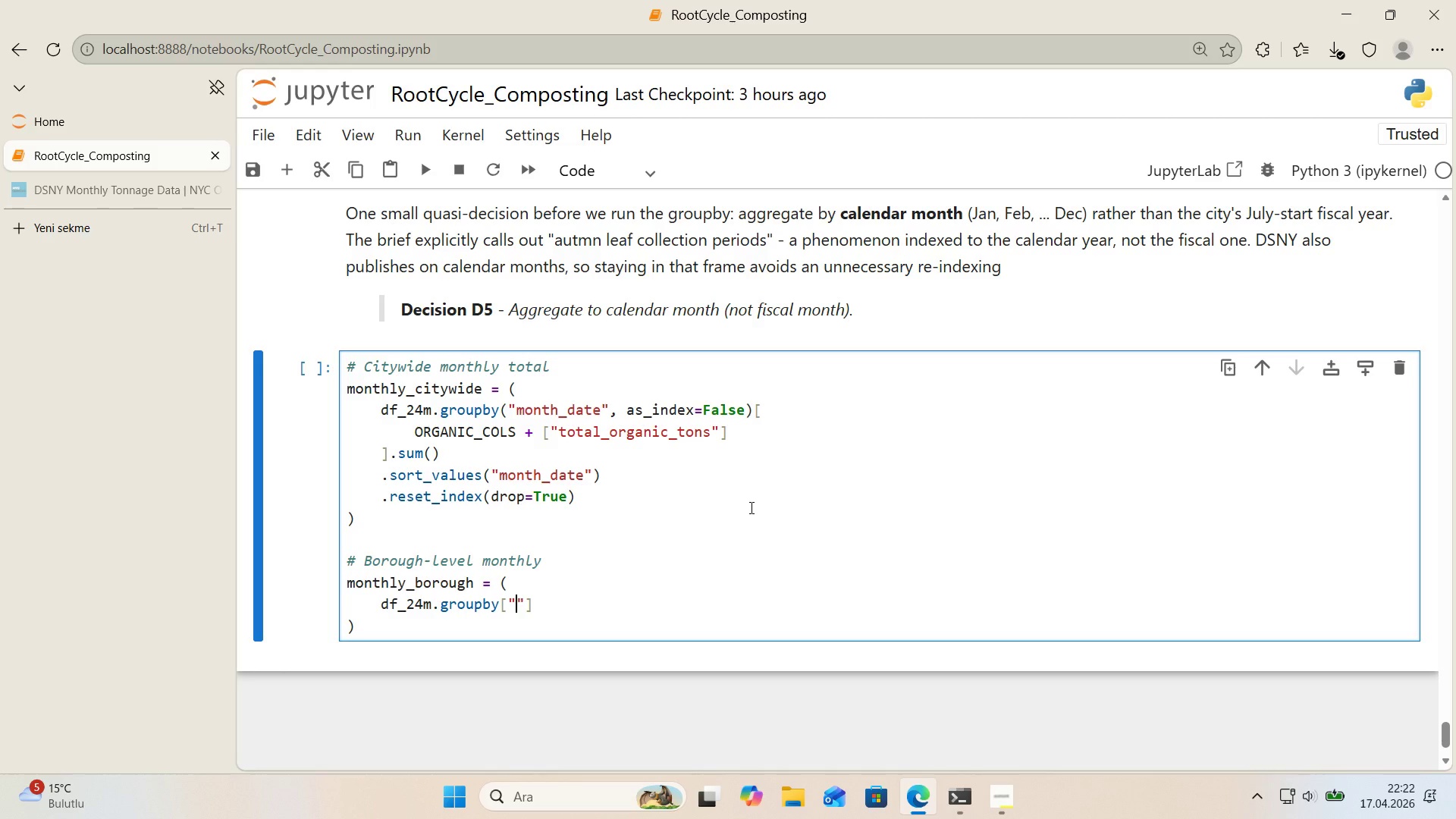 
type(BOROUGH)
 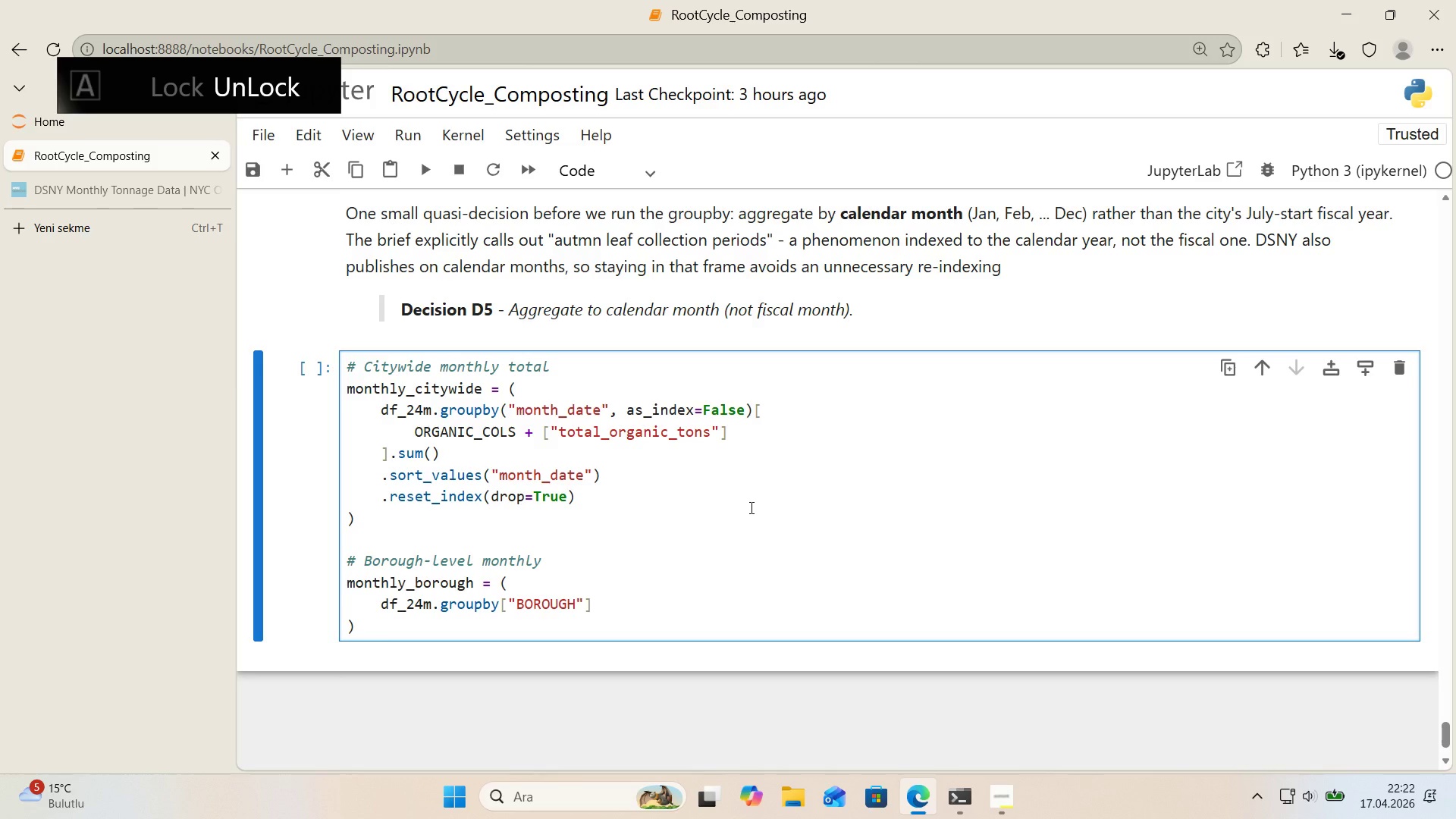 
key(ArrowRight)
 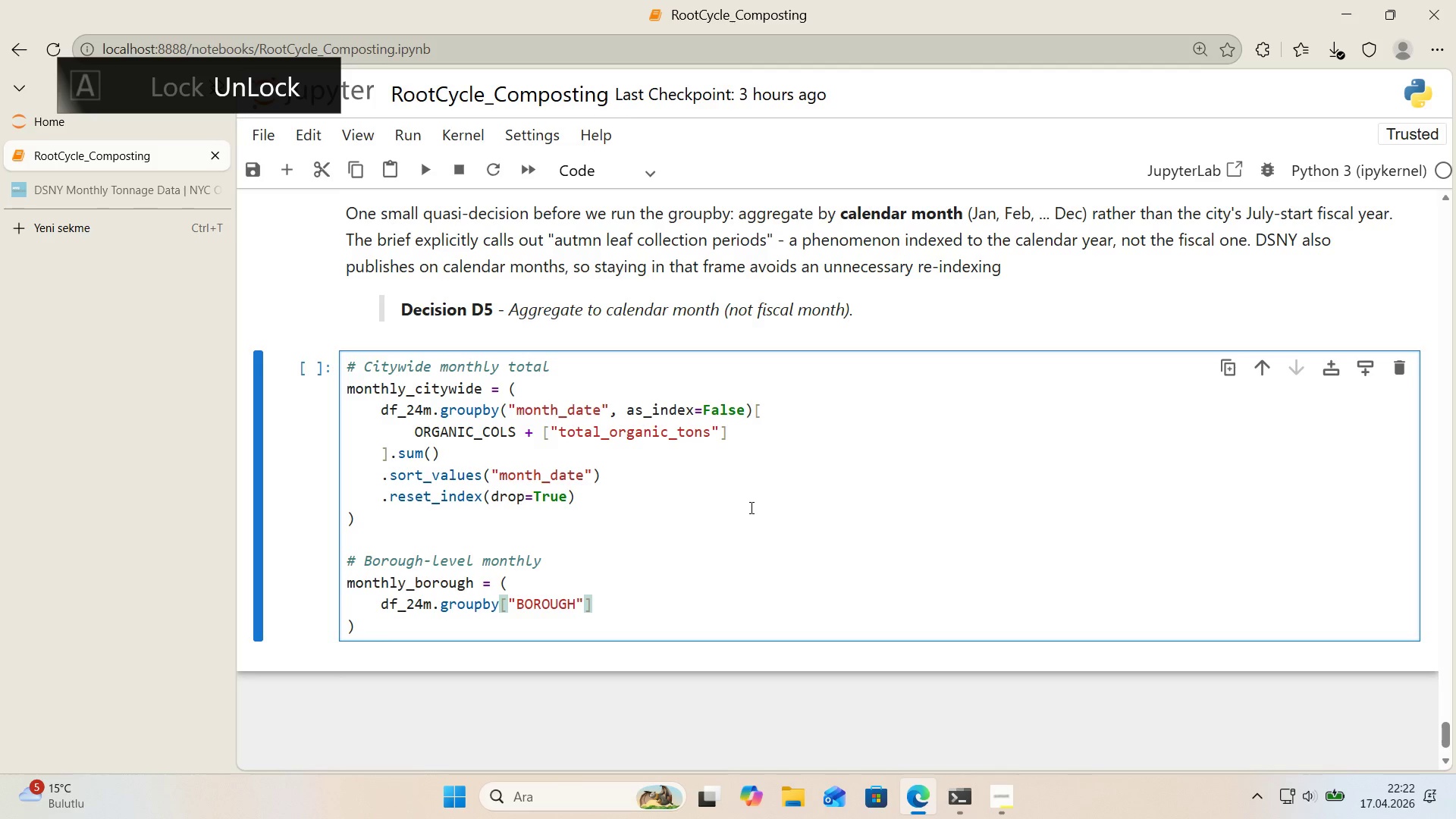 
key(Comma)
 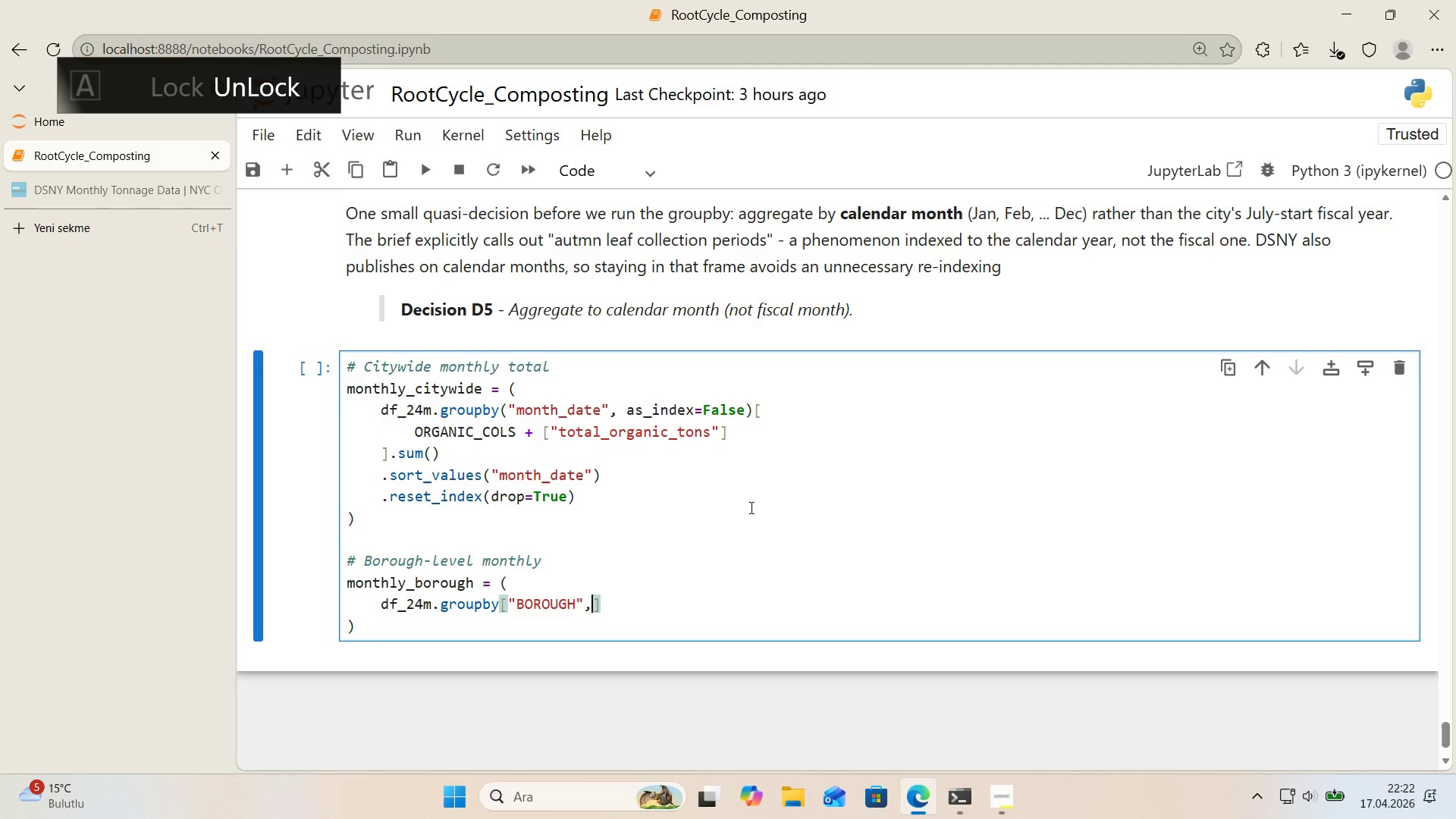 
key(Space)
 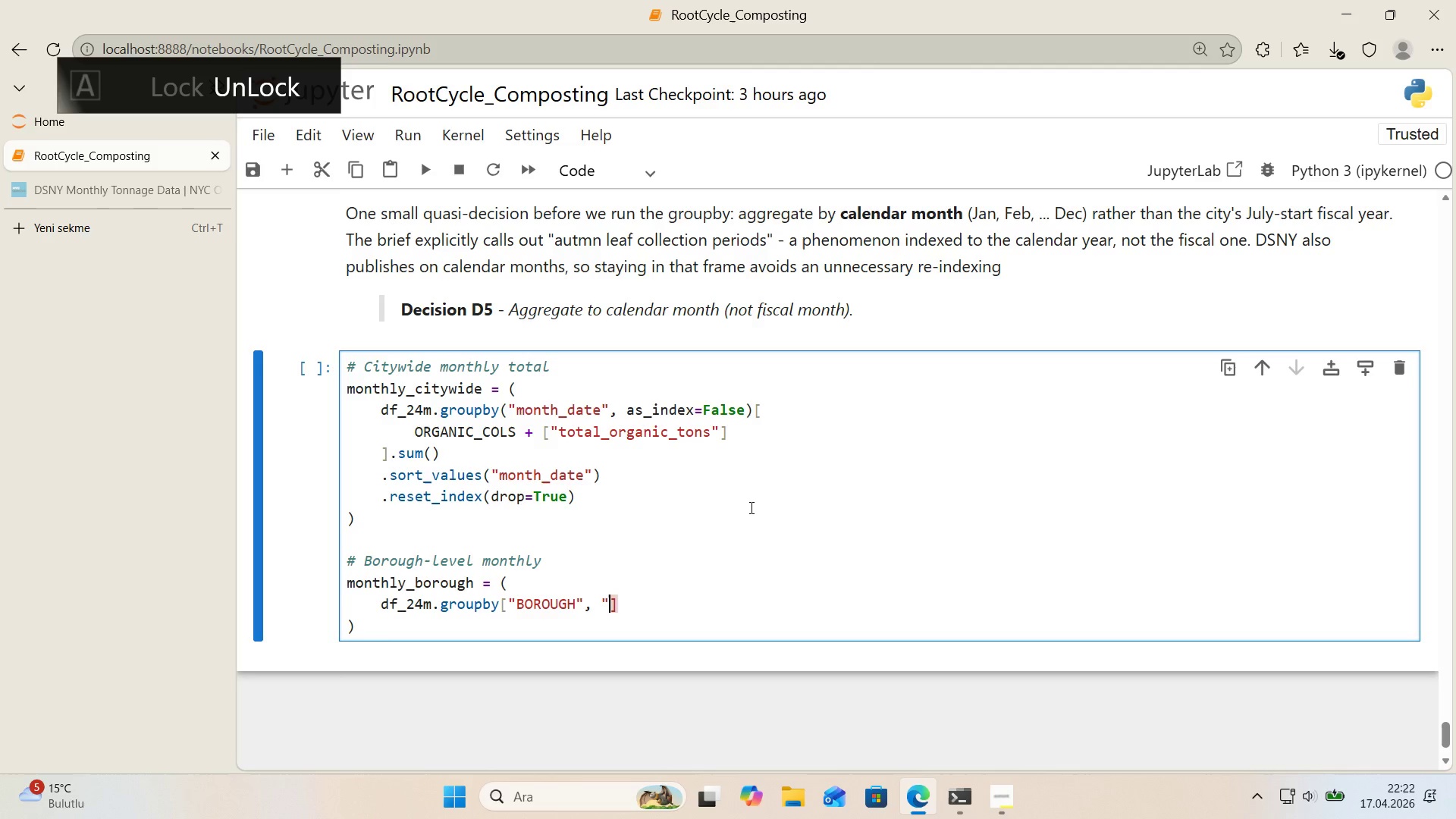 
key(Backquote)
 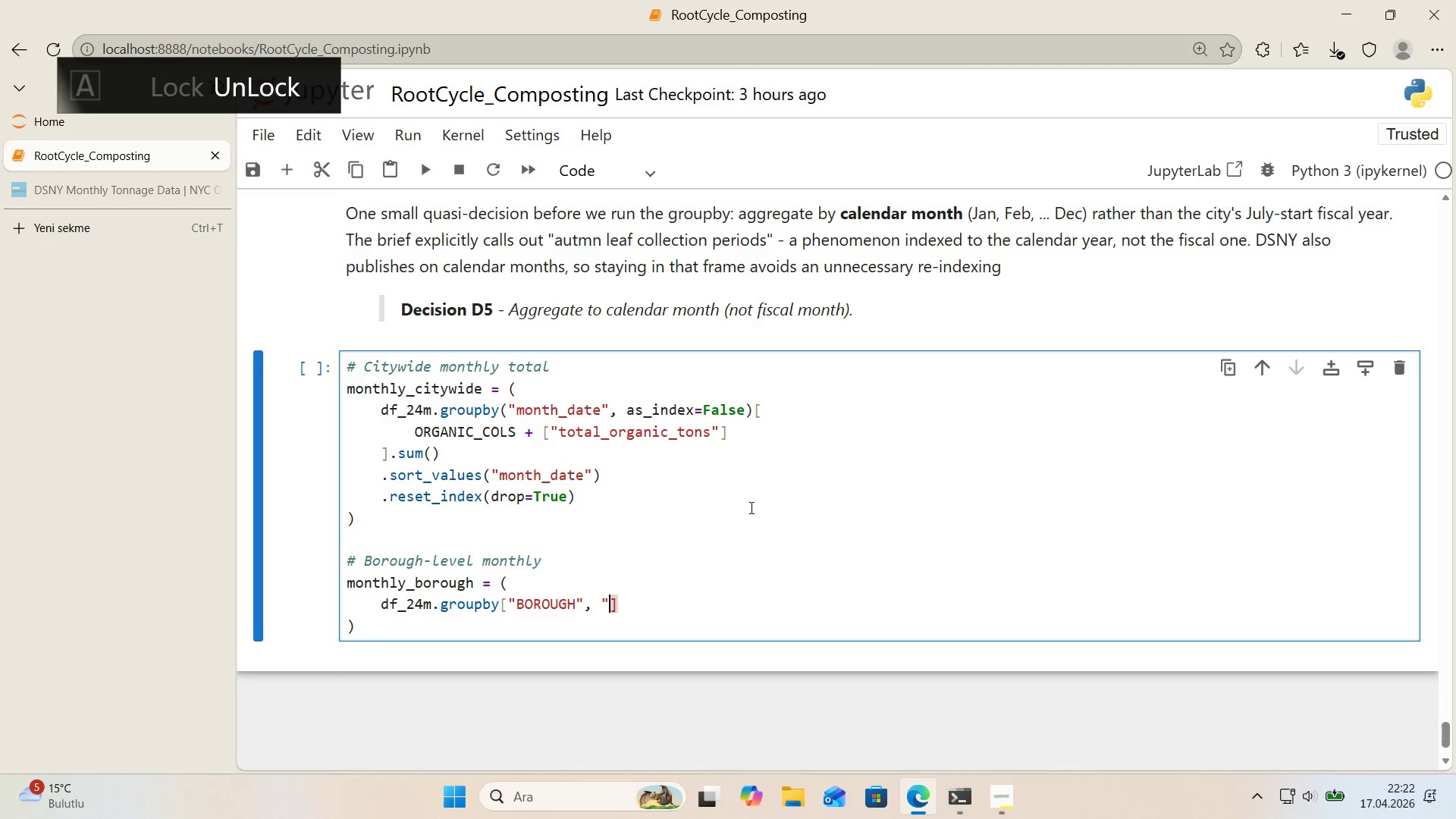 
key(Backquote)
 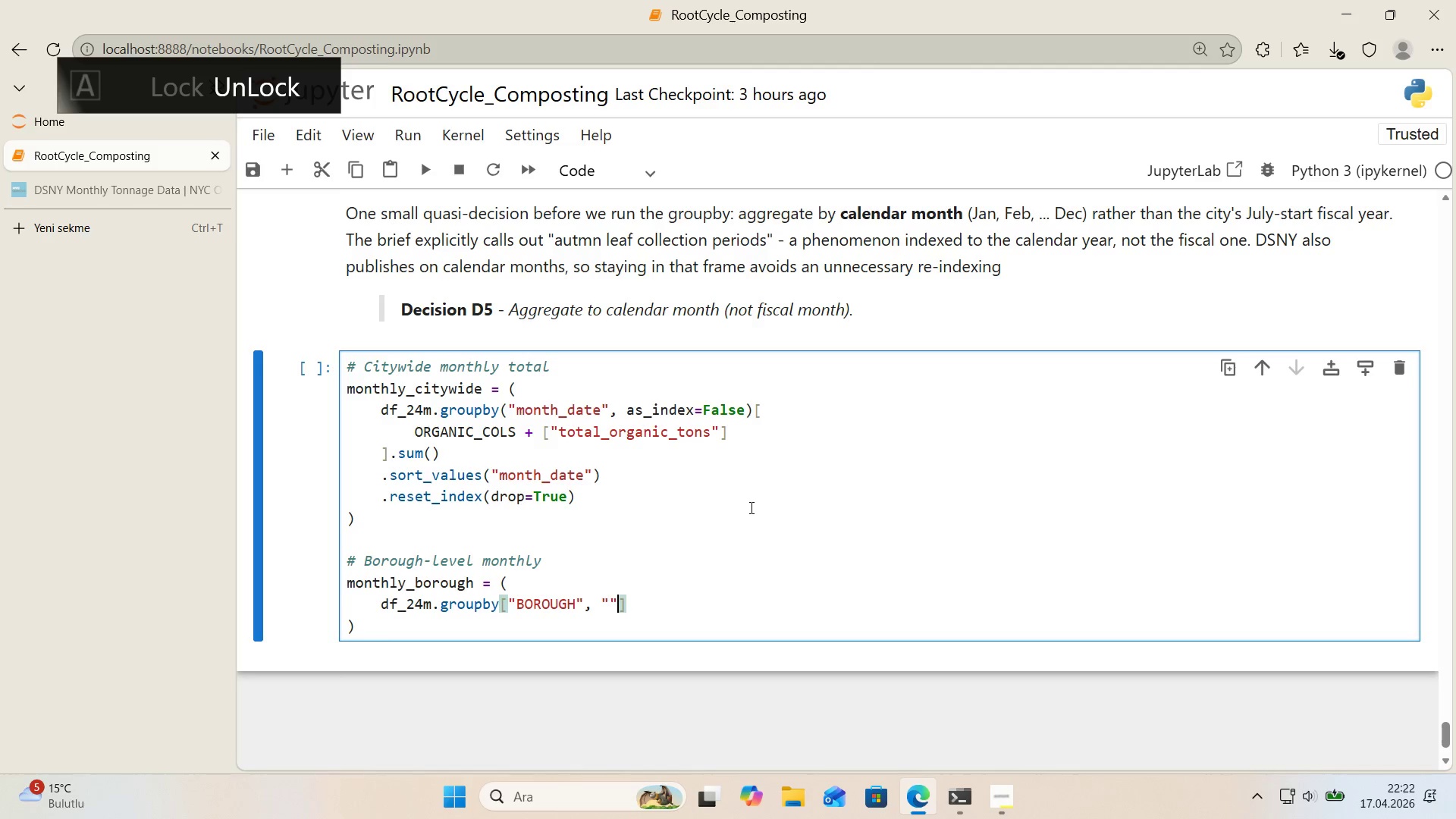 
key(ArrowLeft)
 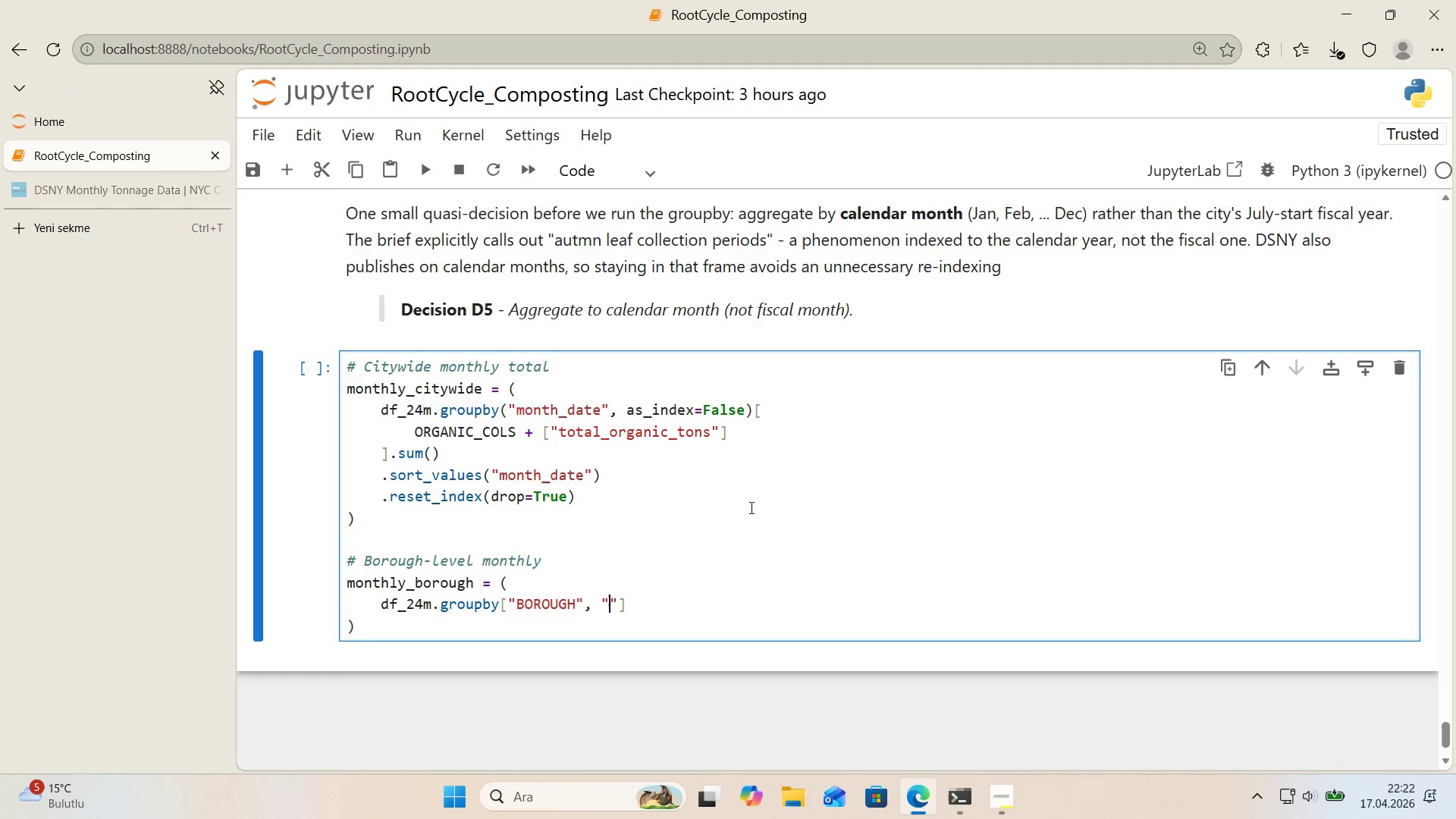 
type(MON)
key(Backspace)
key(Backspace)
key(Backspace)
type(month_date)
 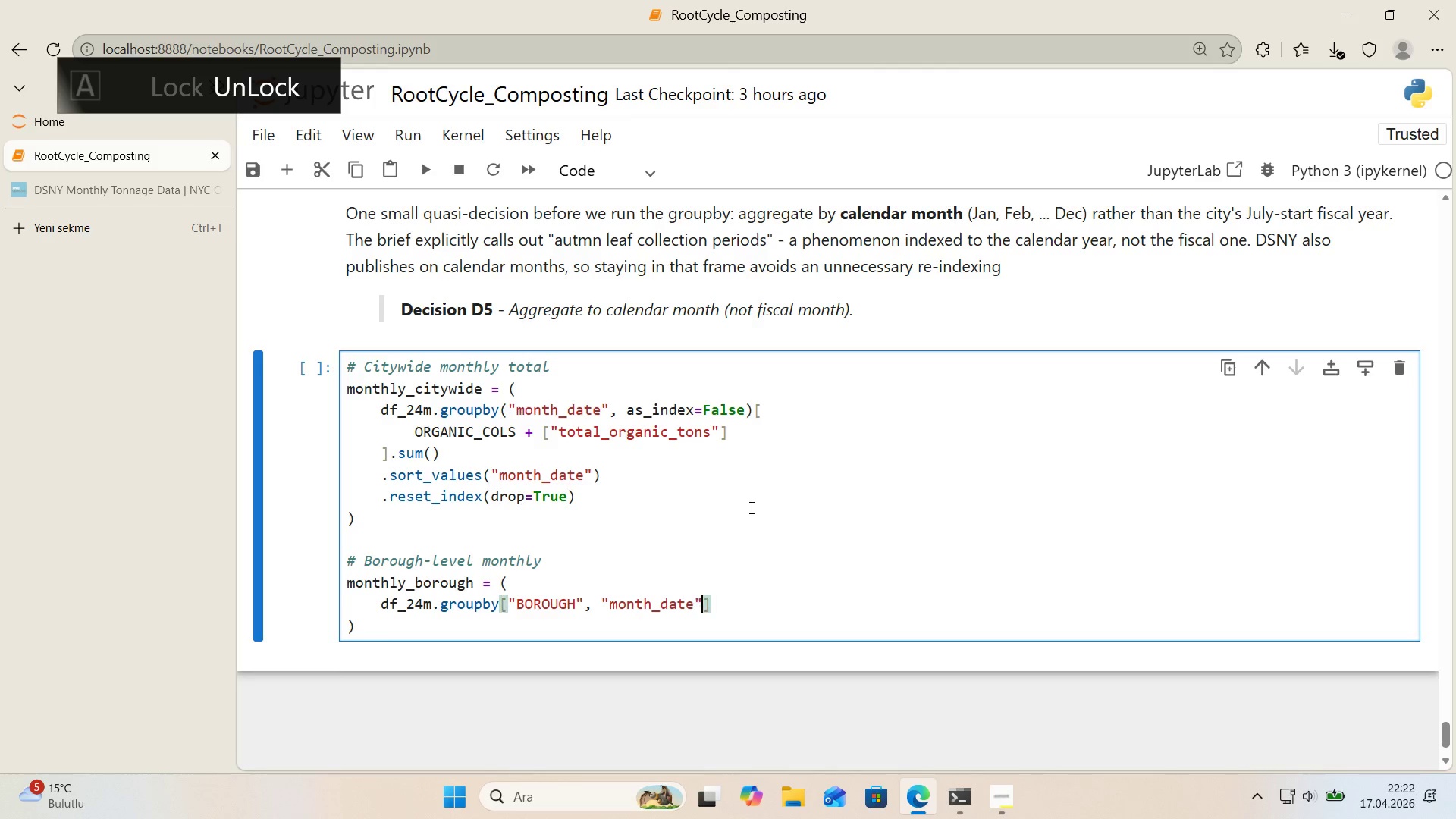 
key(ArrowRight)
 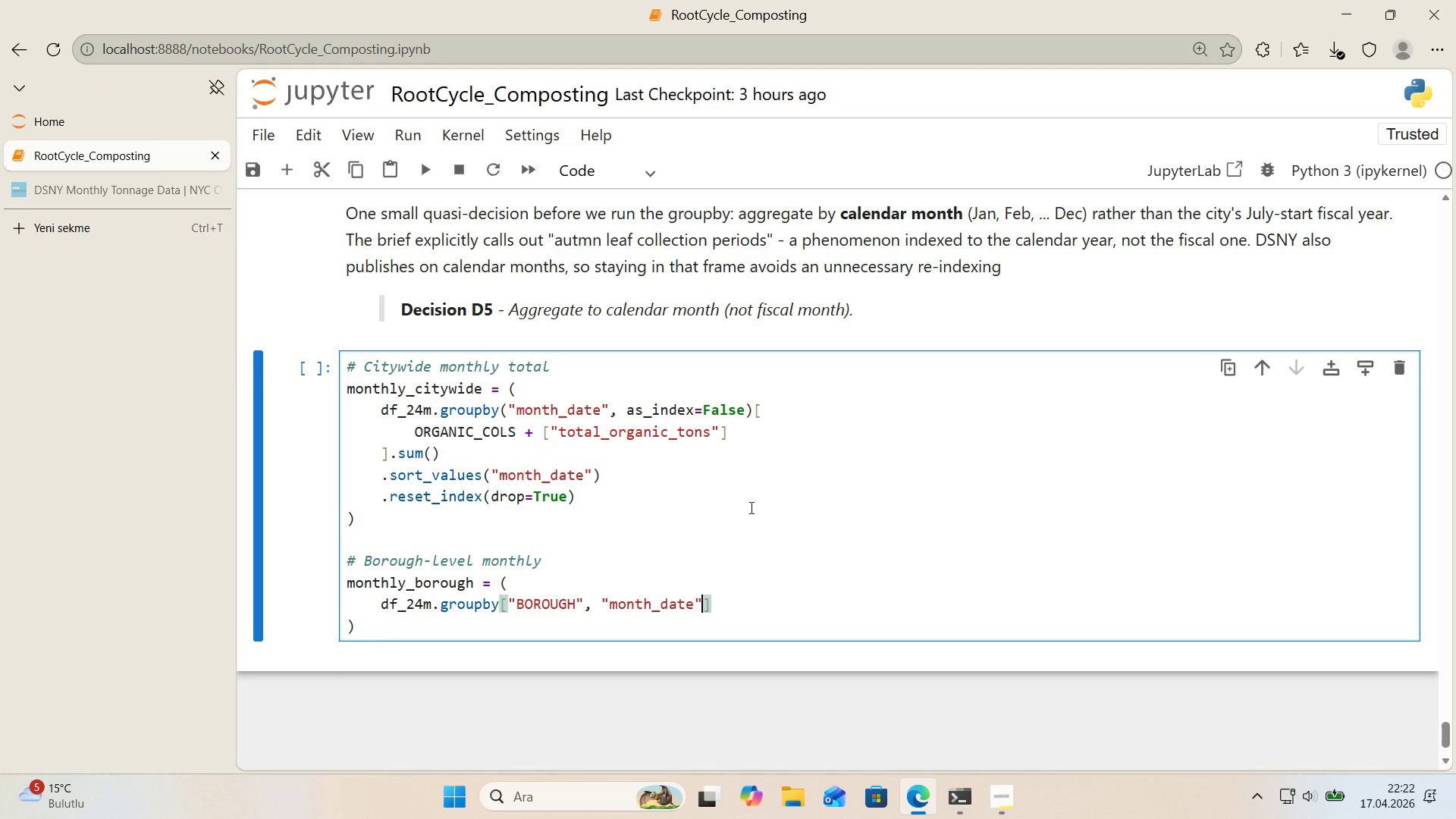 
key(ArrowRight)
 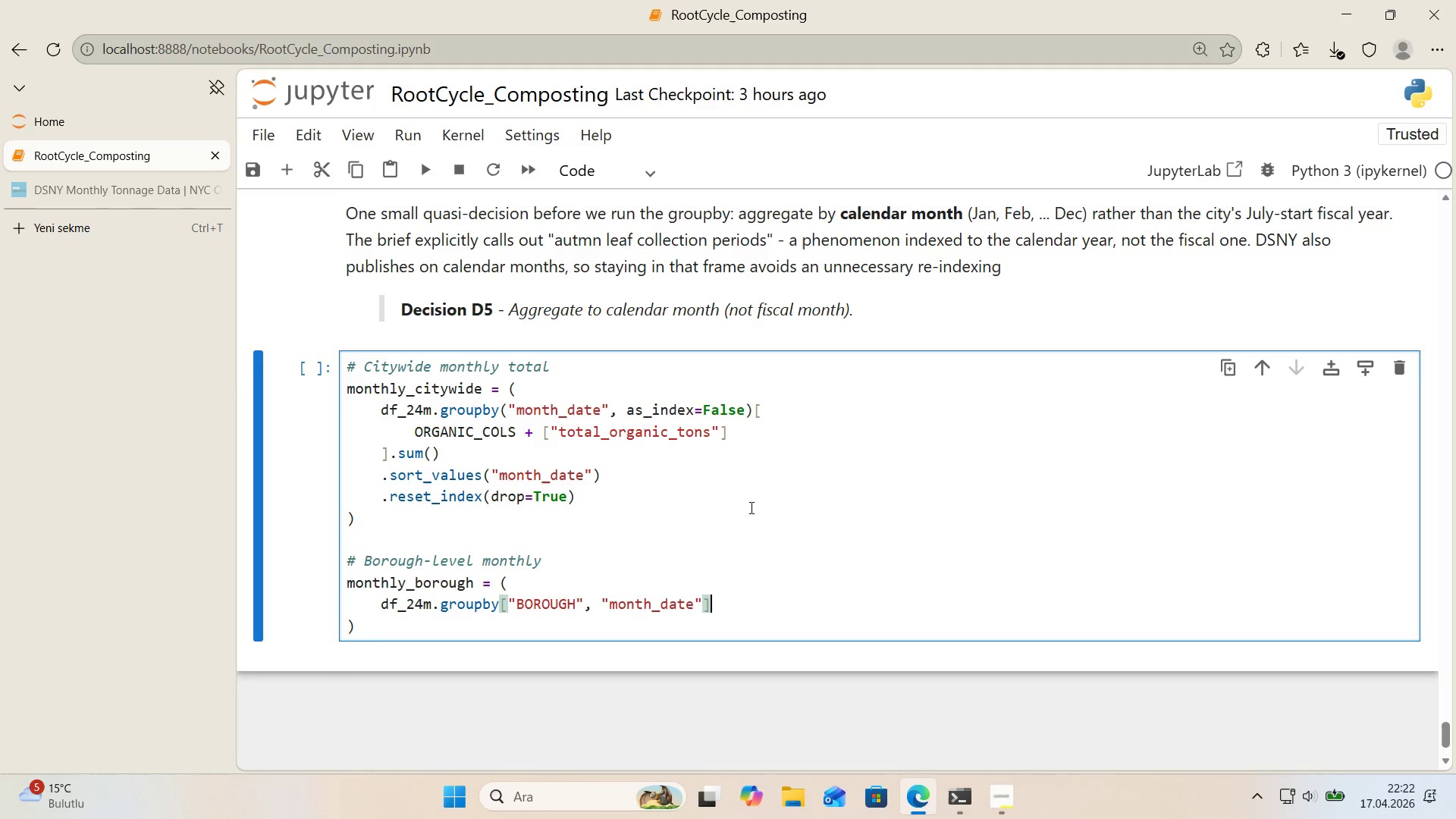 
type(, as_'ndex)False()
 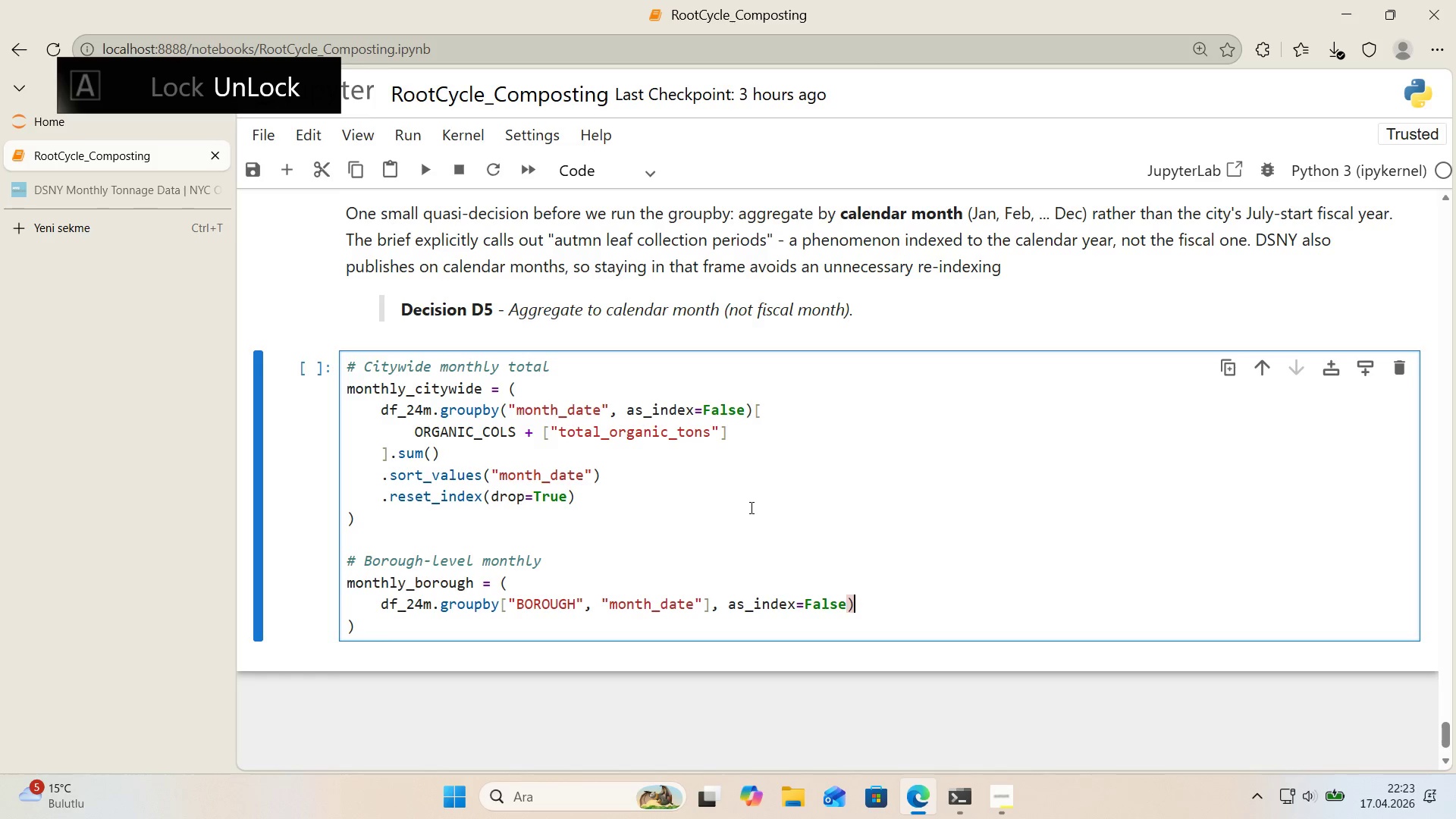 
key(Alt+Control+8)
 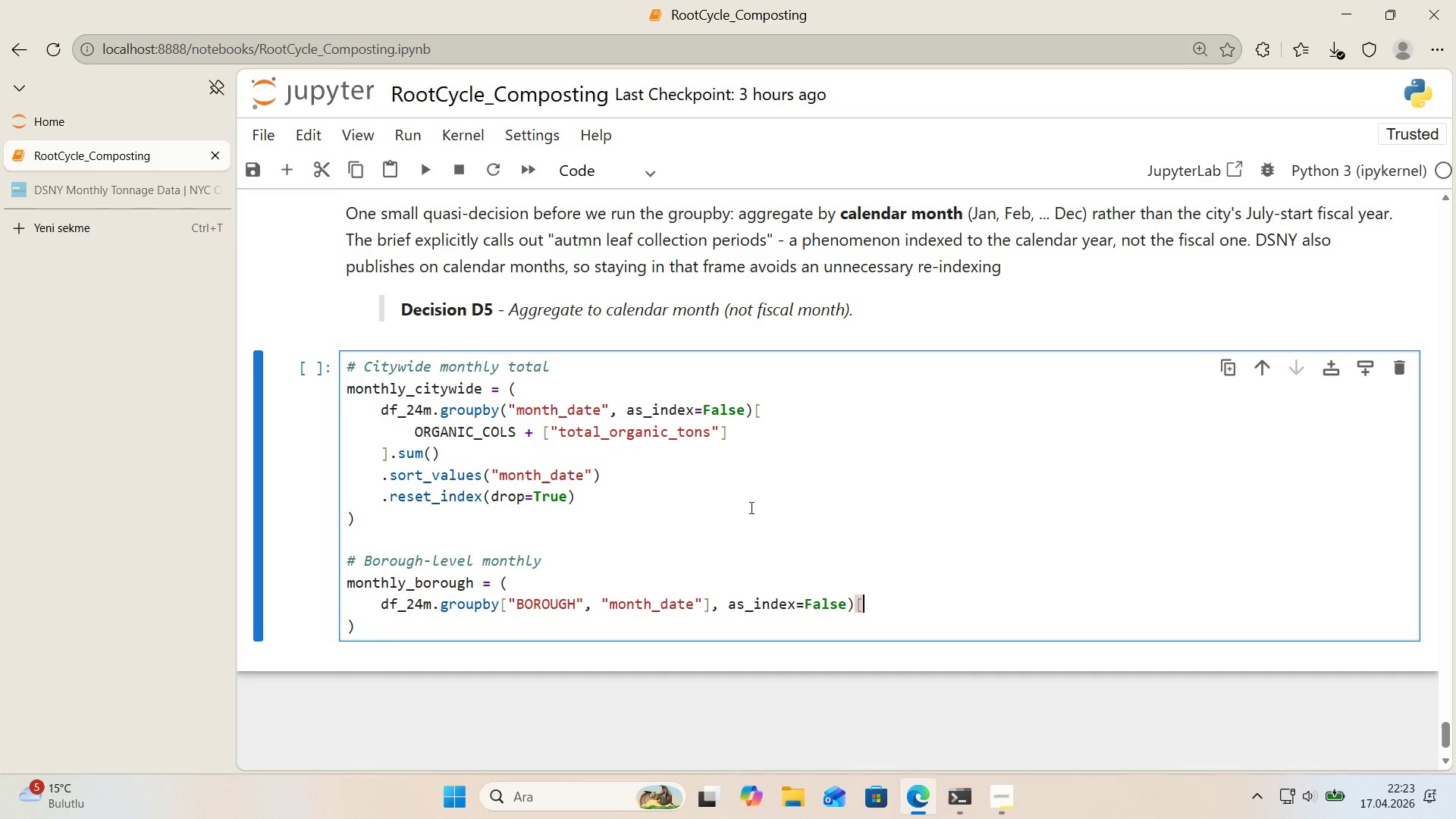 
key(Alt+Control+9)
 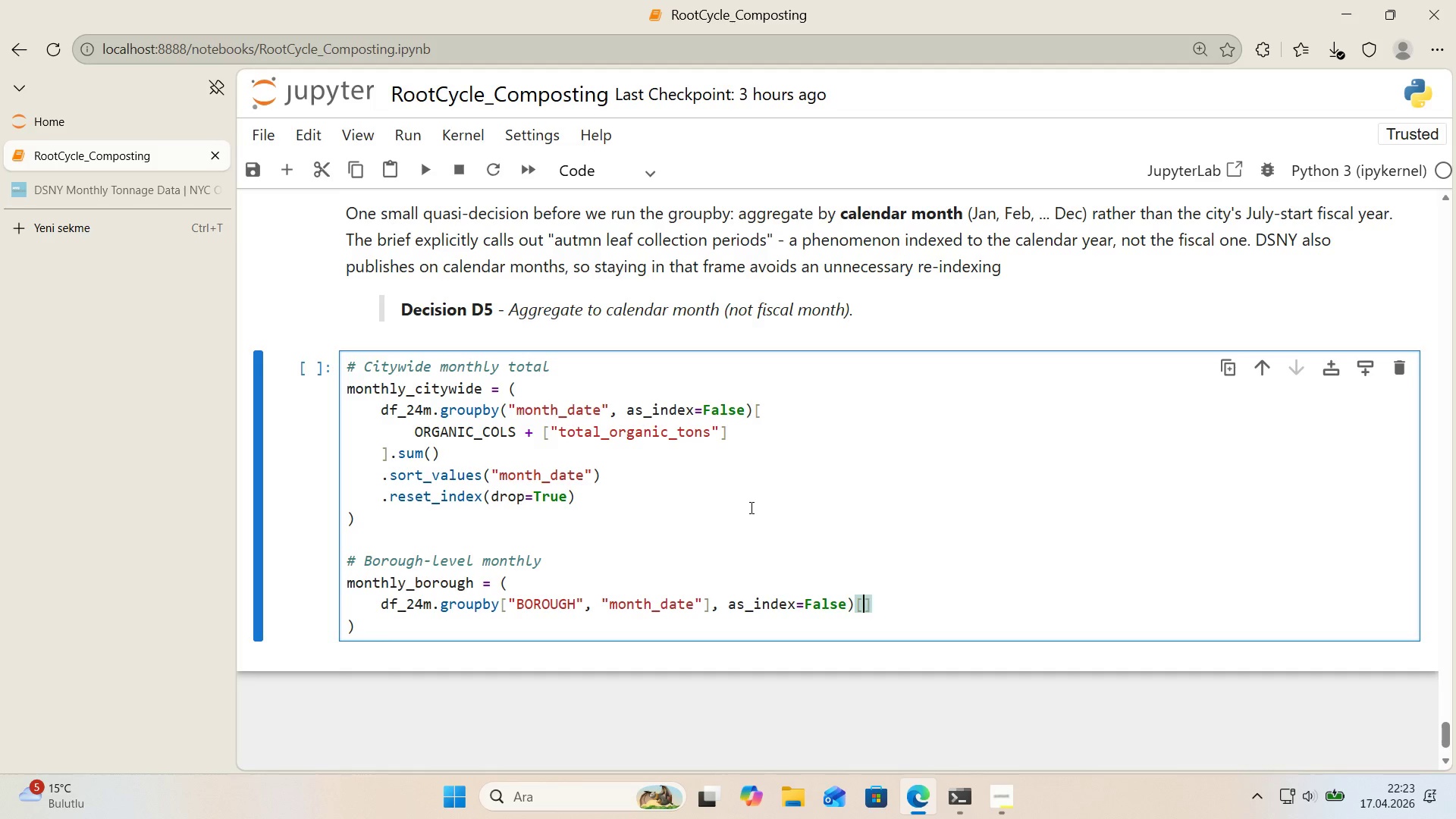 
key(ArrowLeft)
 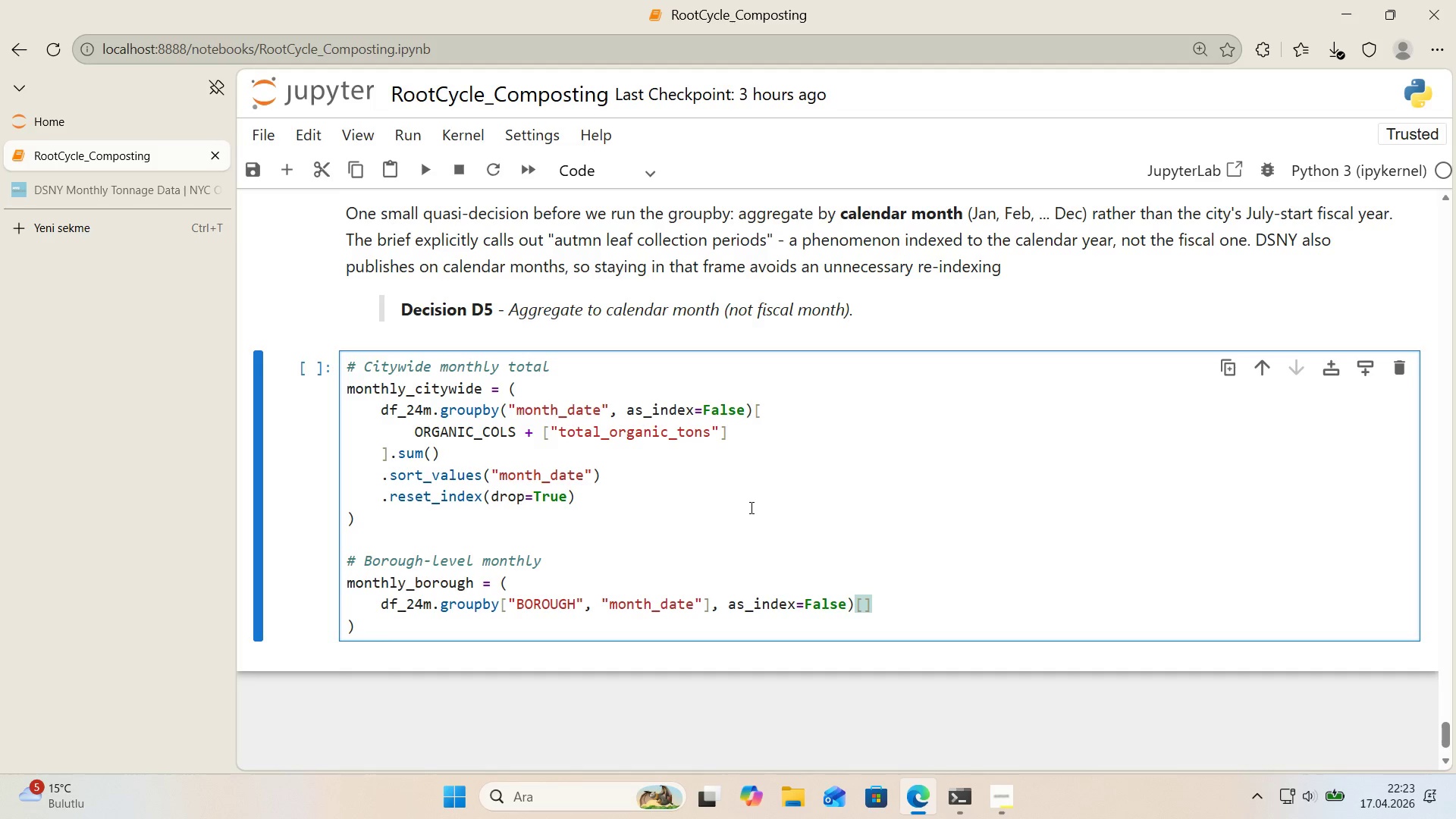 
key(Enter)
 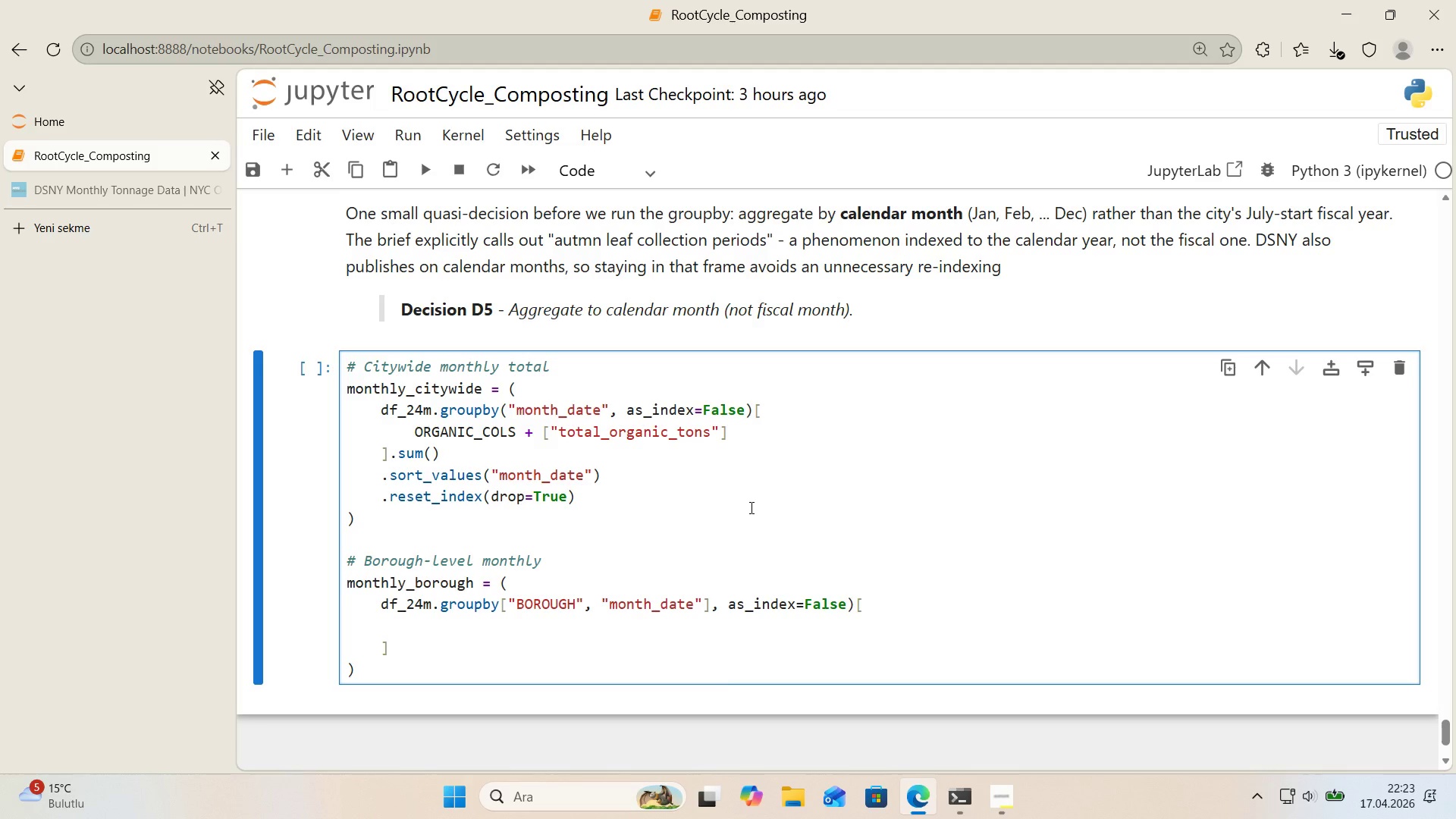 
type(ORGANIC)
 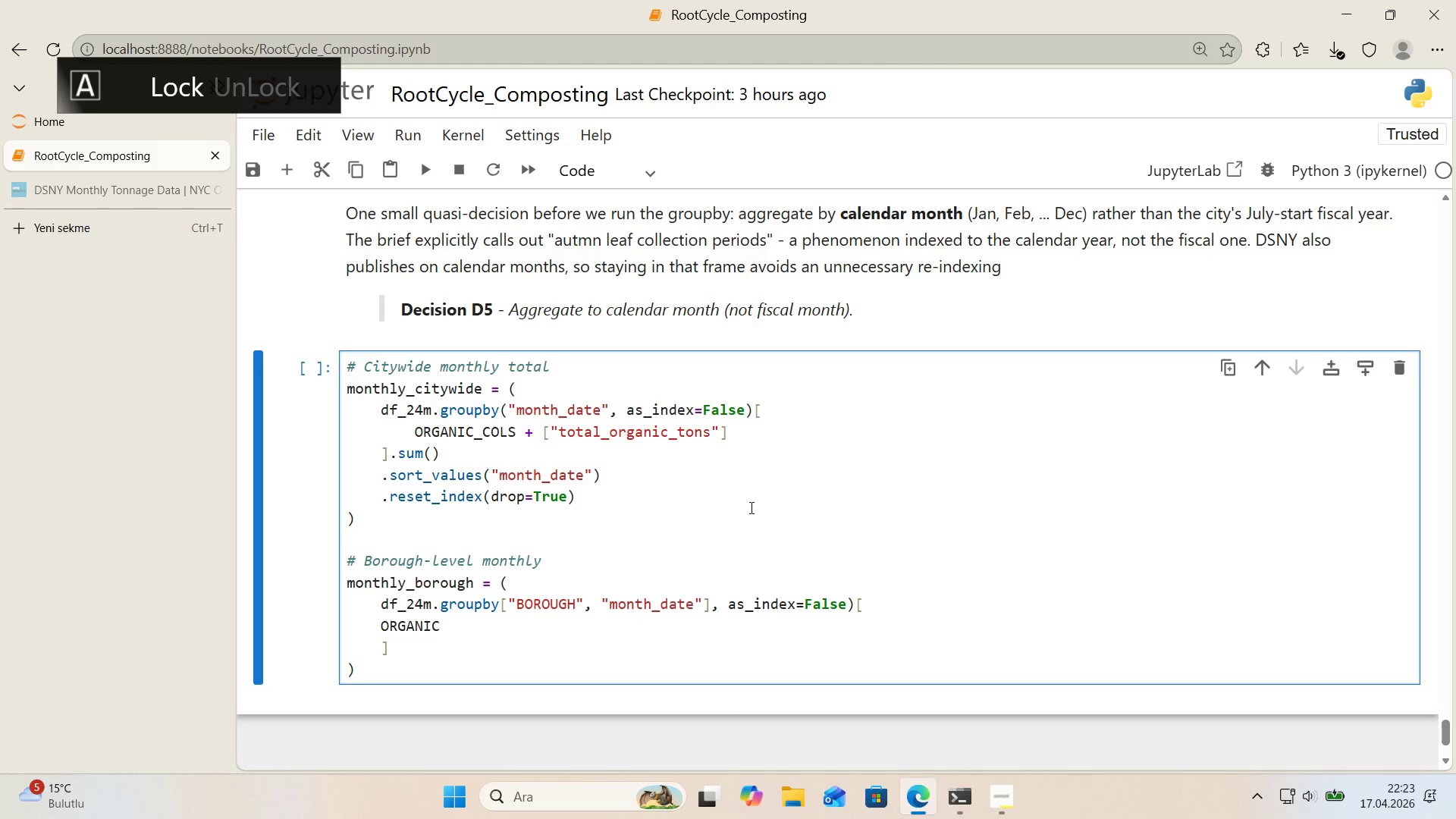 
key(ArrowLeft)
 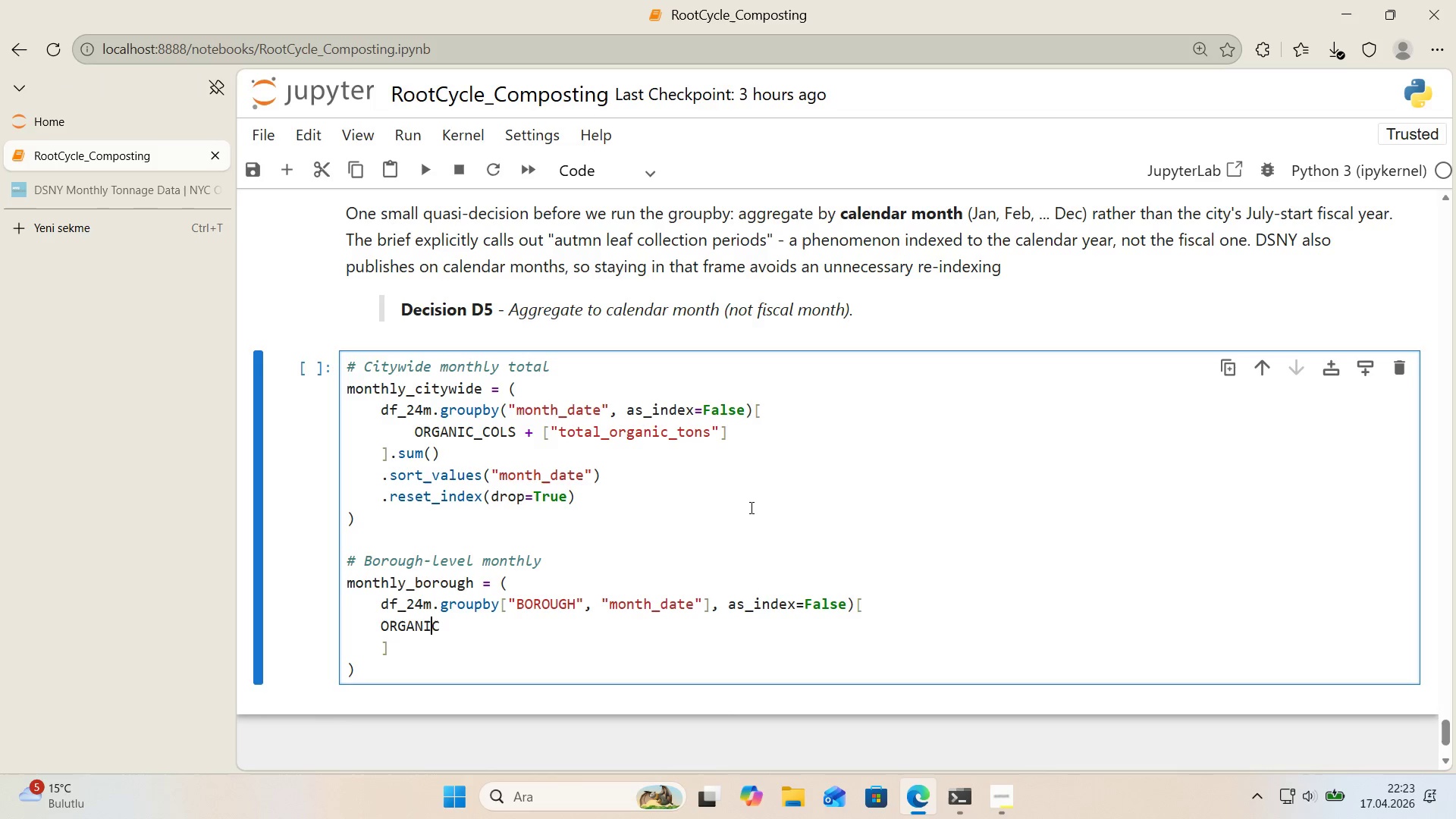 
key(ArrowLeft)
 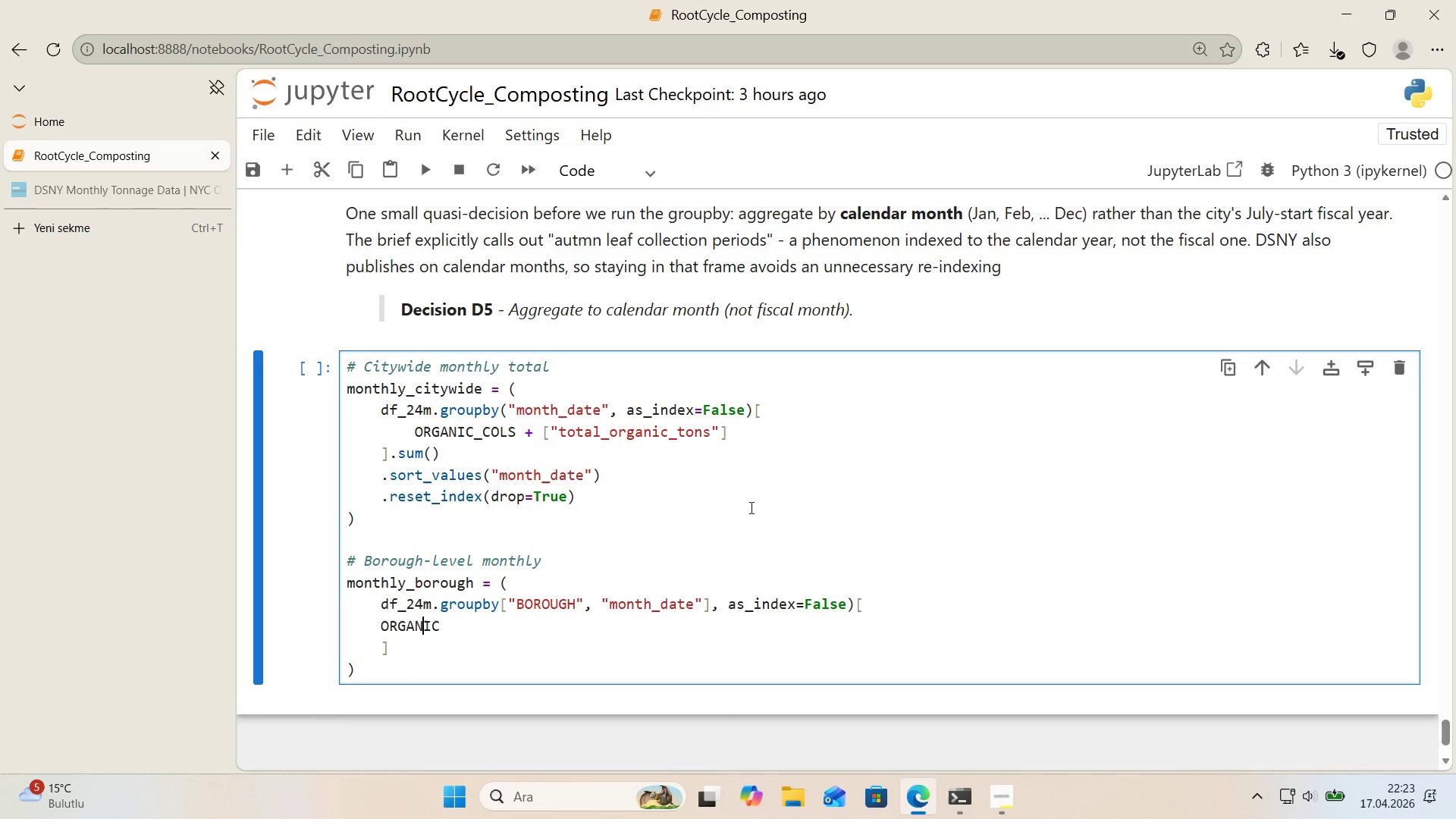 
key(ArrowLeft)
 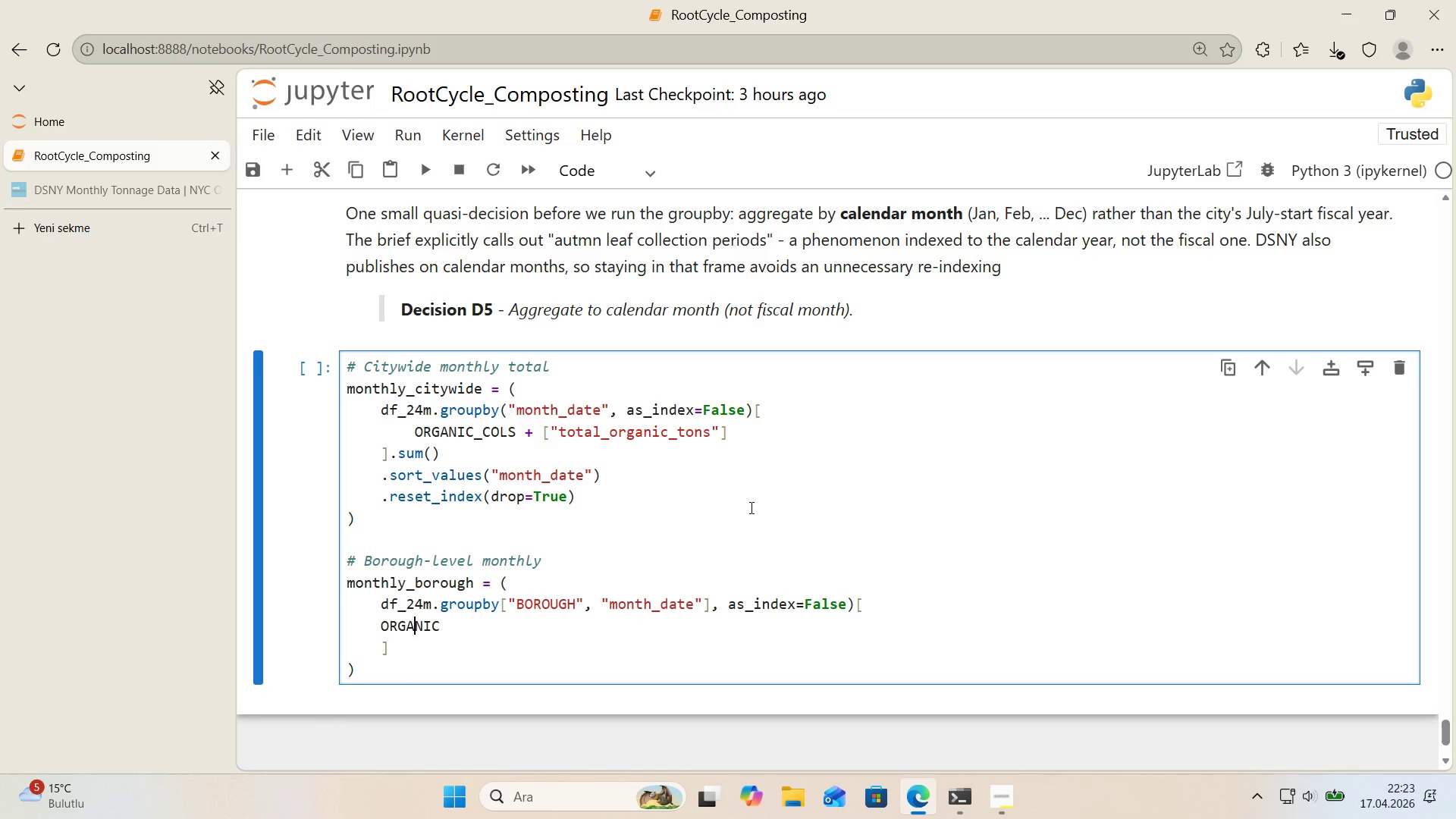 
key(ArrowLeft)
 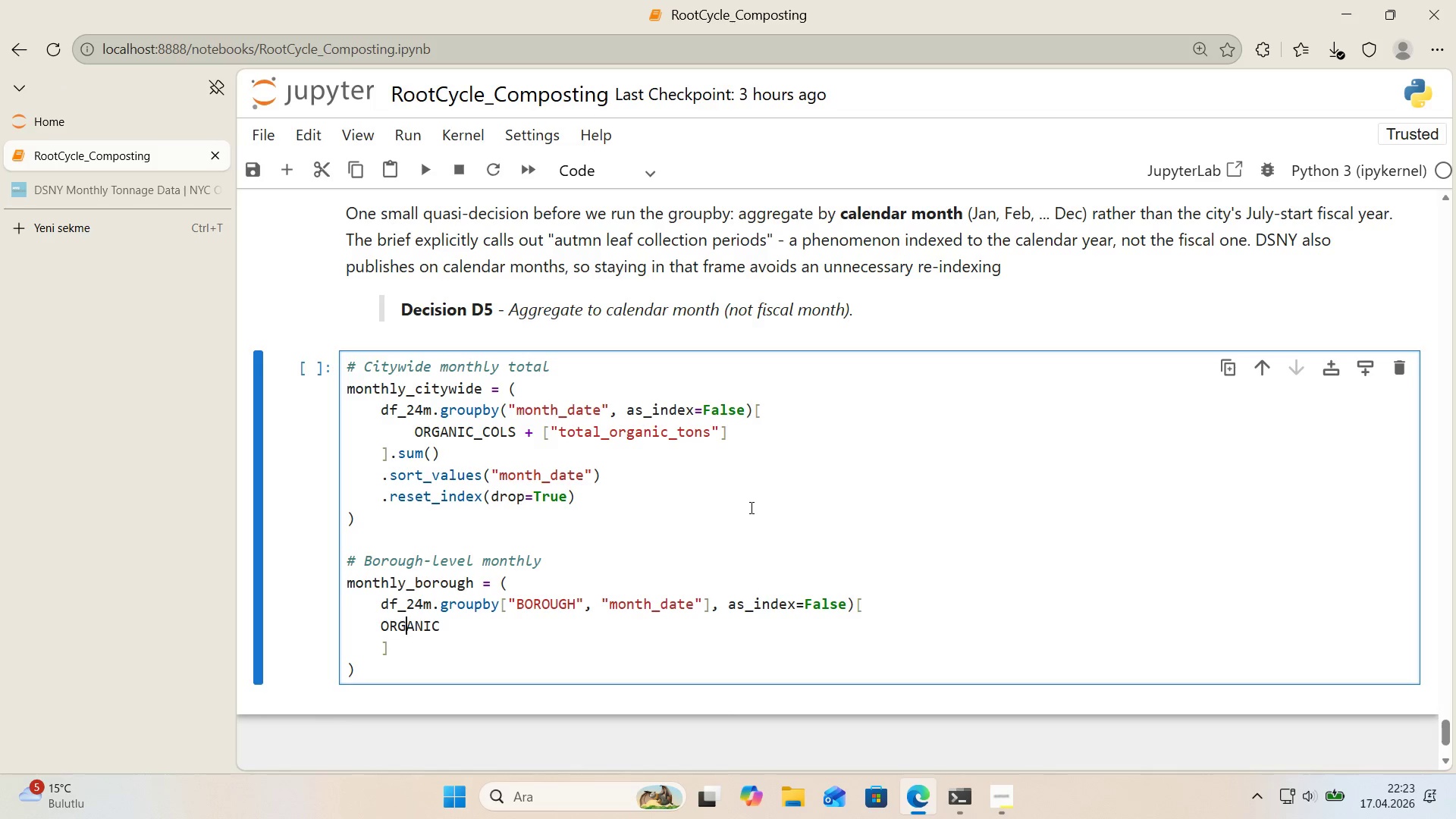 
key(ArrowLeft)
 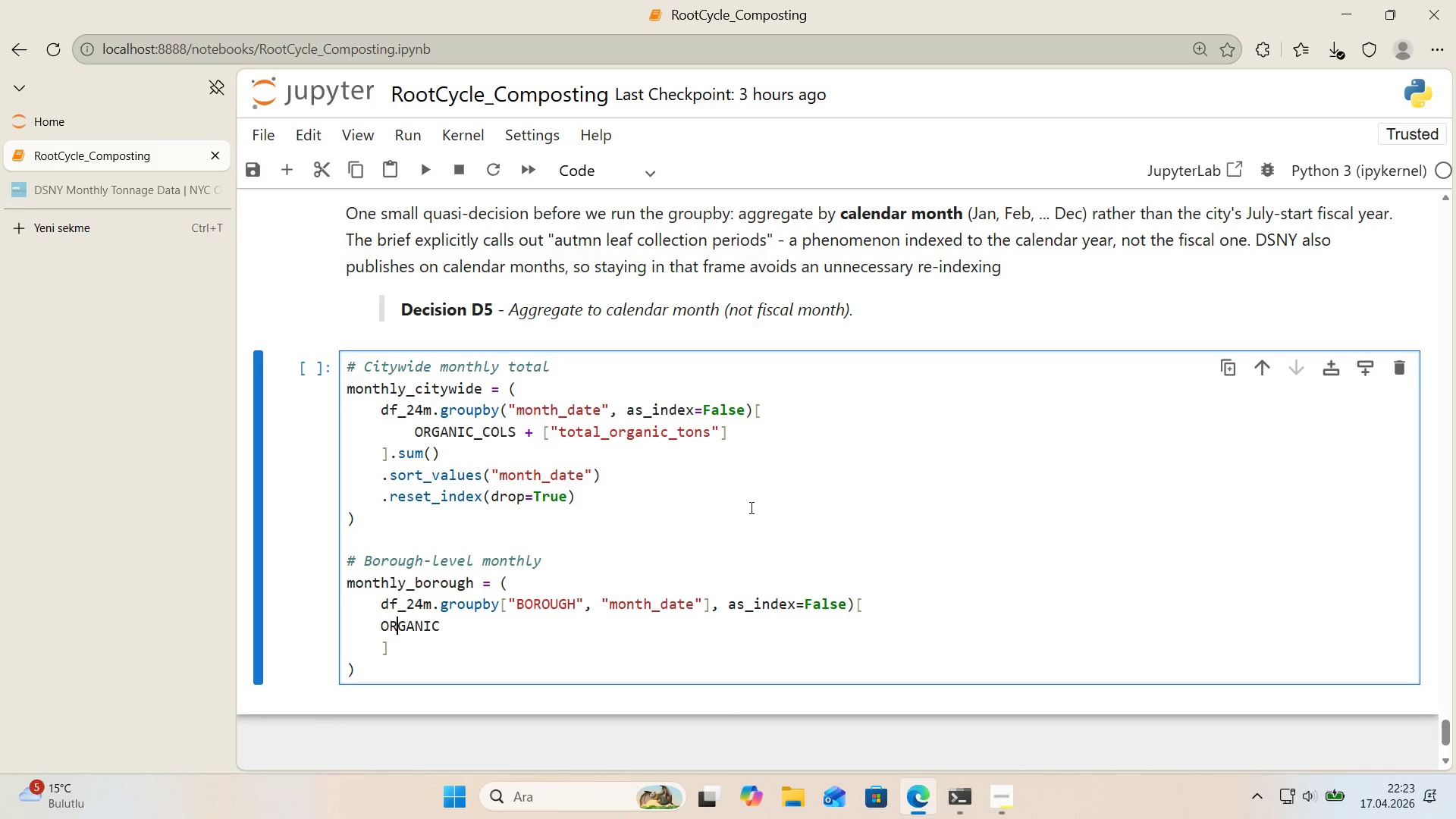 
key(ArrowLeft)
 